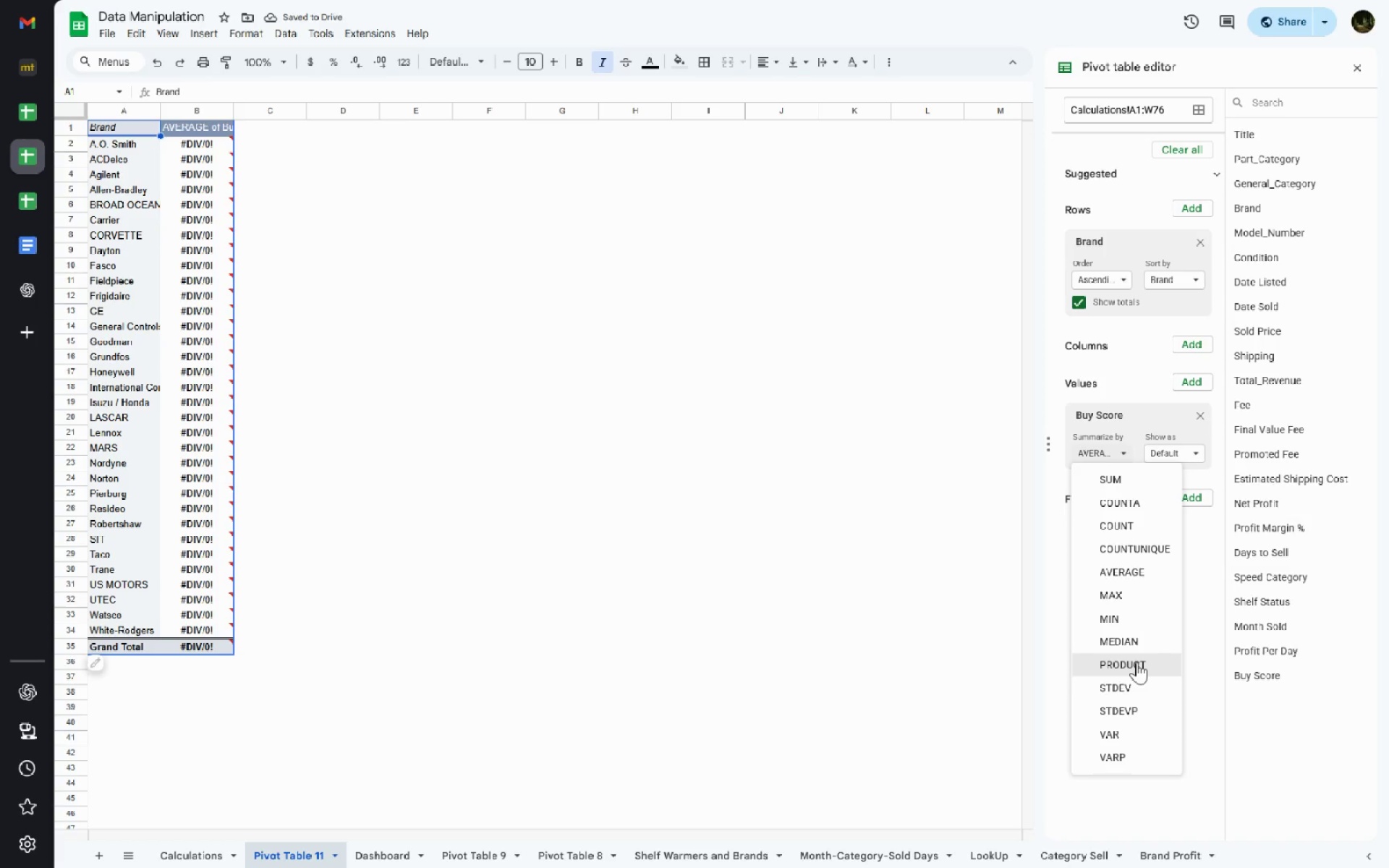 
left_click([1137, 662])
 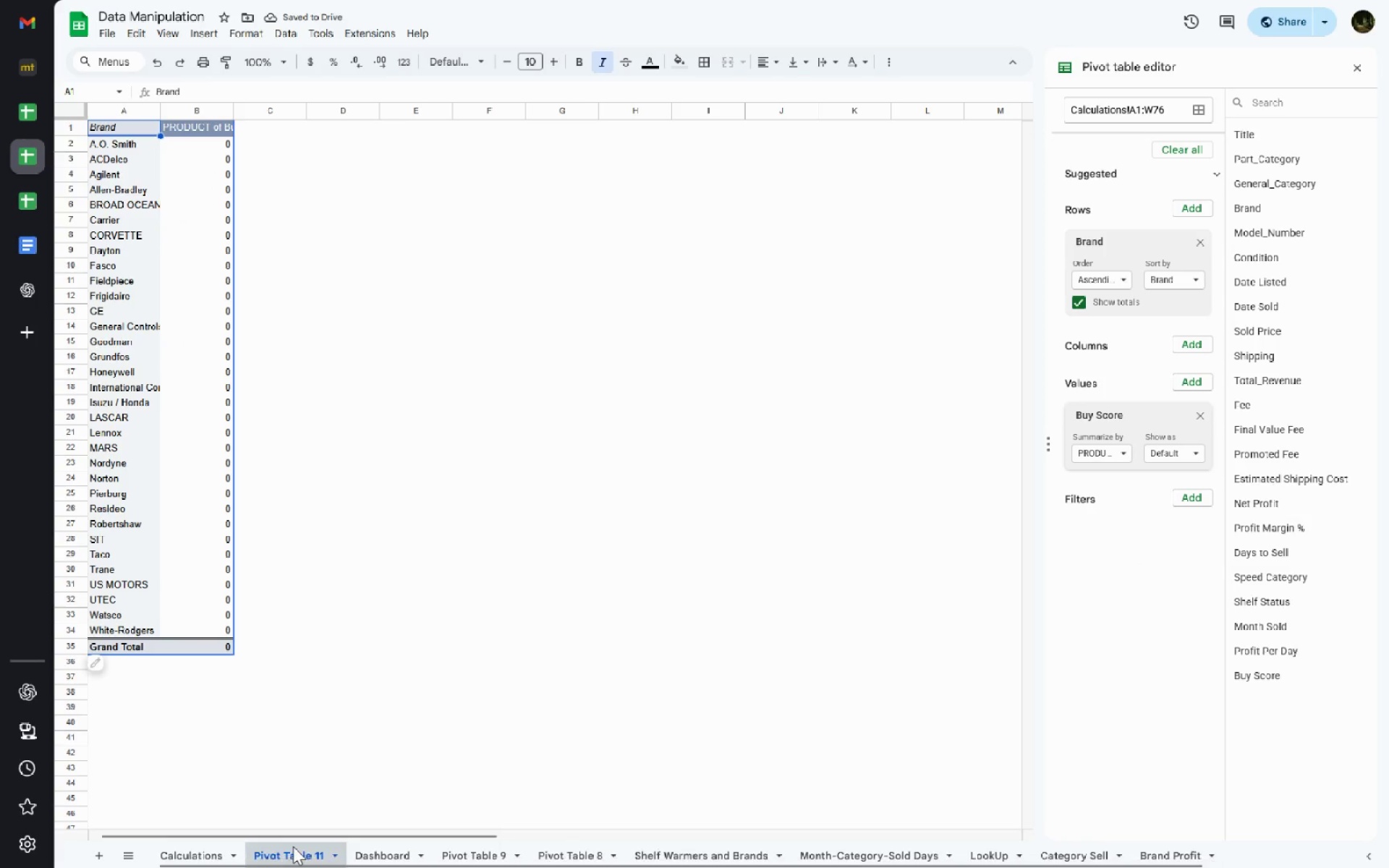 
wait(5.3)
 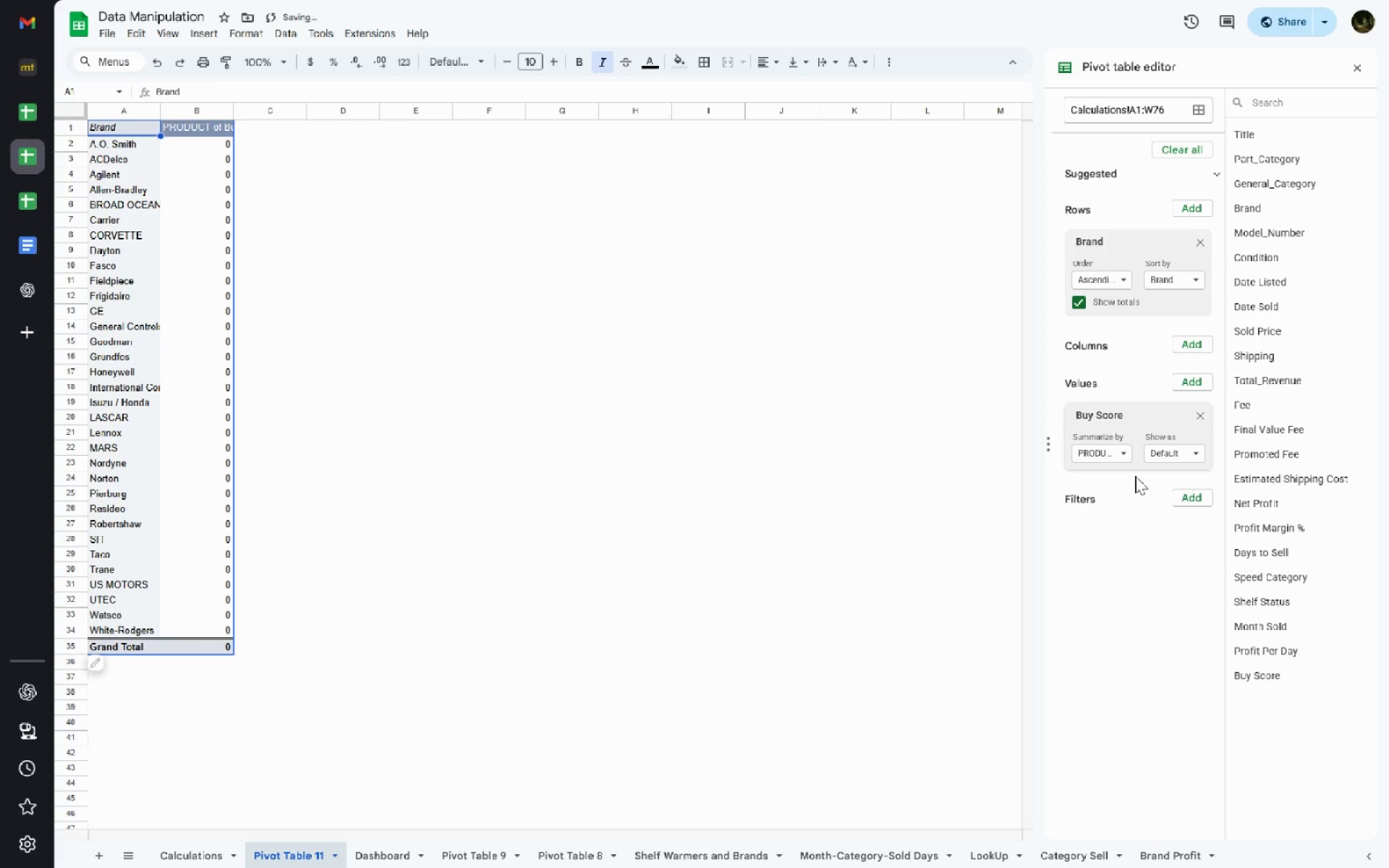 
double_click([293, 846])
 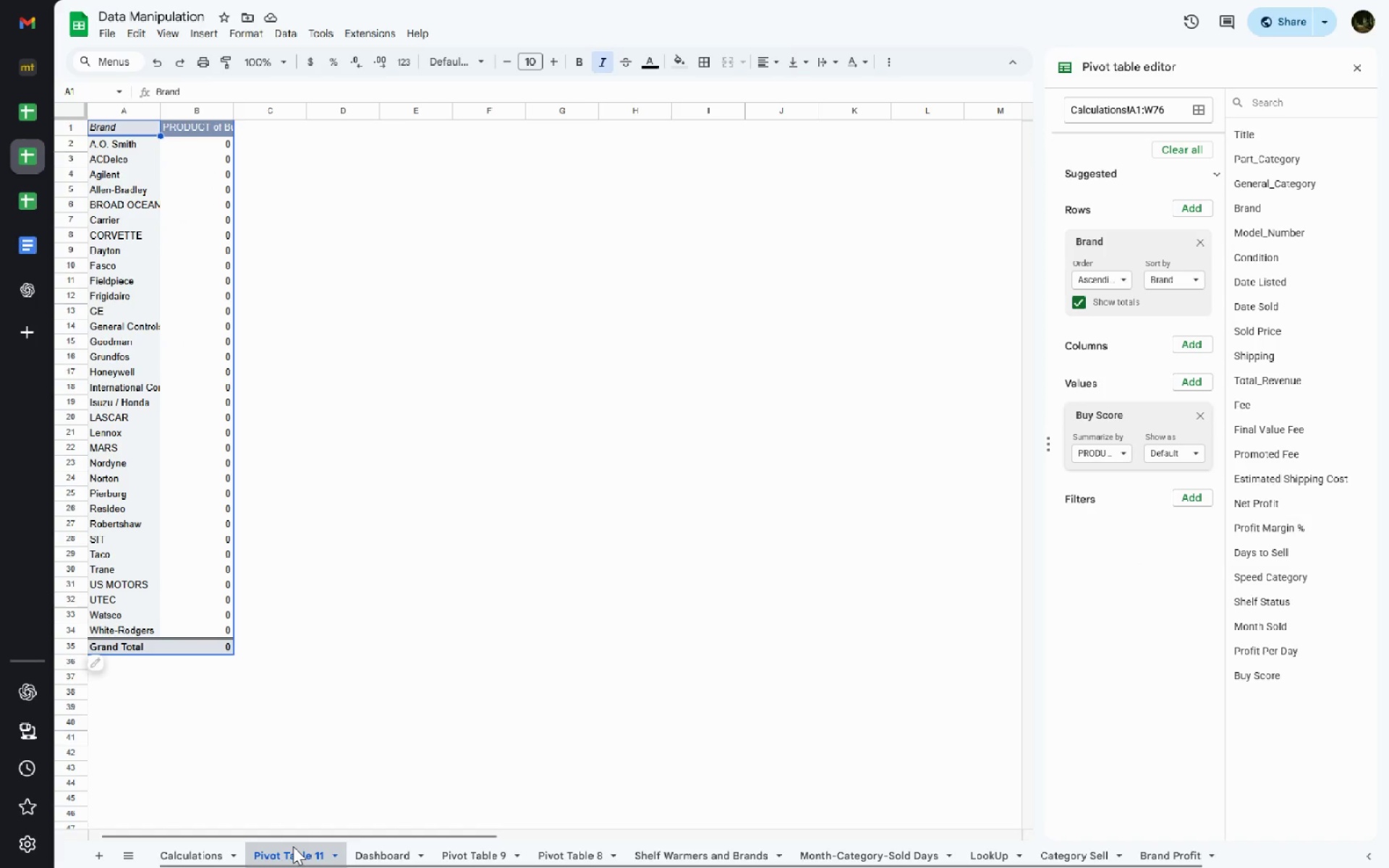 
right_click([293, 846])
 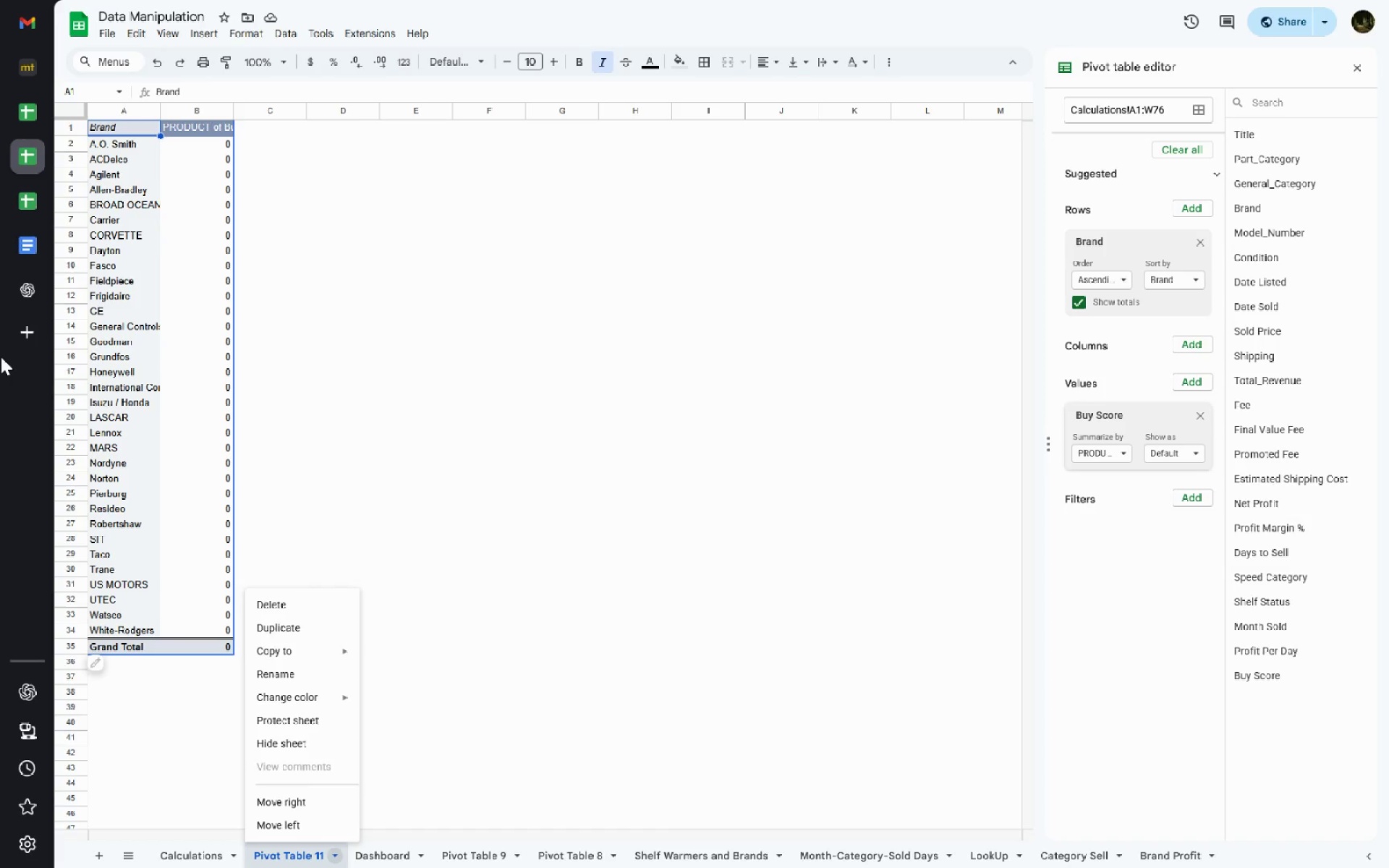 
left_click([24, 309])
 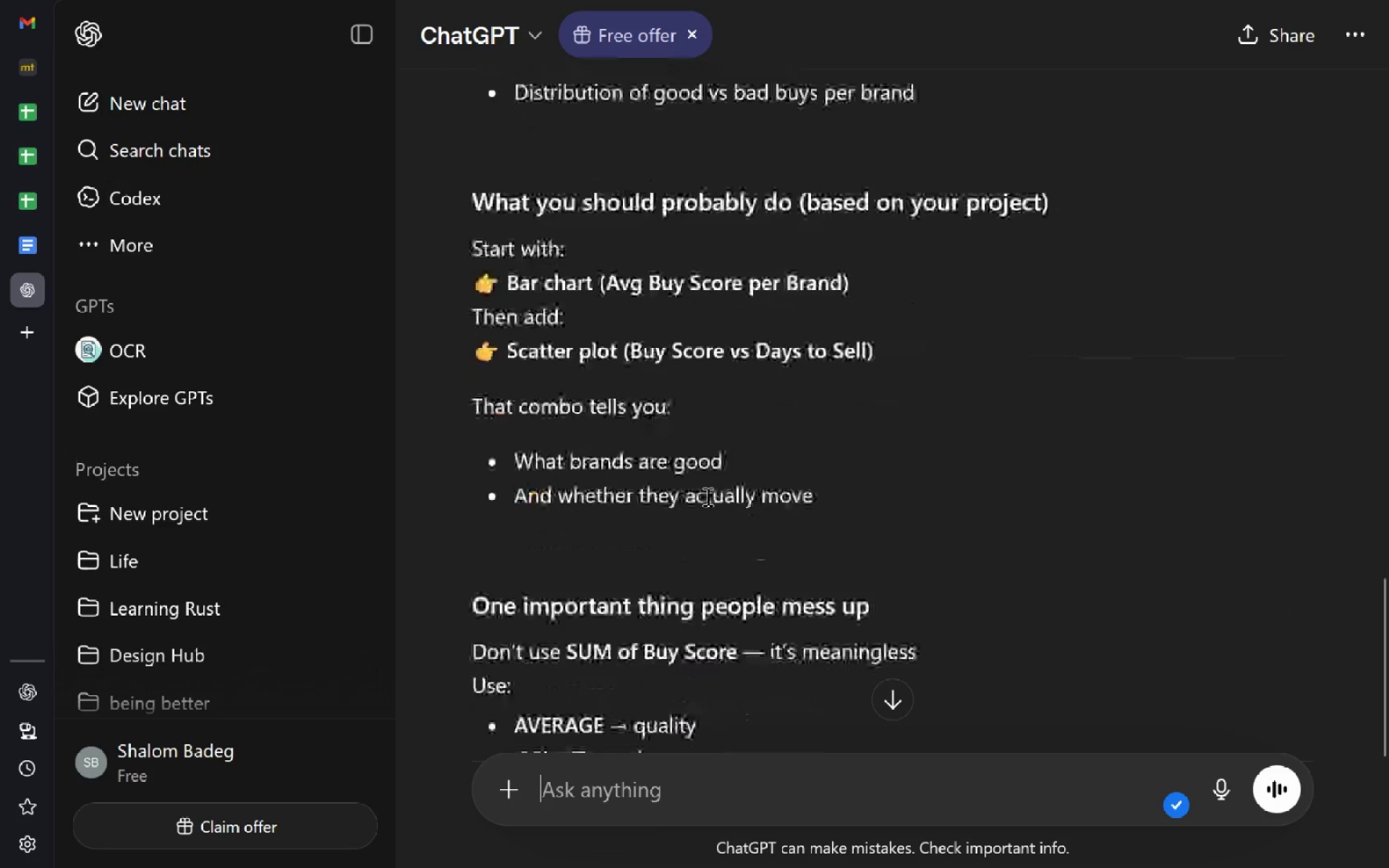 
wait(35.67)
 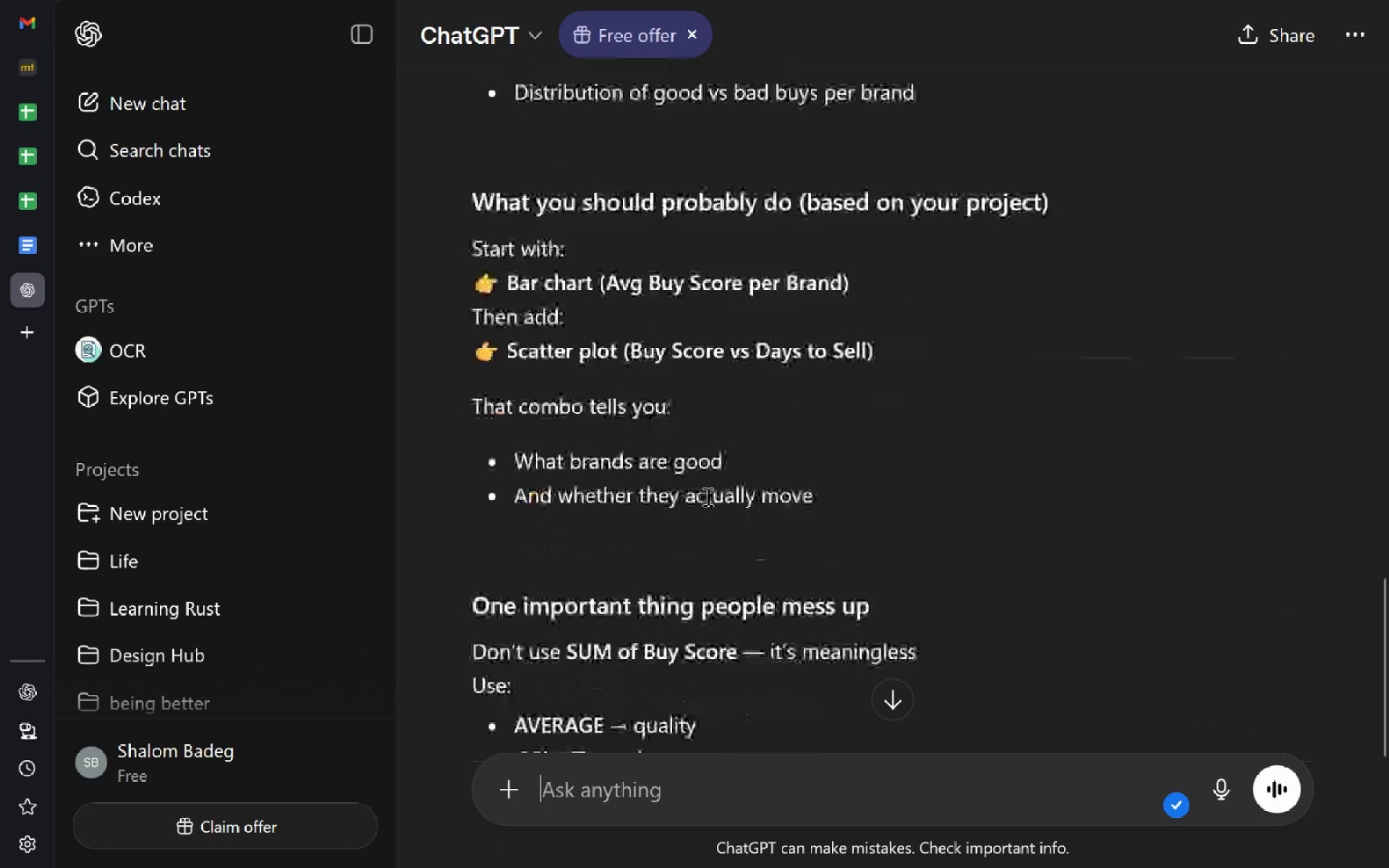 
left_click([630, 805])
 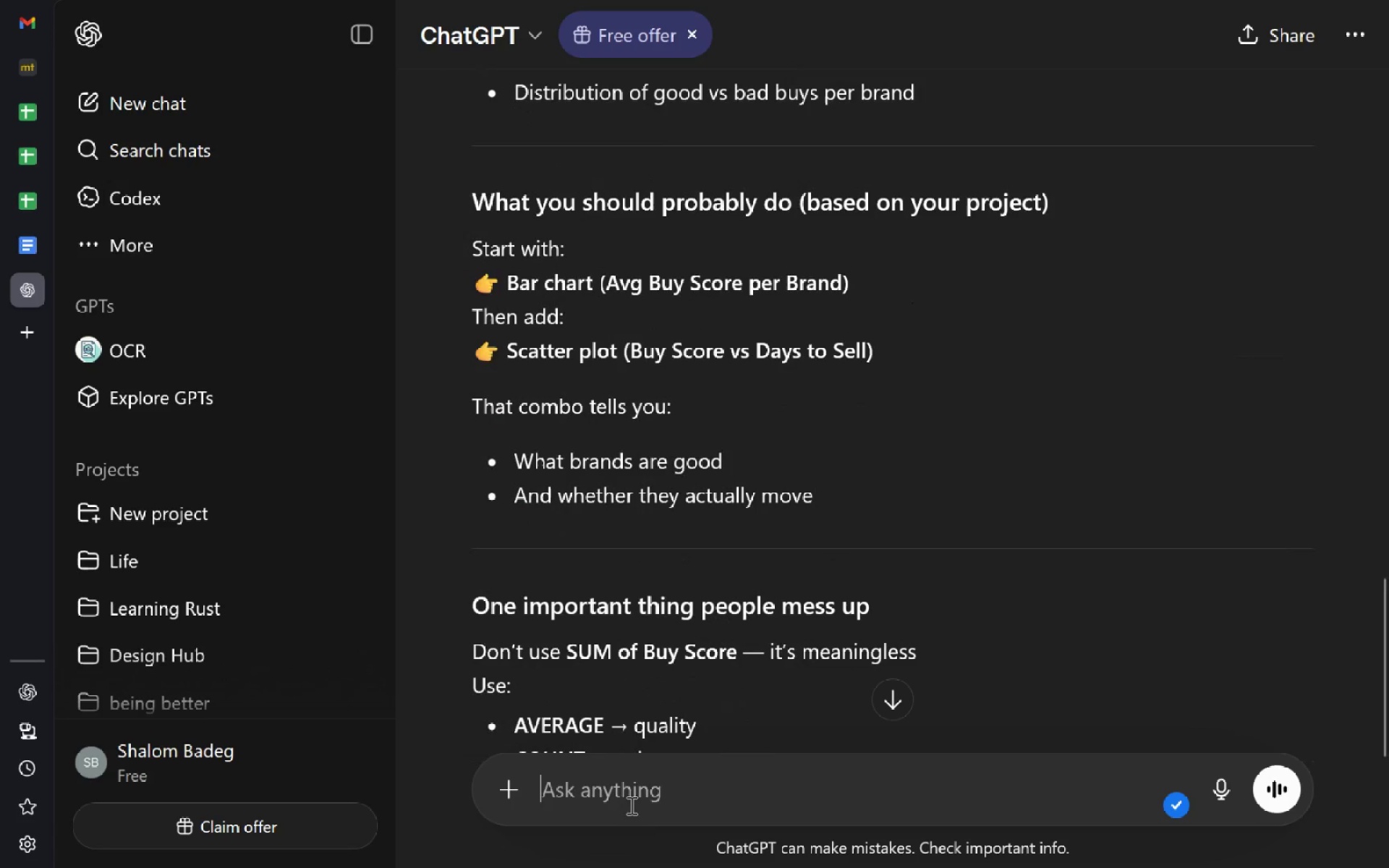 
type(Buy Scro)
key(Backspace)
key(Backspace)
type(ore is a text input tha tsays Skip, b)
key(Backspace)
type(Buy, Buy aggressively)
 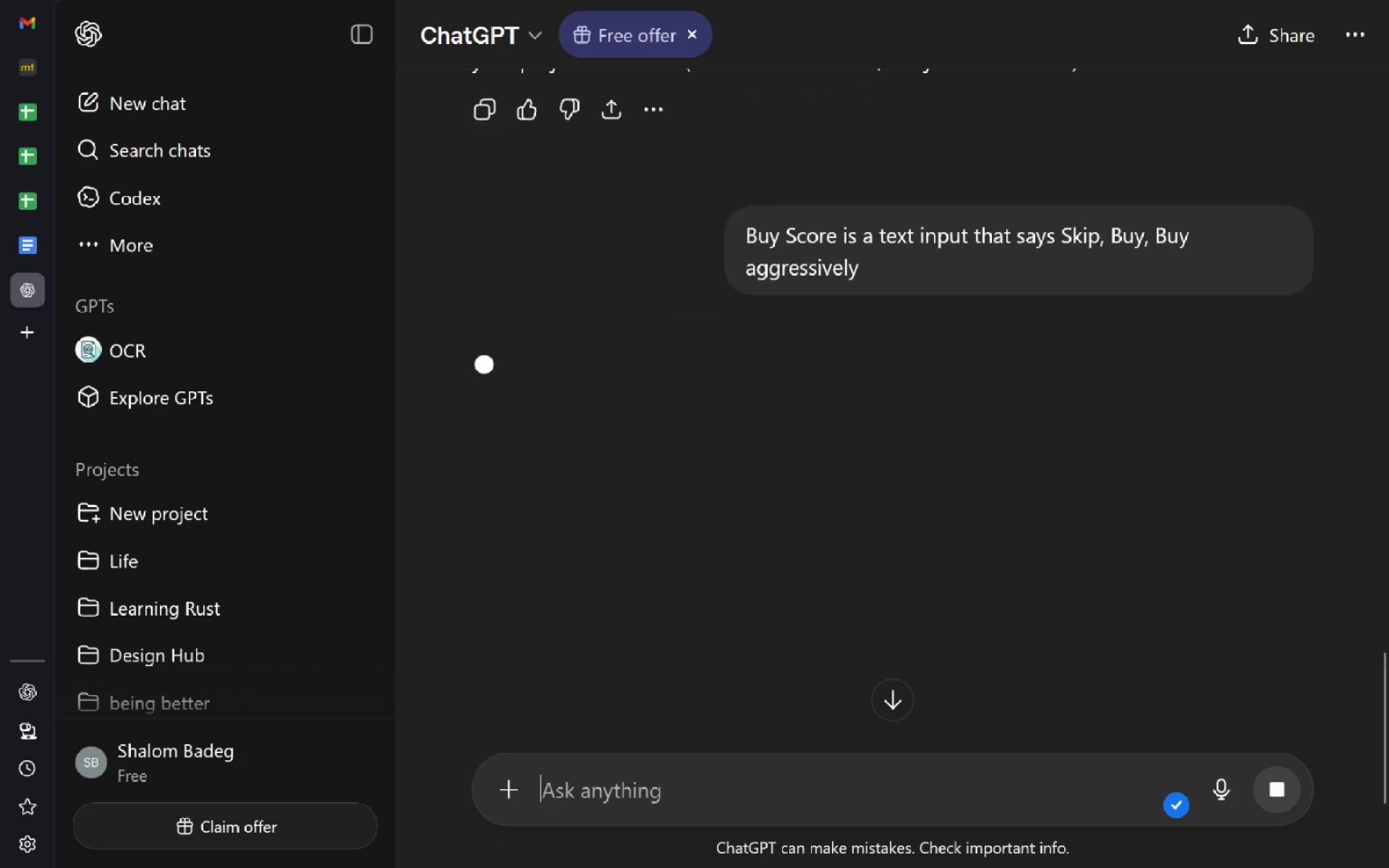 
 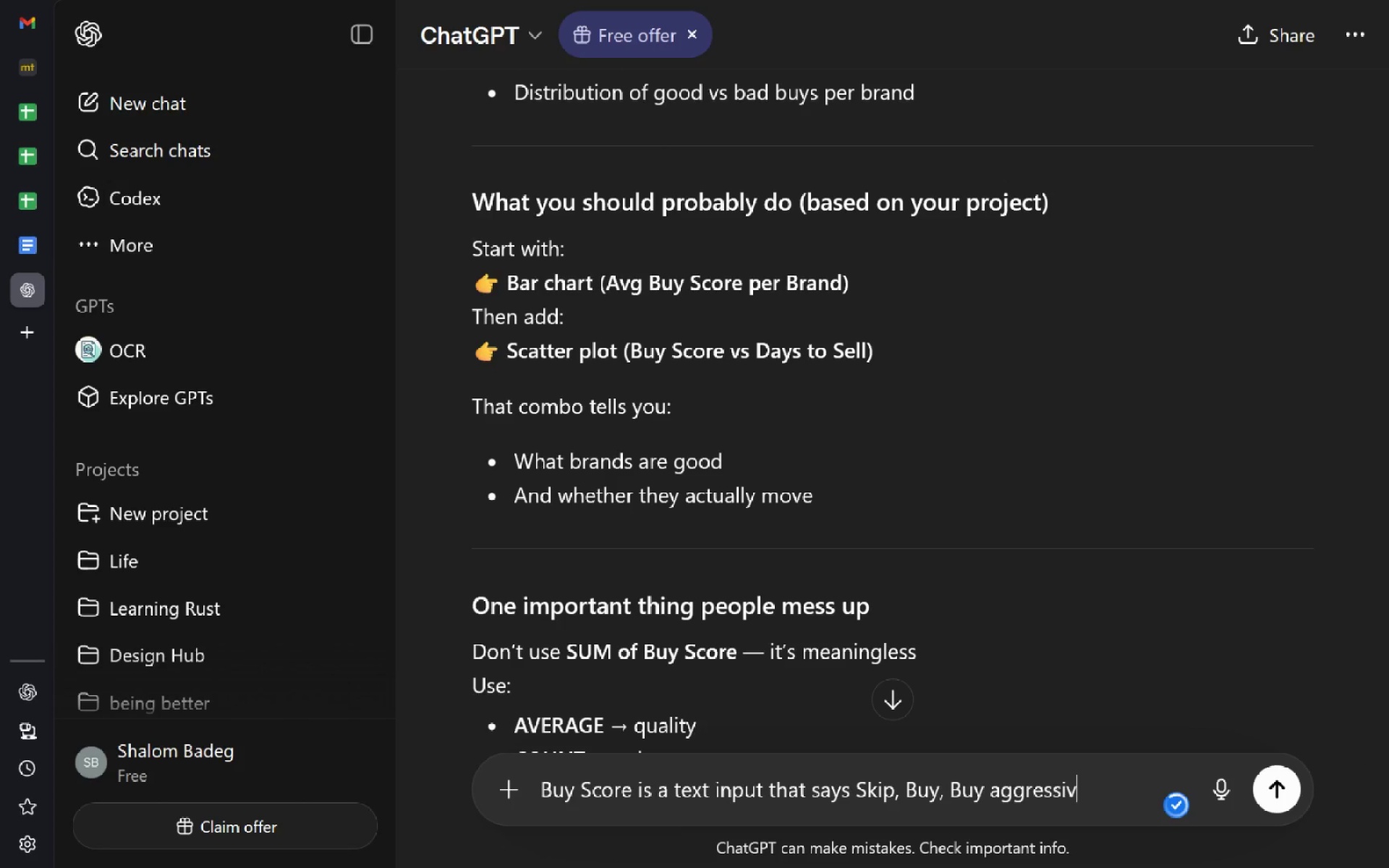 
key(Enter)
 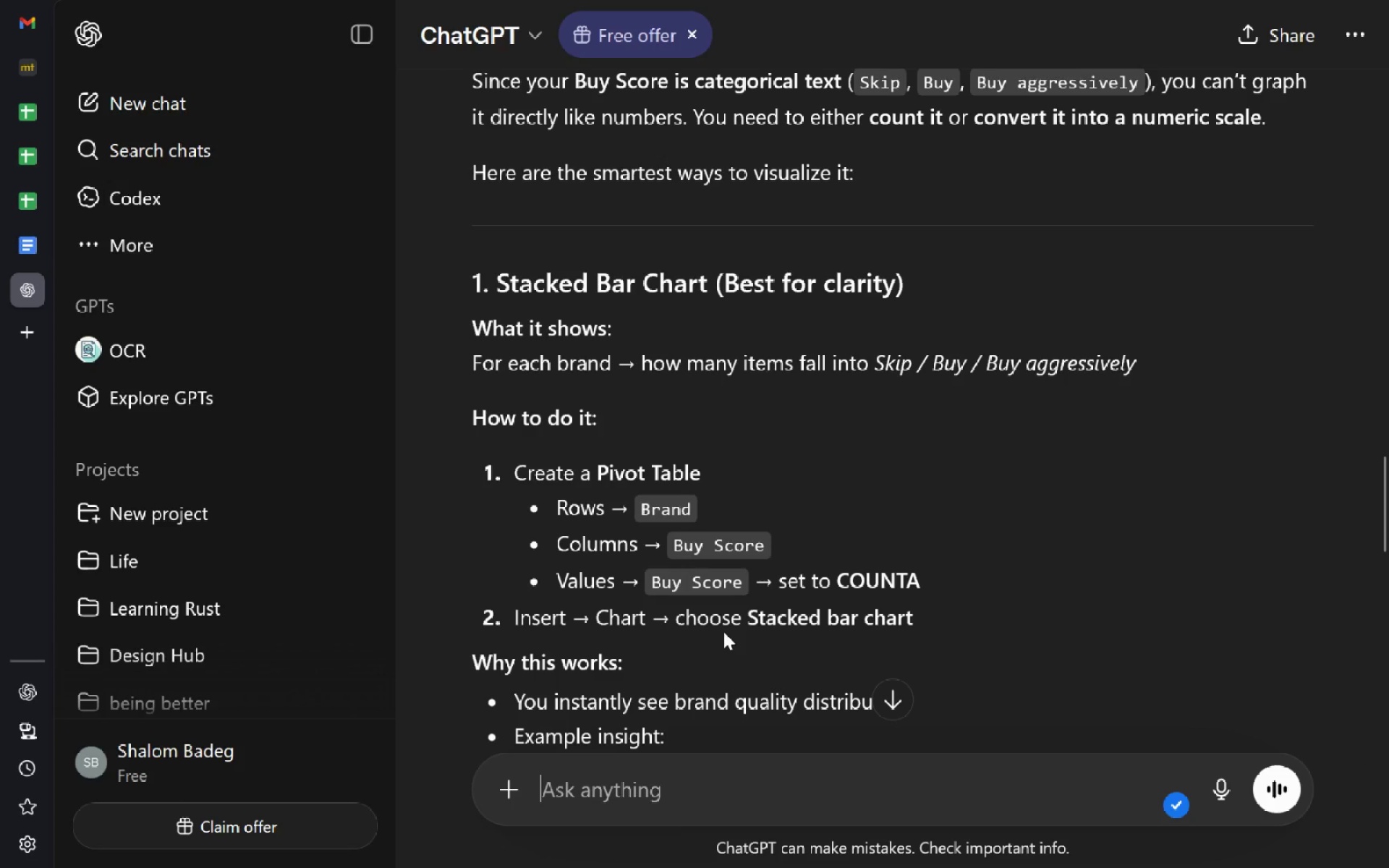 
wait(21.06)
 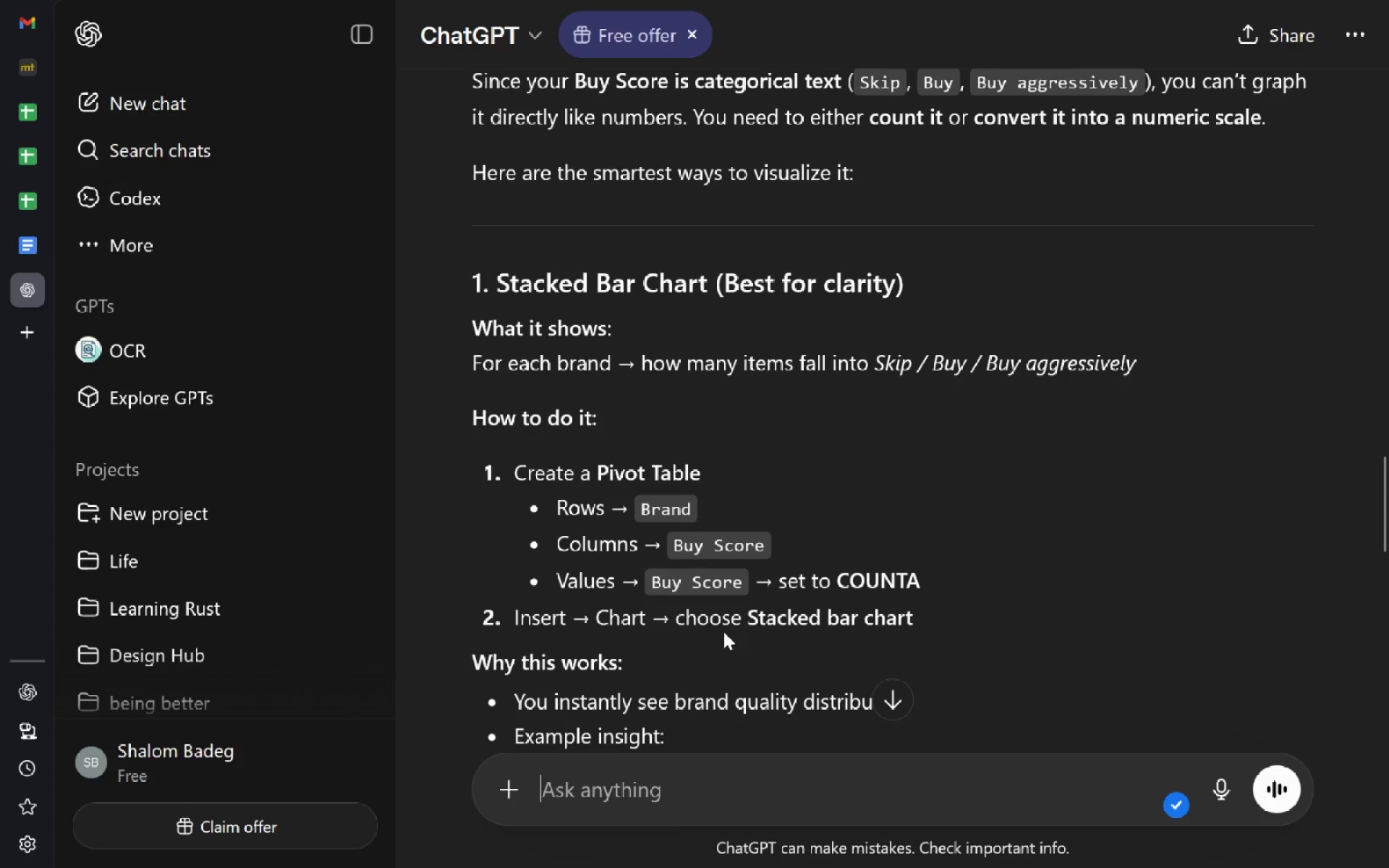 
left_click([34, 174])
 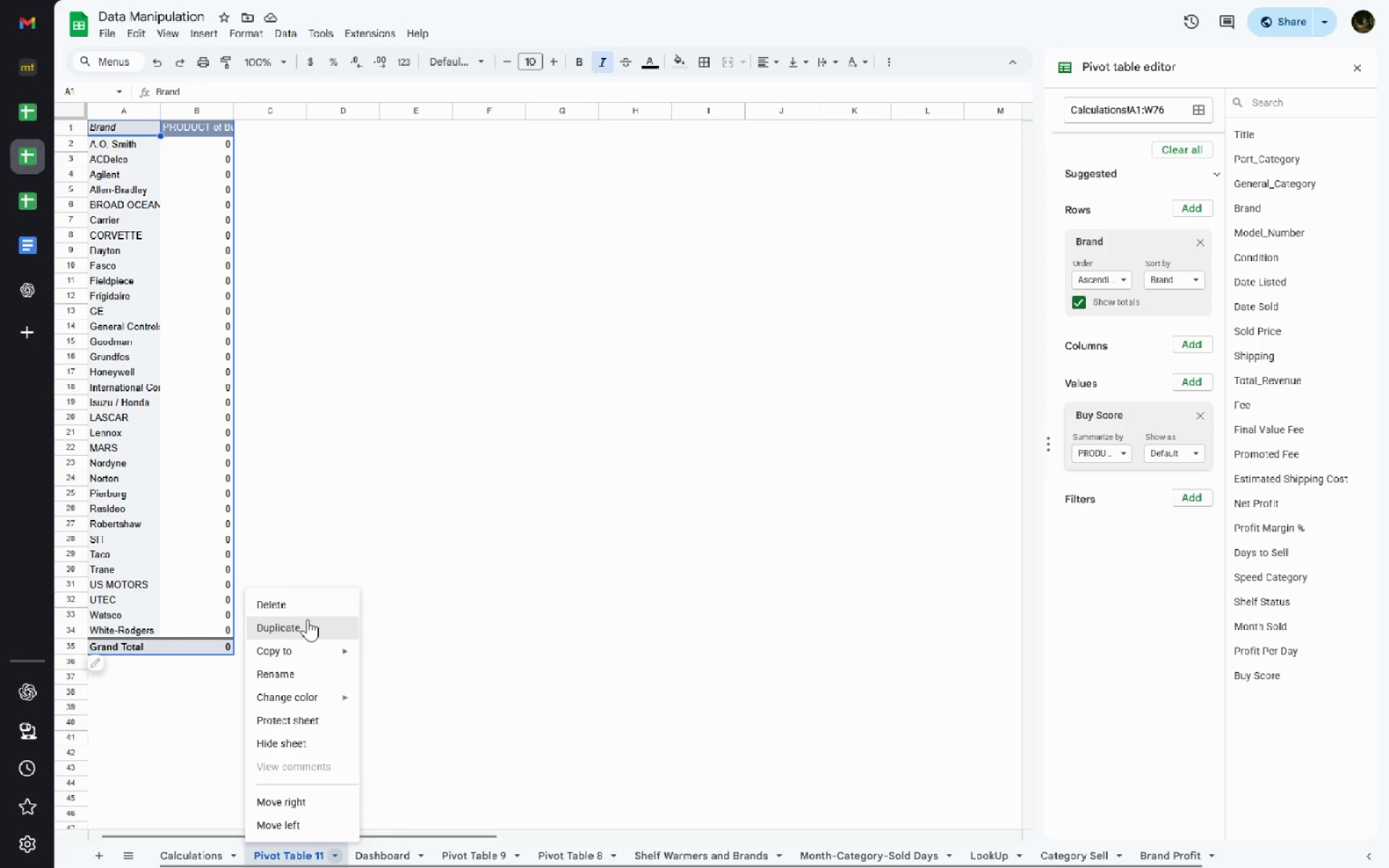 
left_click([313, 607])
 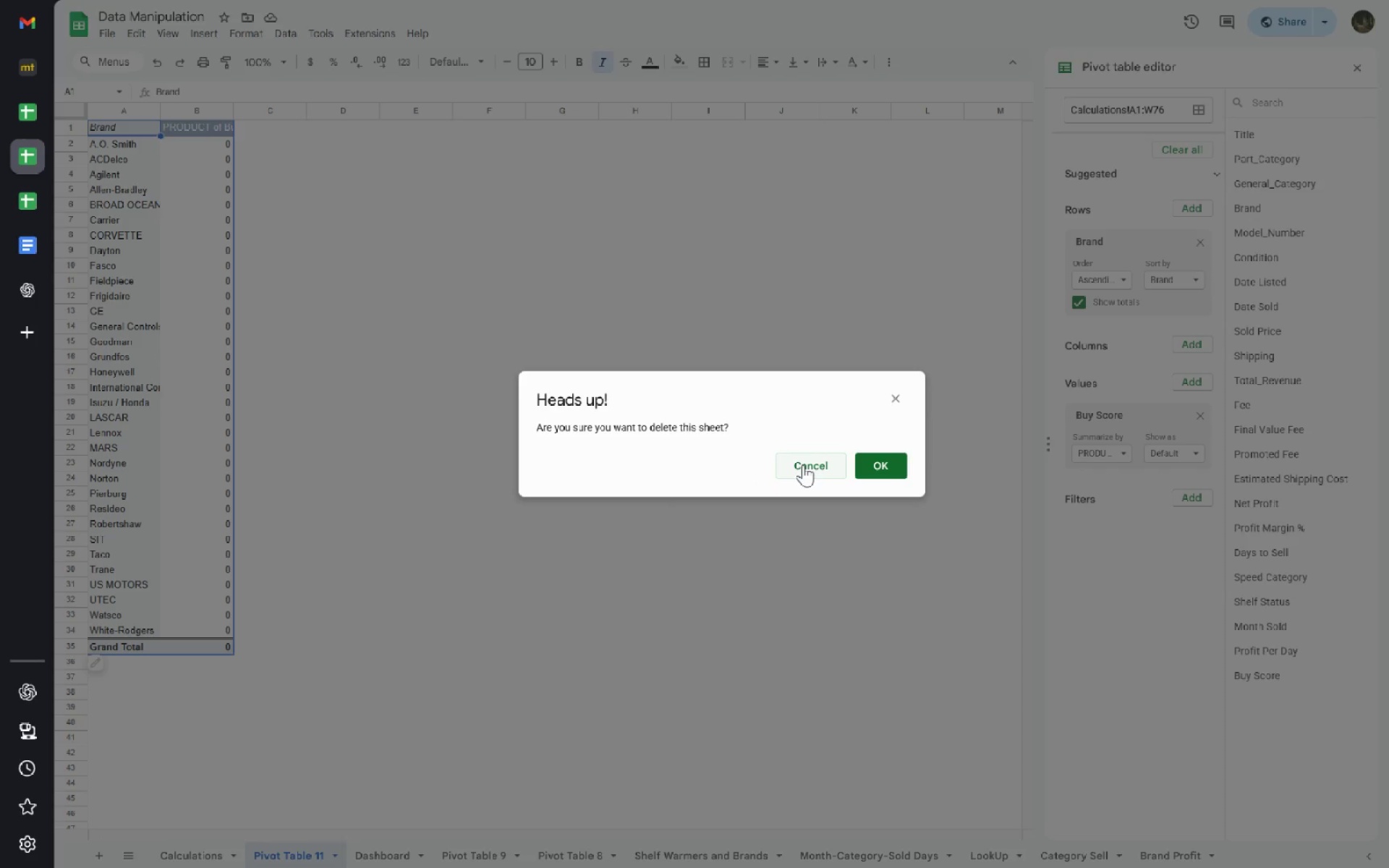 
left_click([800, 465])
 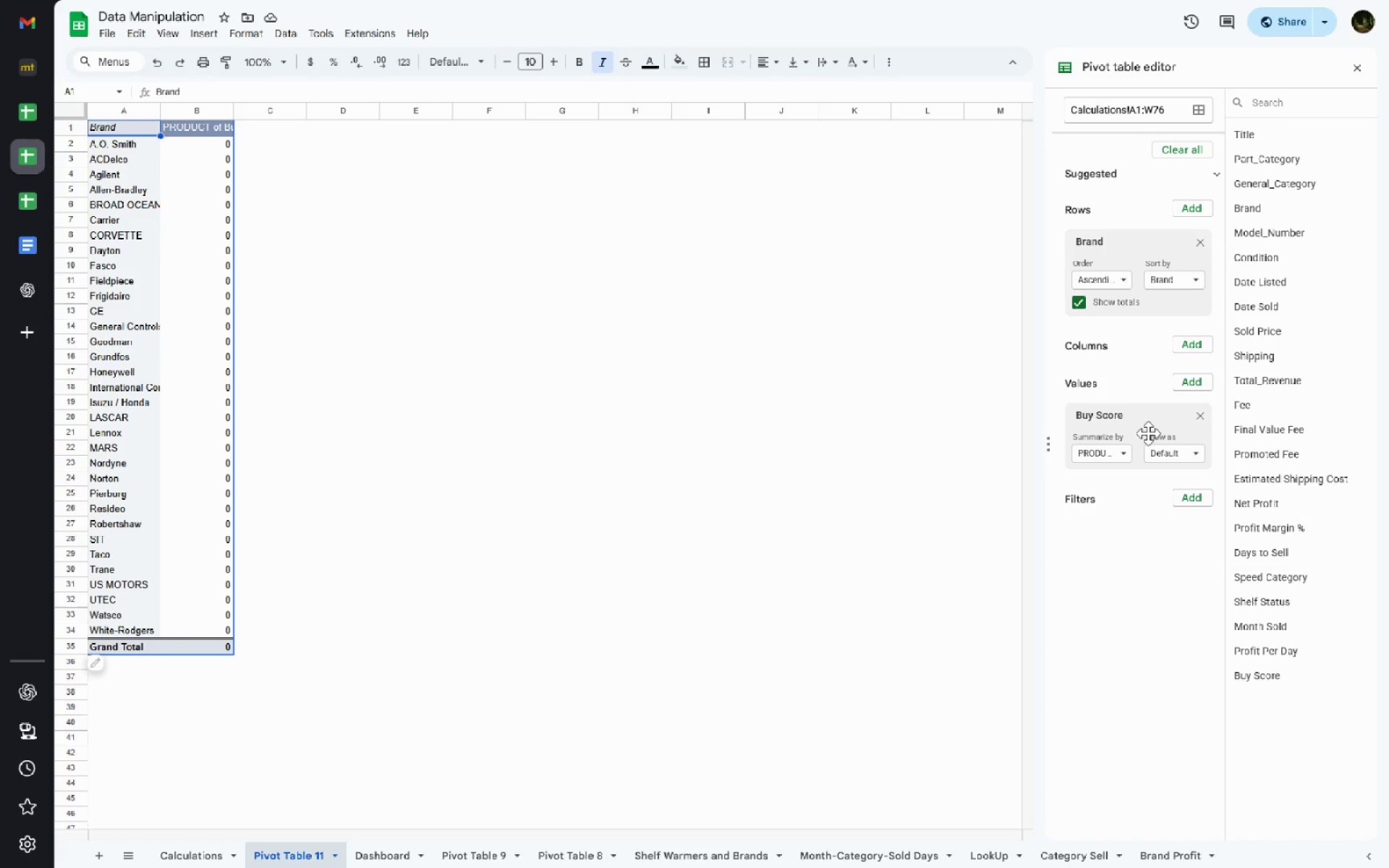 
left_click_drag(start_coordinate=[1133, 427], to_coordinate=[1124, 370])
 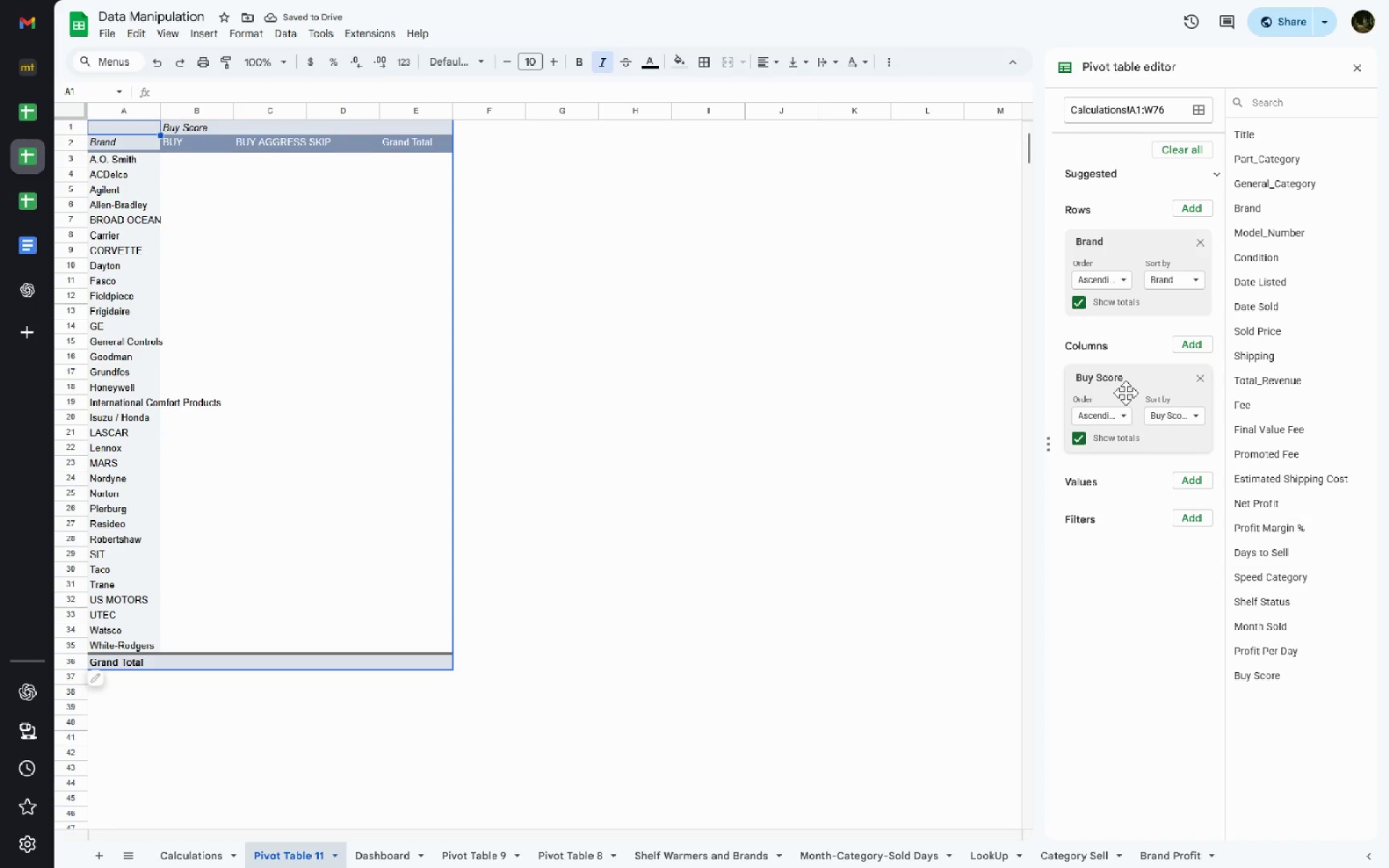 
hold_key(key=ShiftLeft, duration=0.58)
 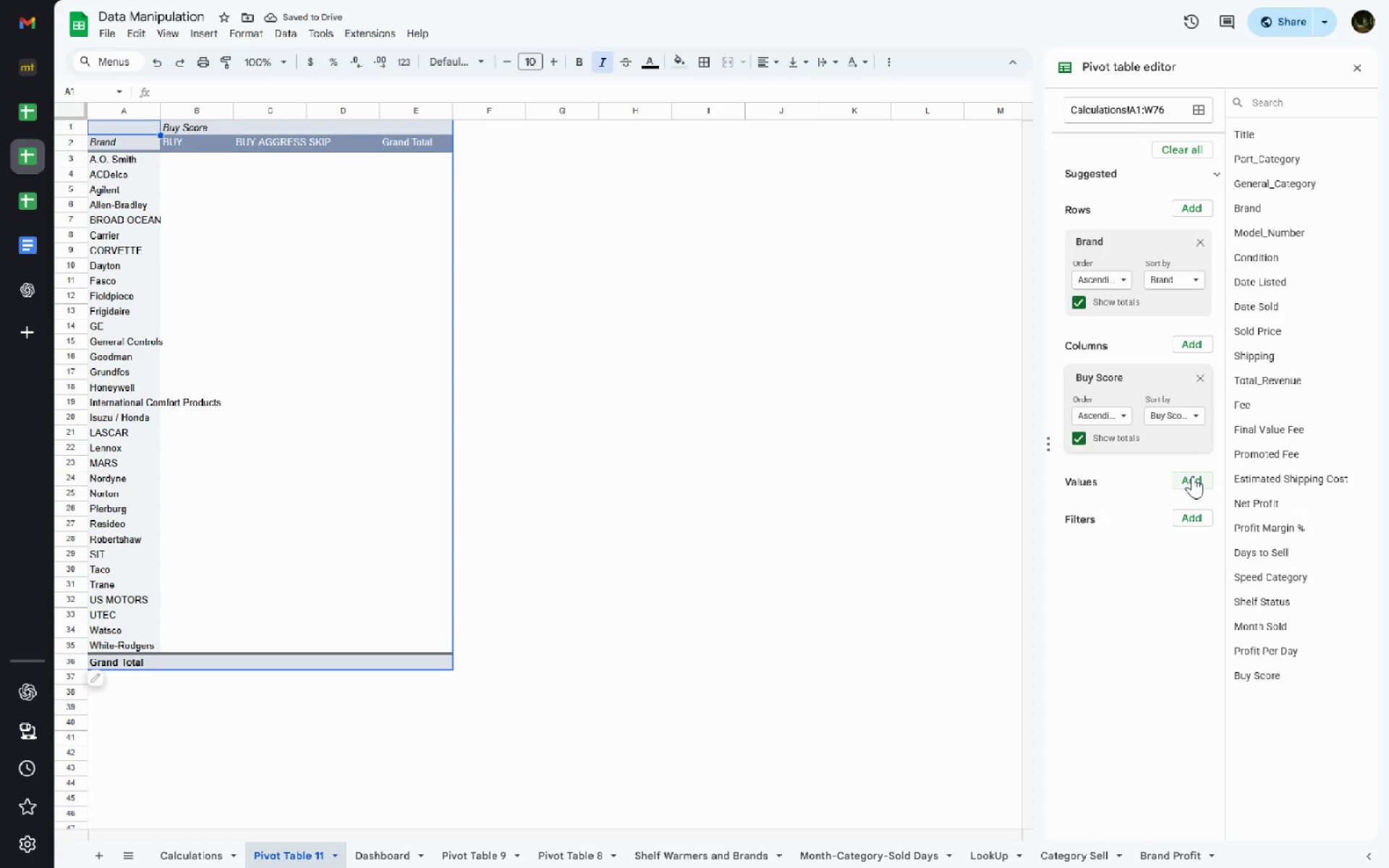 
left_click([1192, 476])
 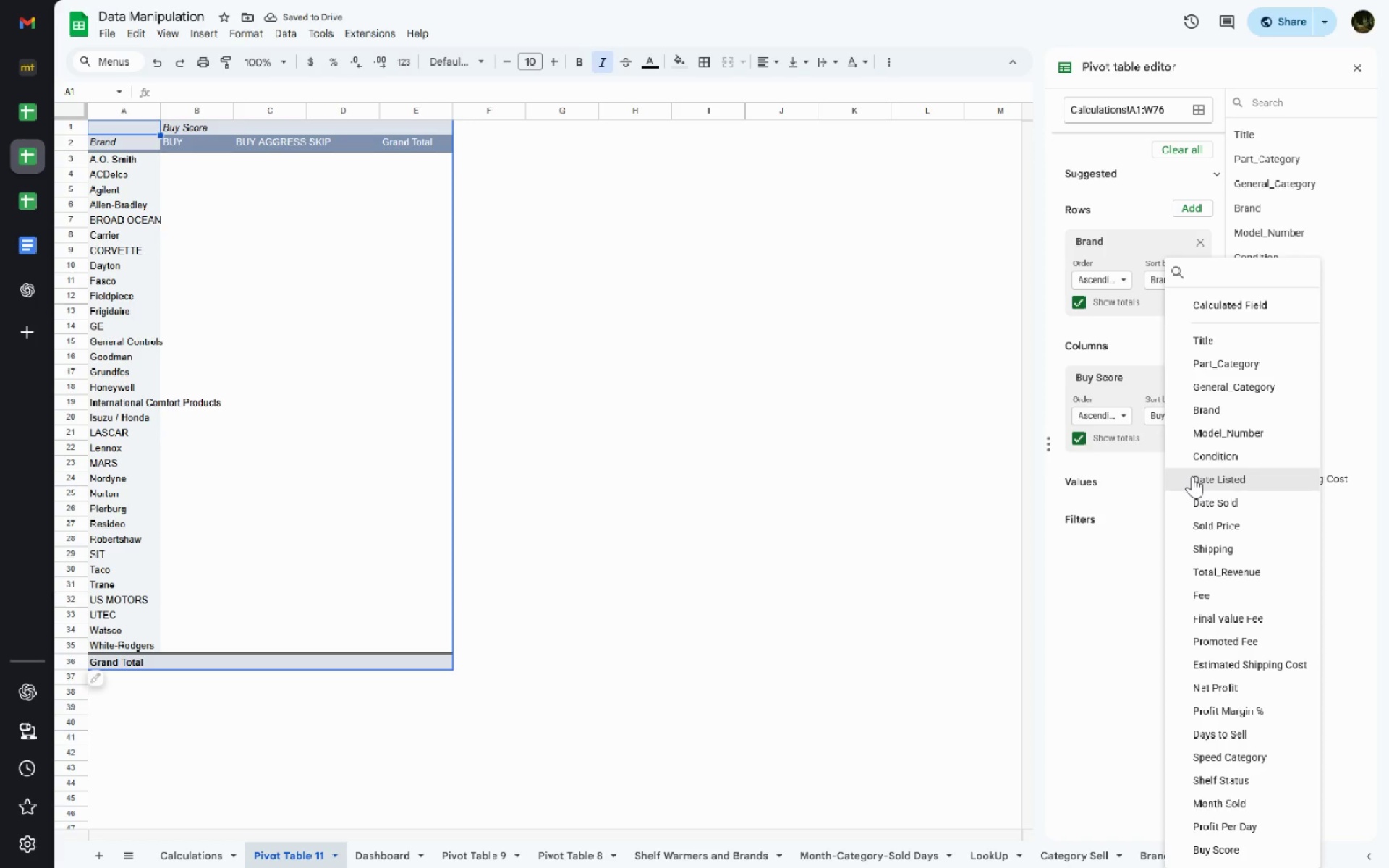 
type(bu)
 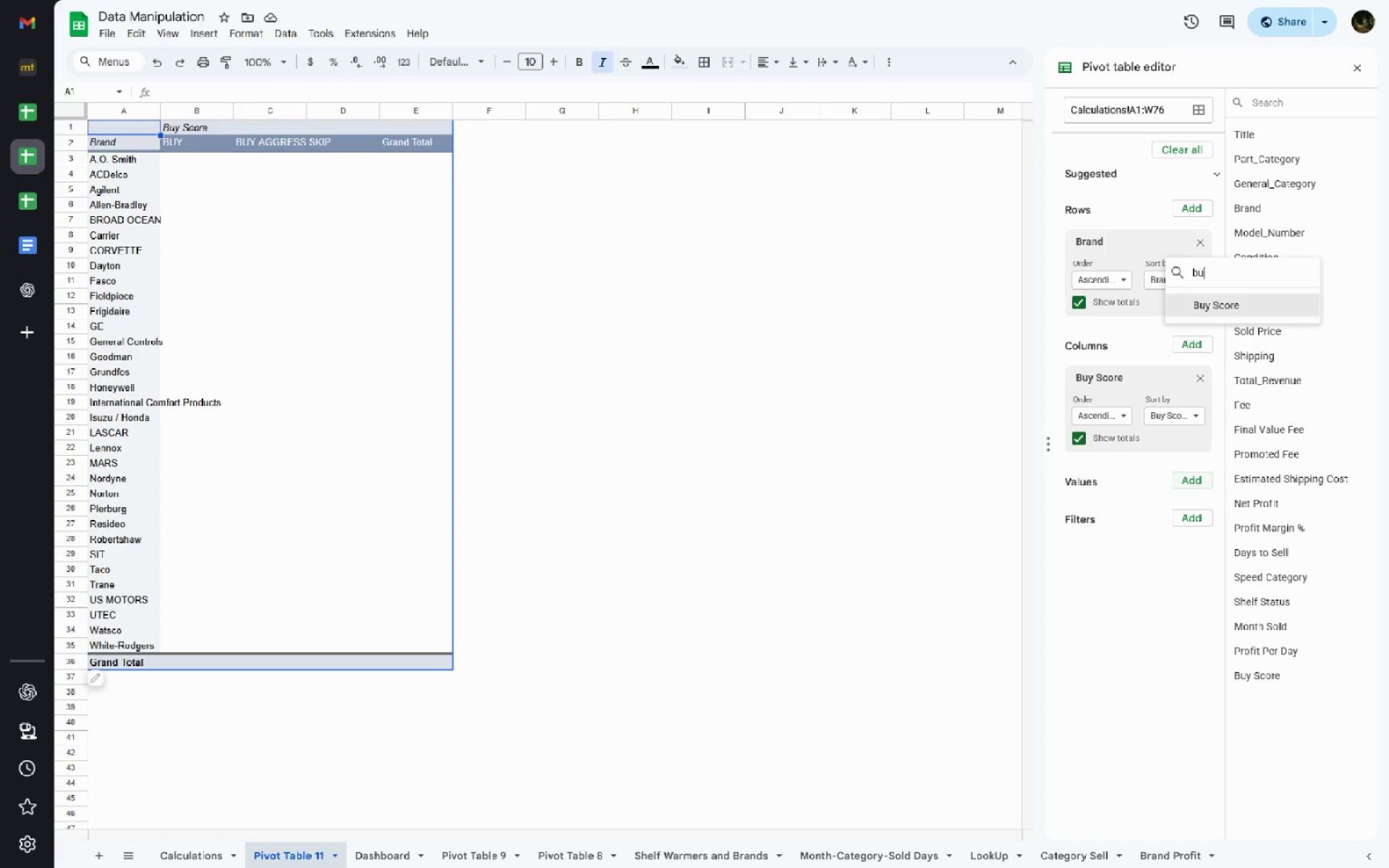 
key(Enter)
 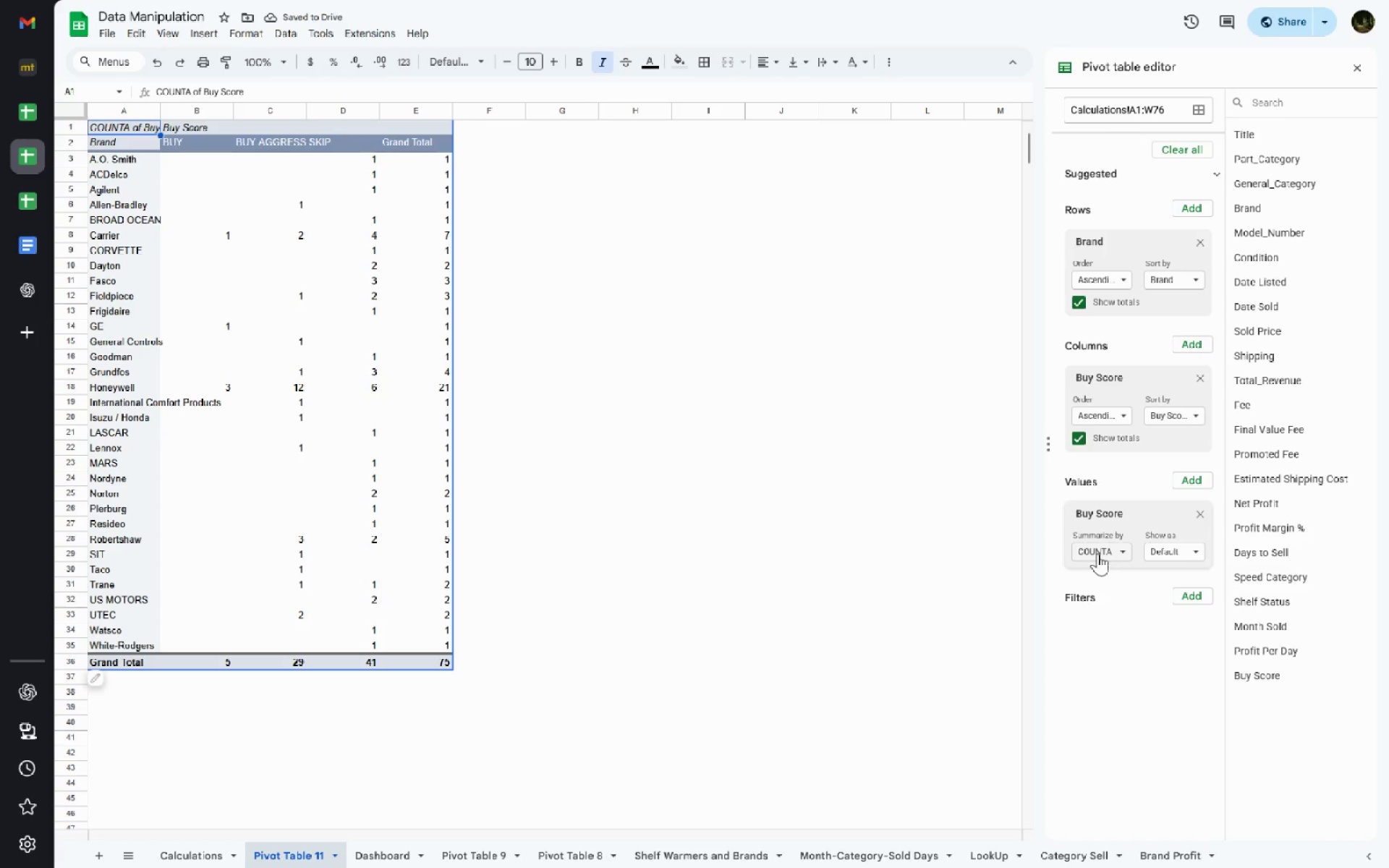 
left_click([1097, 553])
 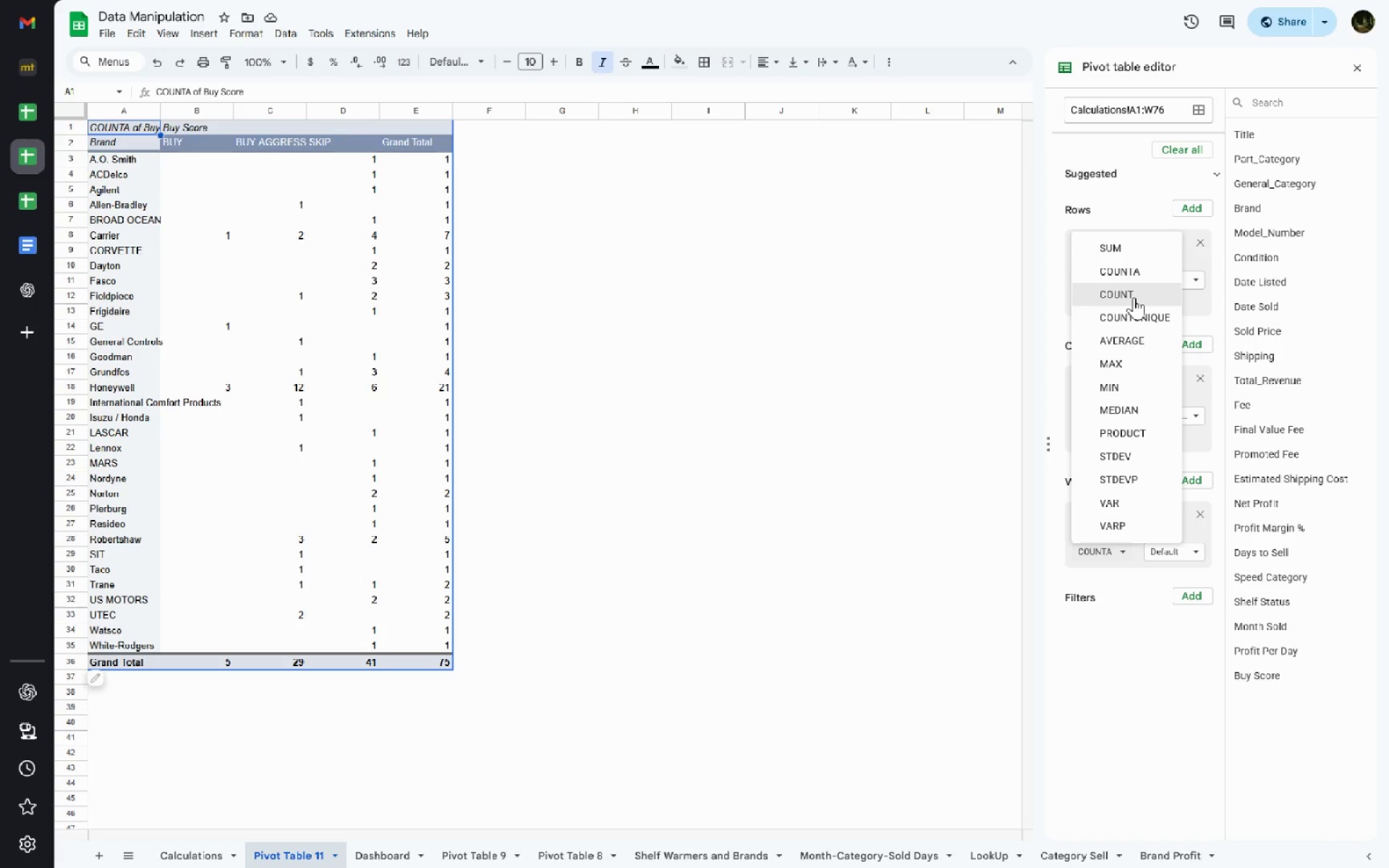 
left_click([1134, 297])
 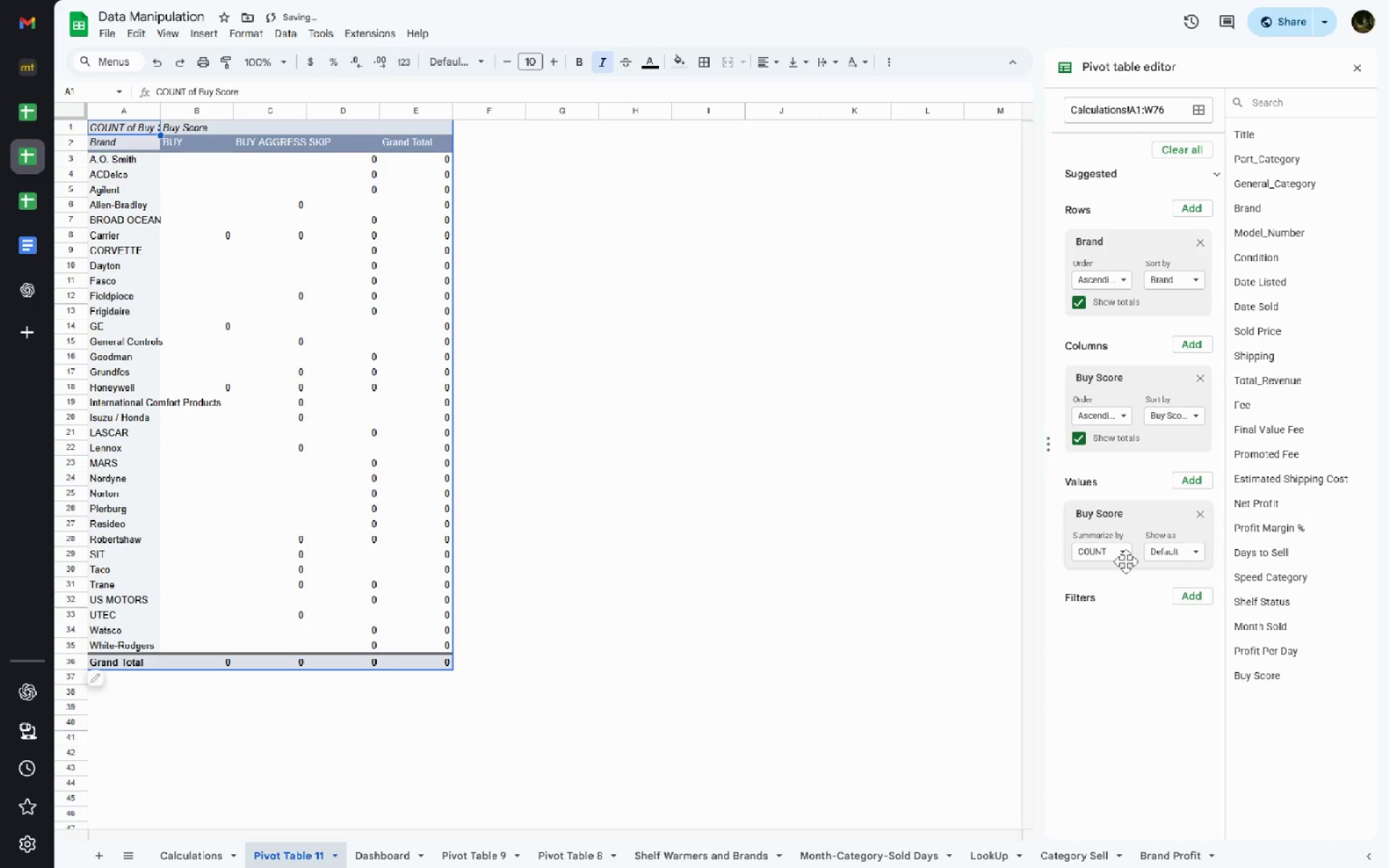 
left_click([1125, 561])
 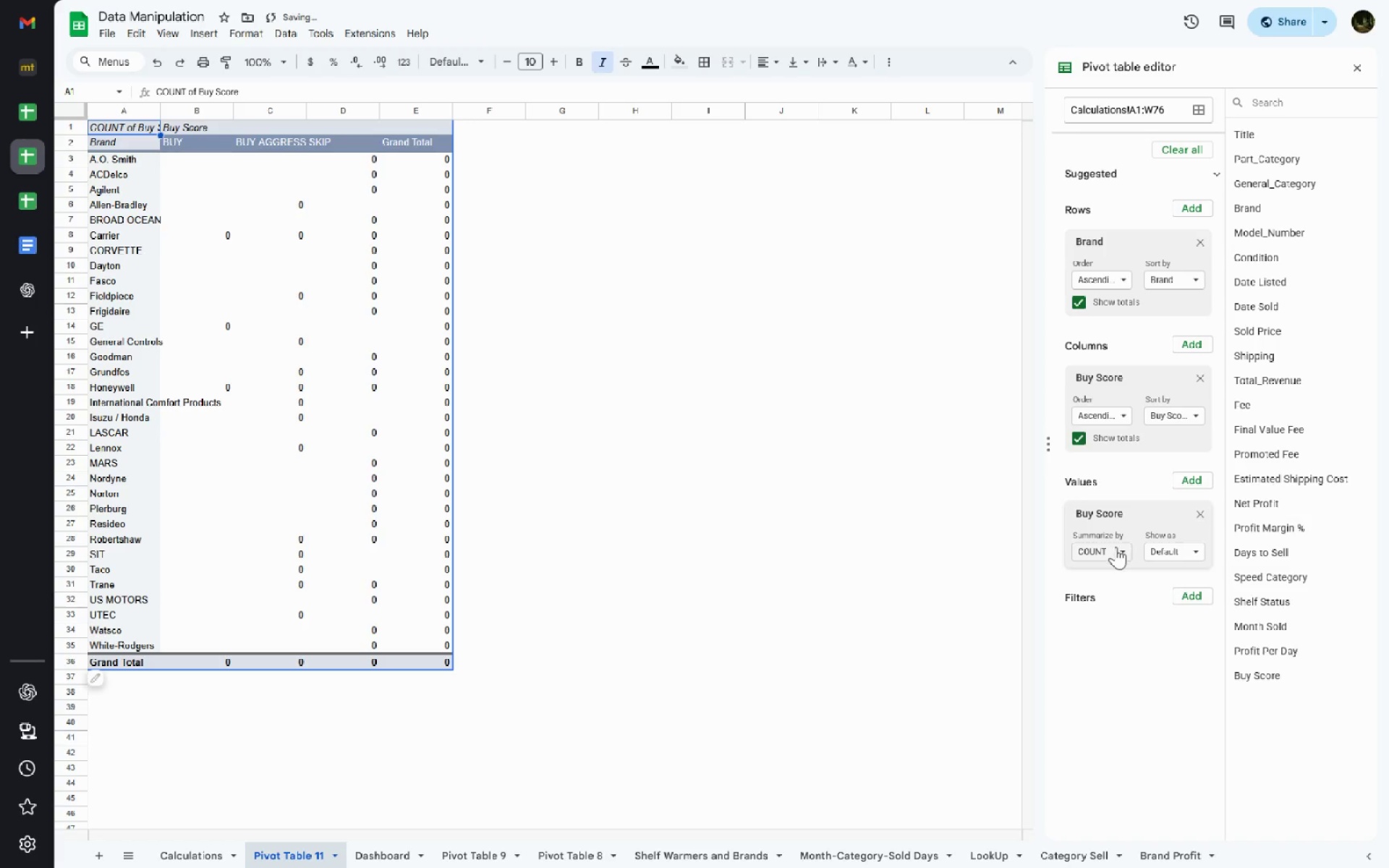 
left_click([1116, 547])
 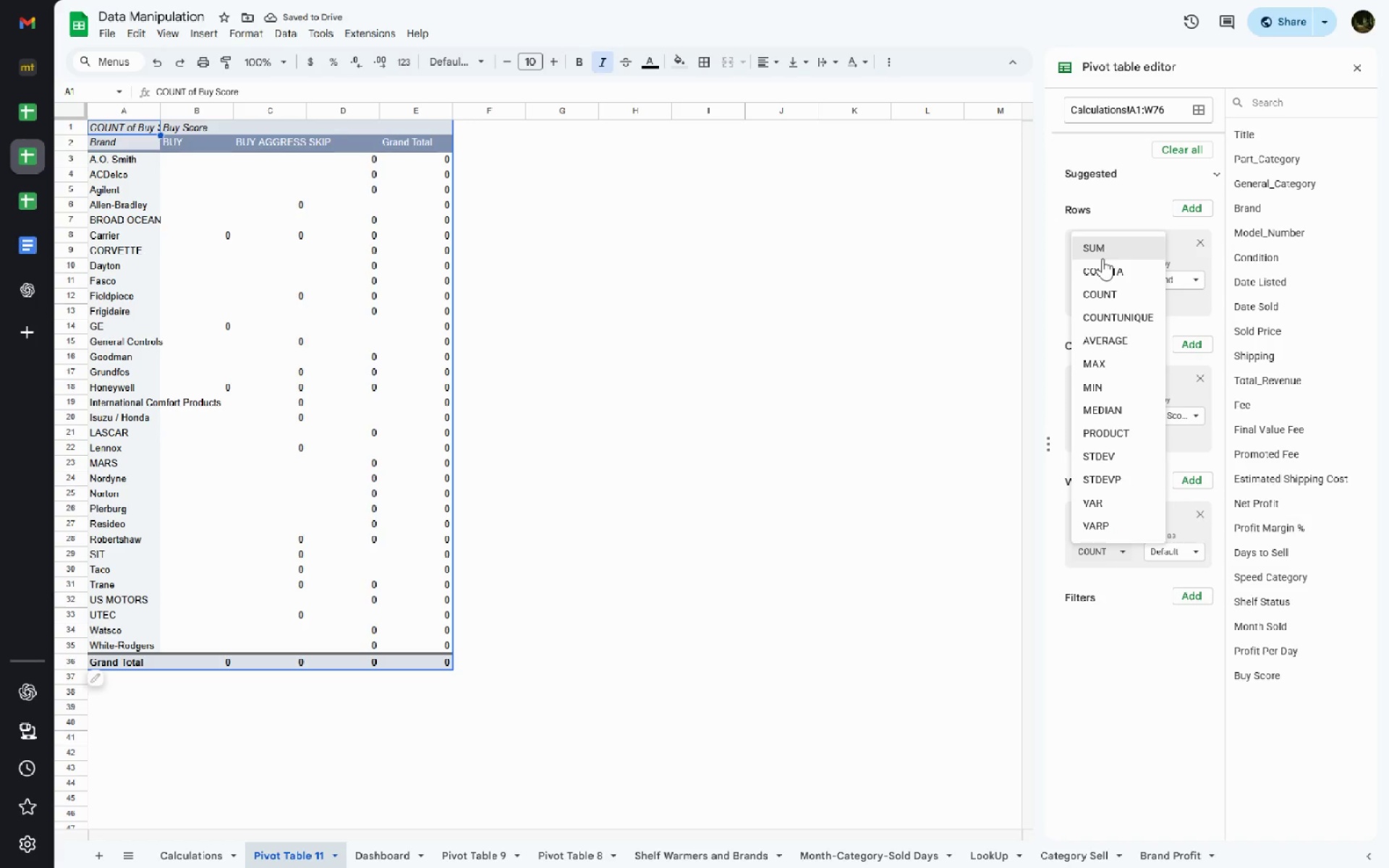 
left_click([1097, 266])
 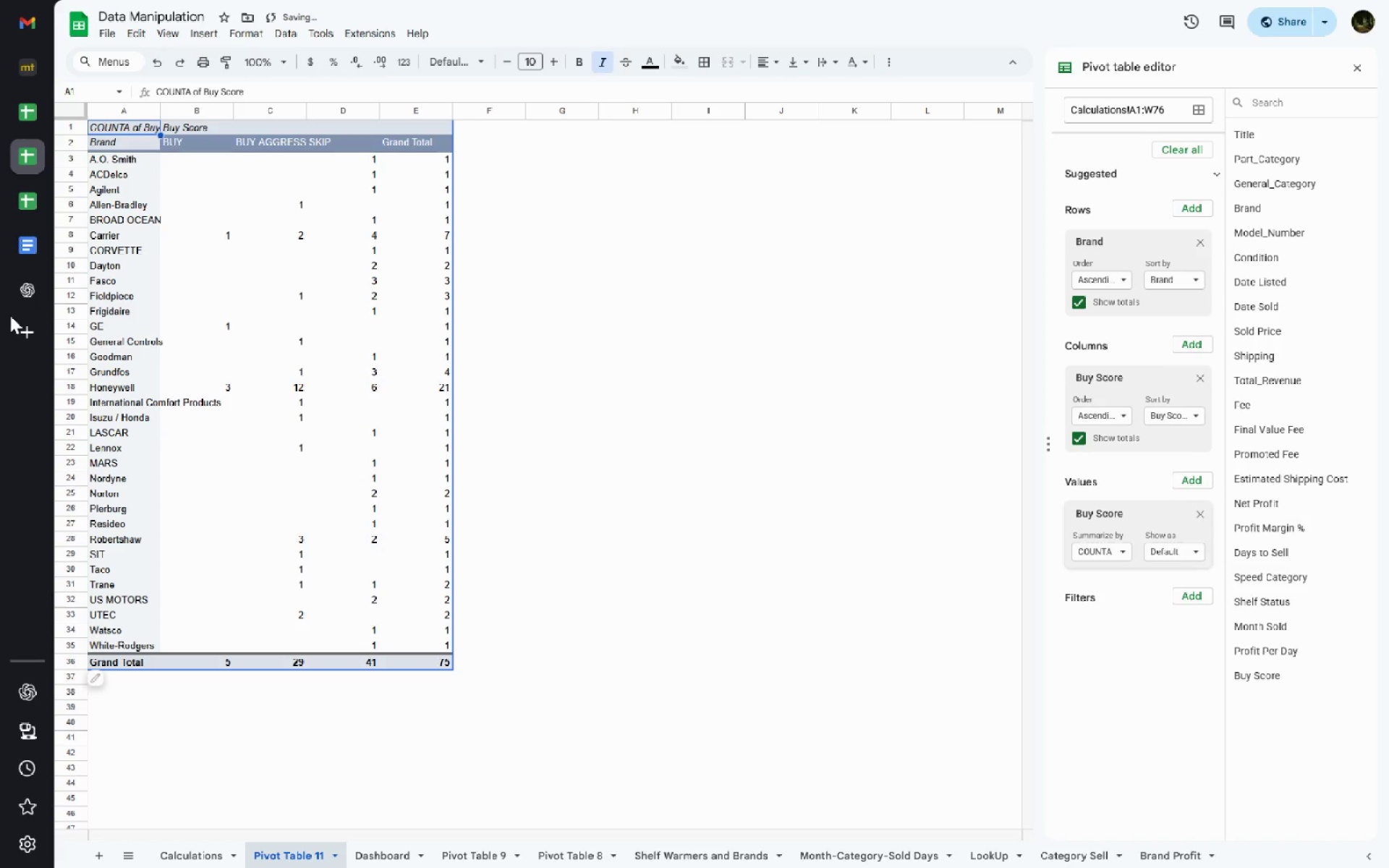 
left_click([38, 279])
 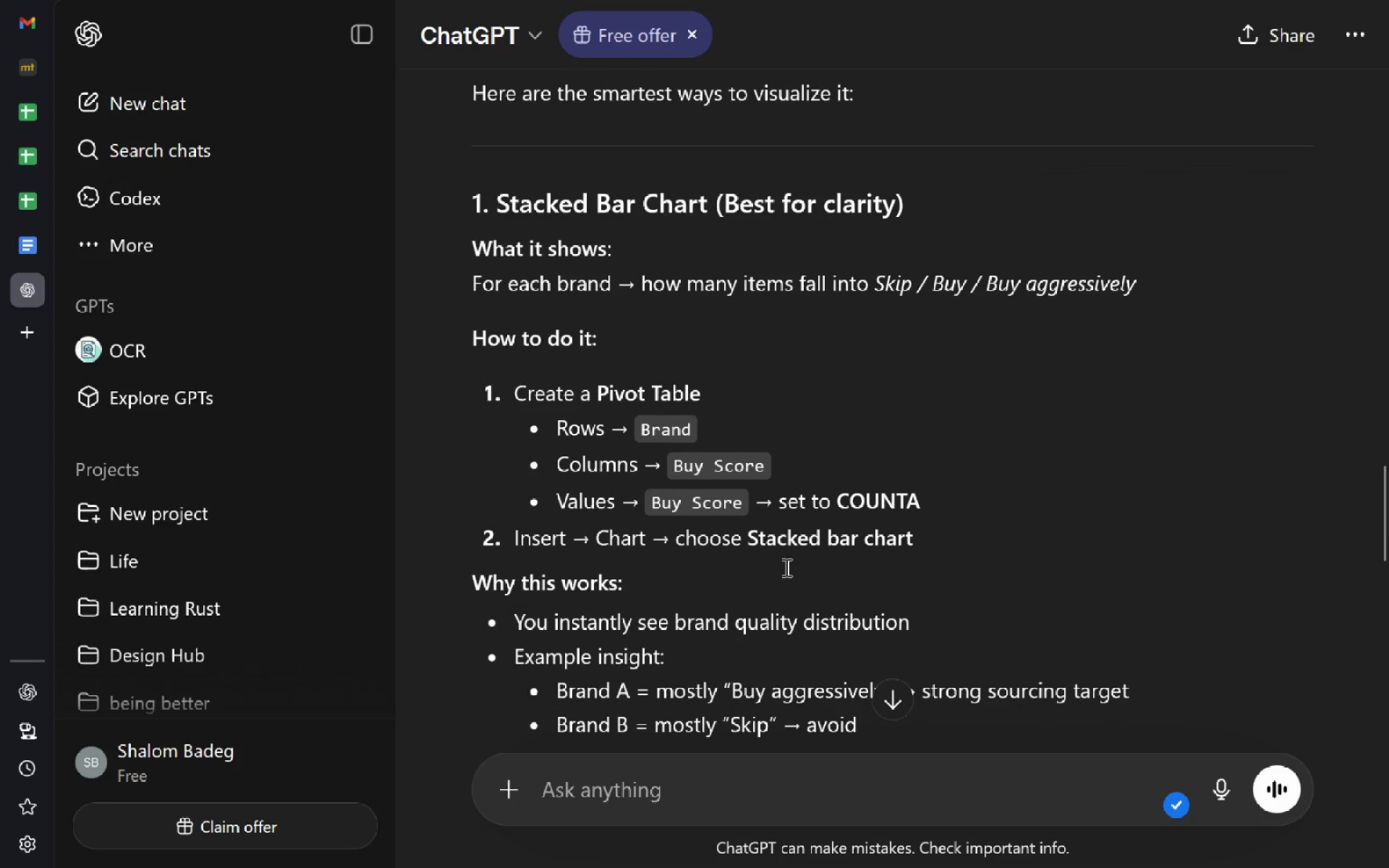 
wait(8.94)
 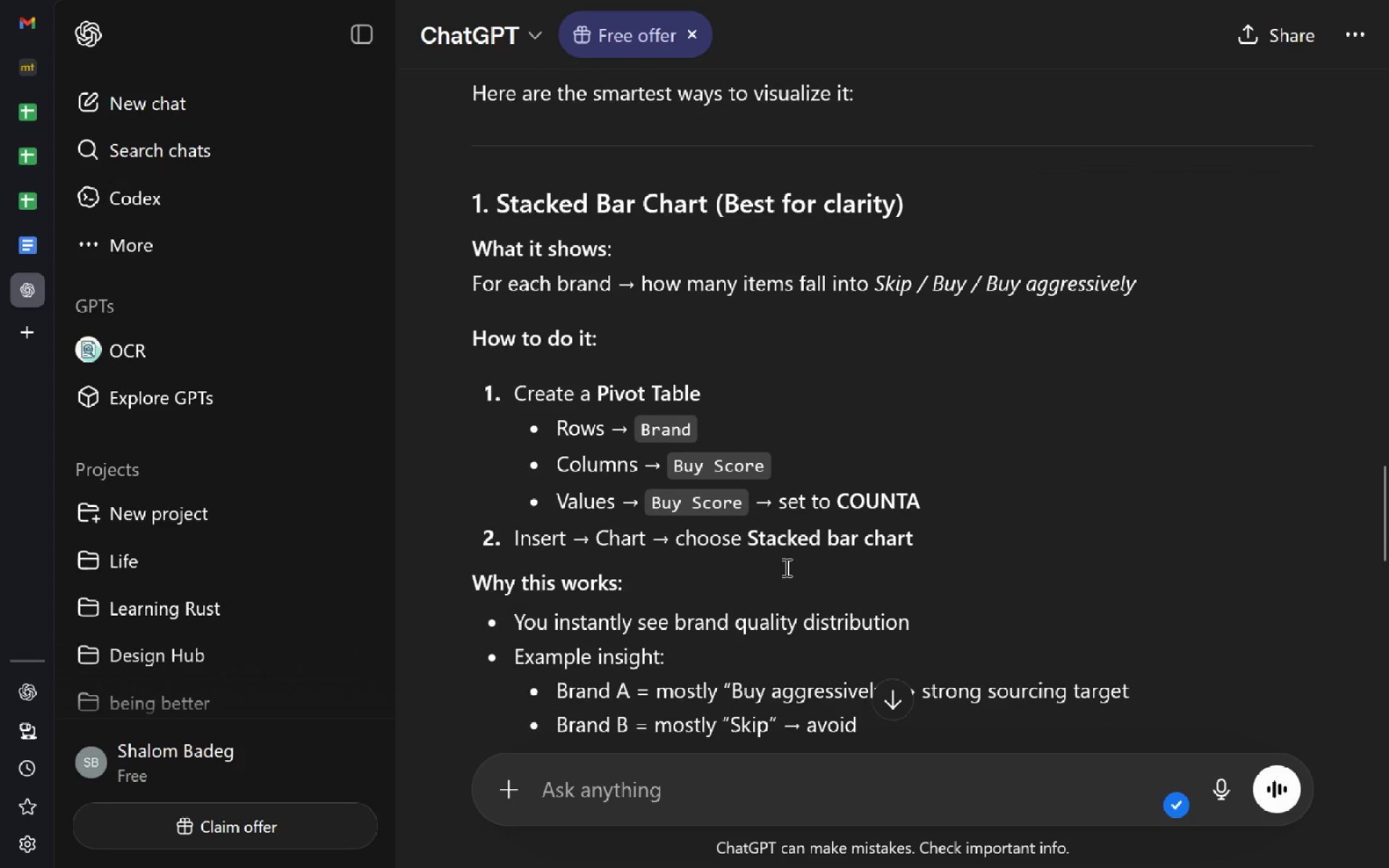 
left_click([35, 200])
 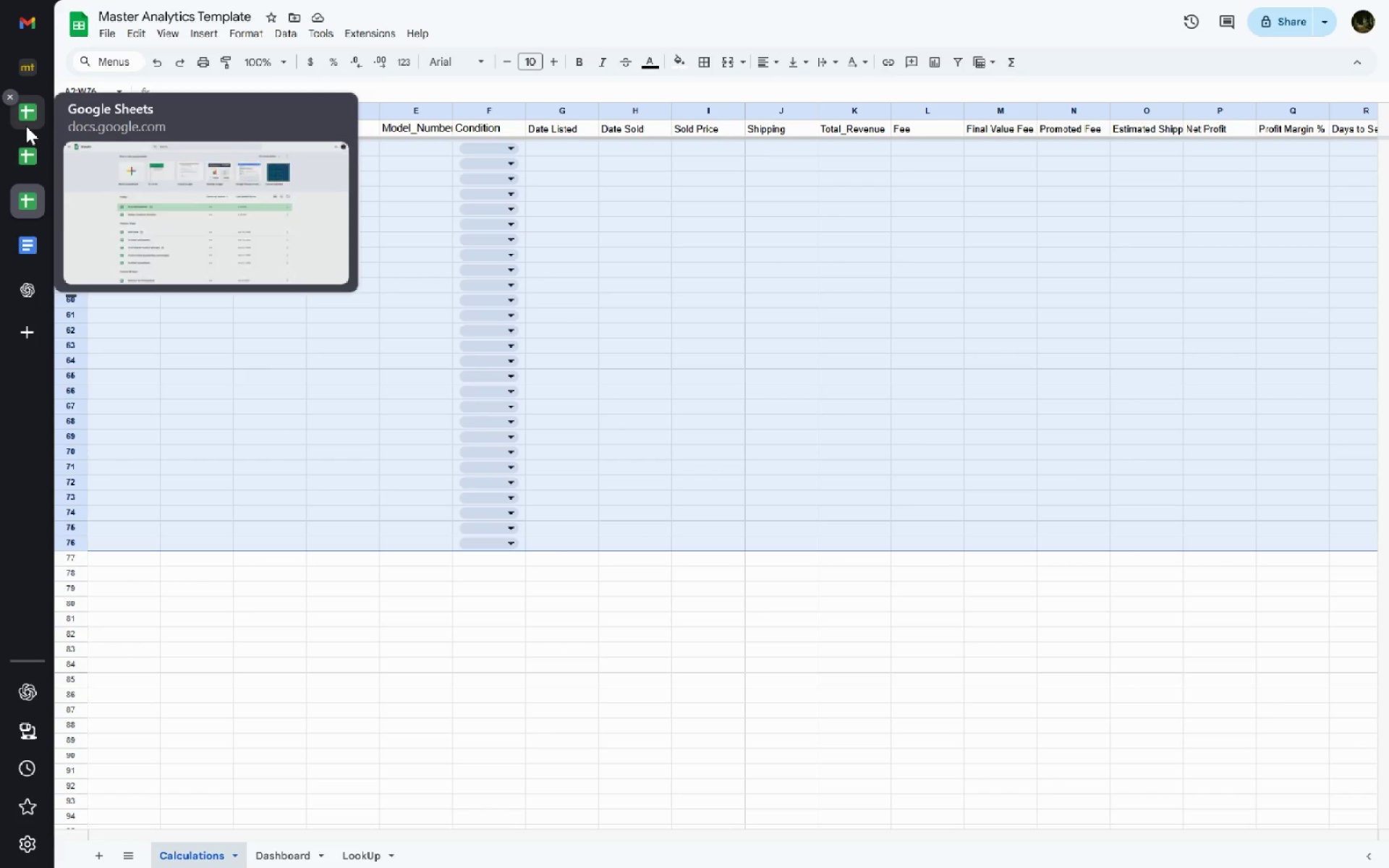 
left_click([25, 141])
 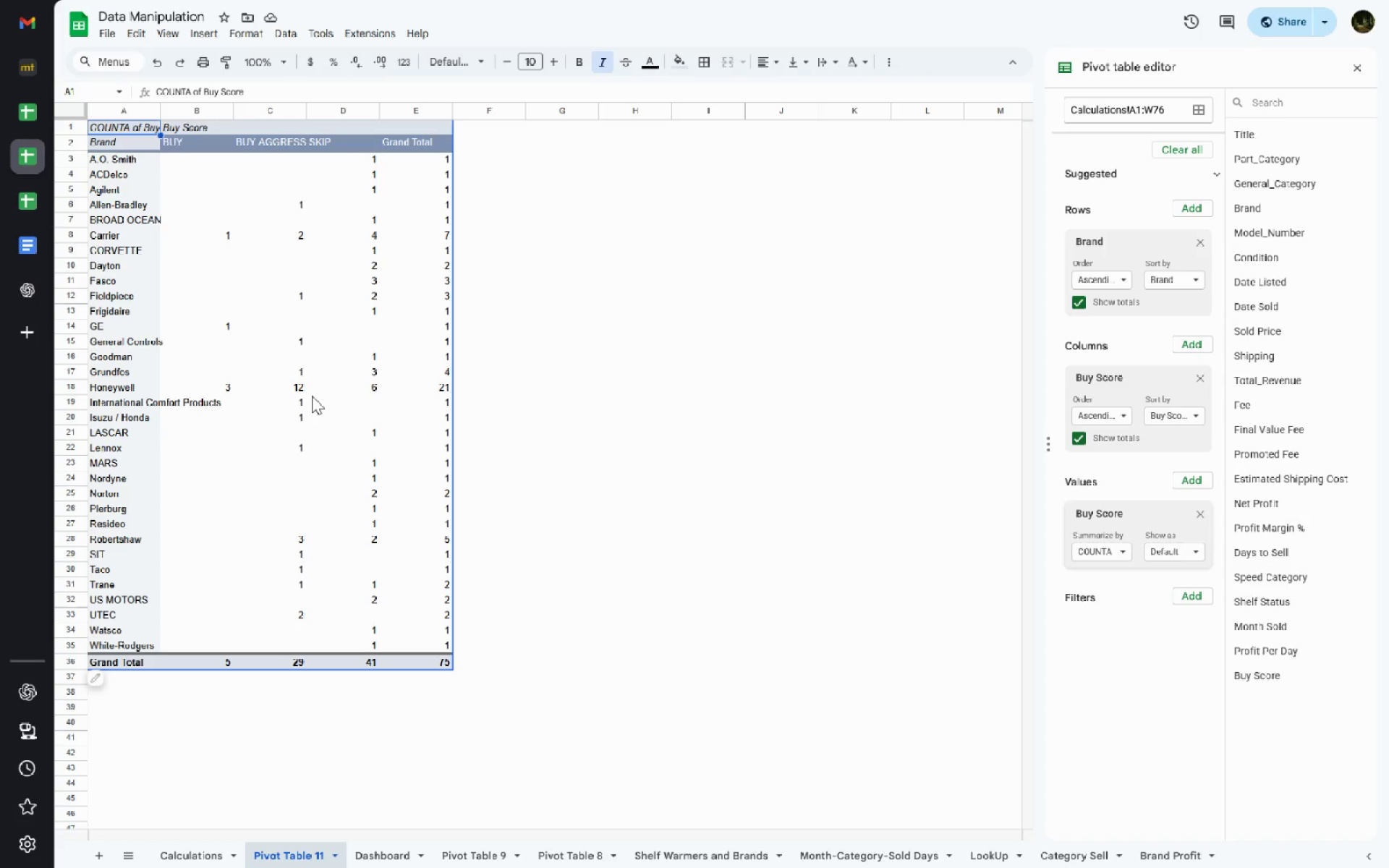 
wait(8.64)
 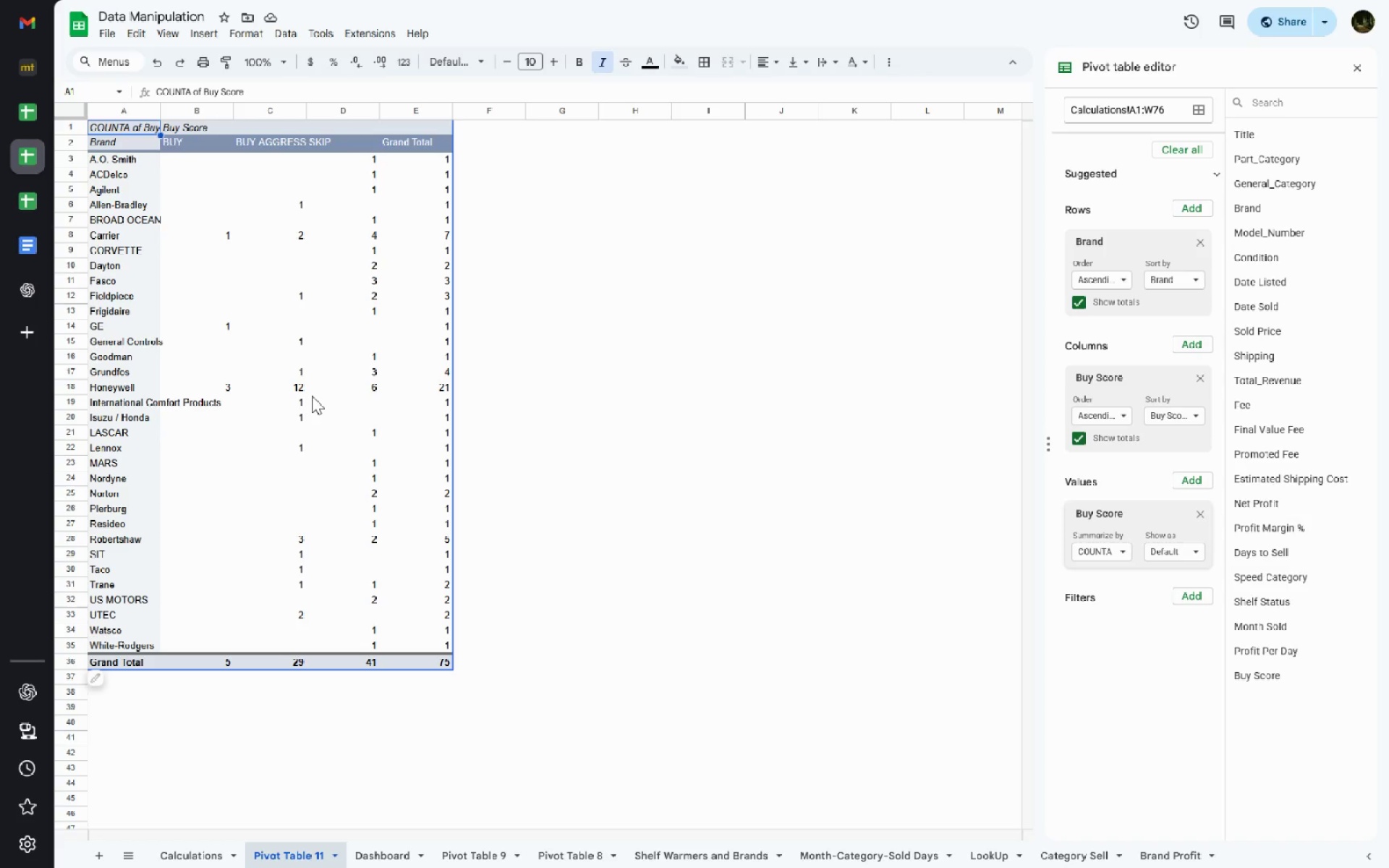 
double_click([307, 141])
 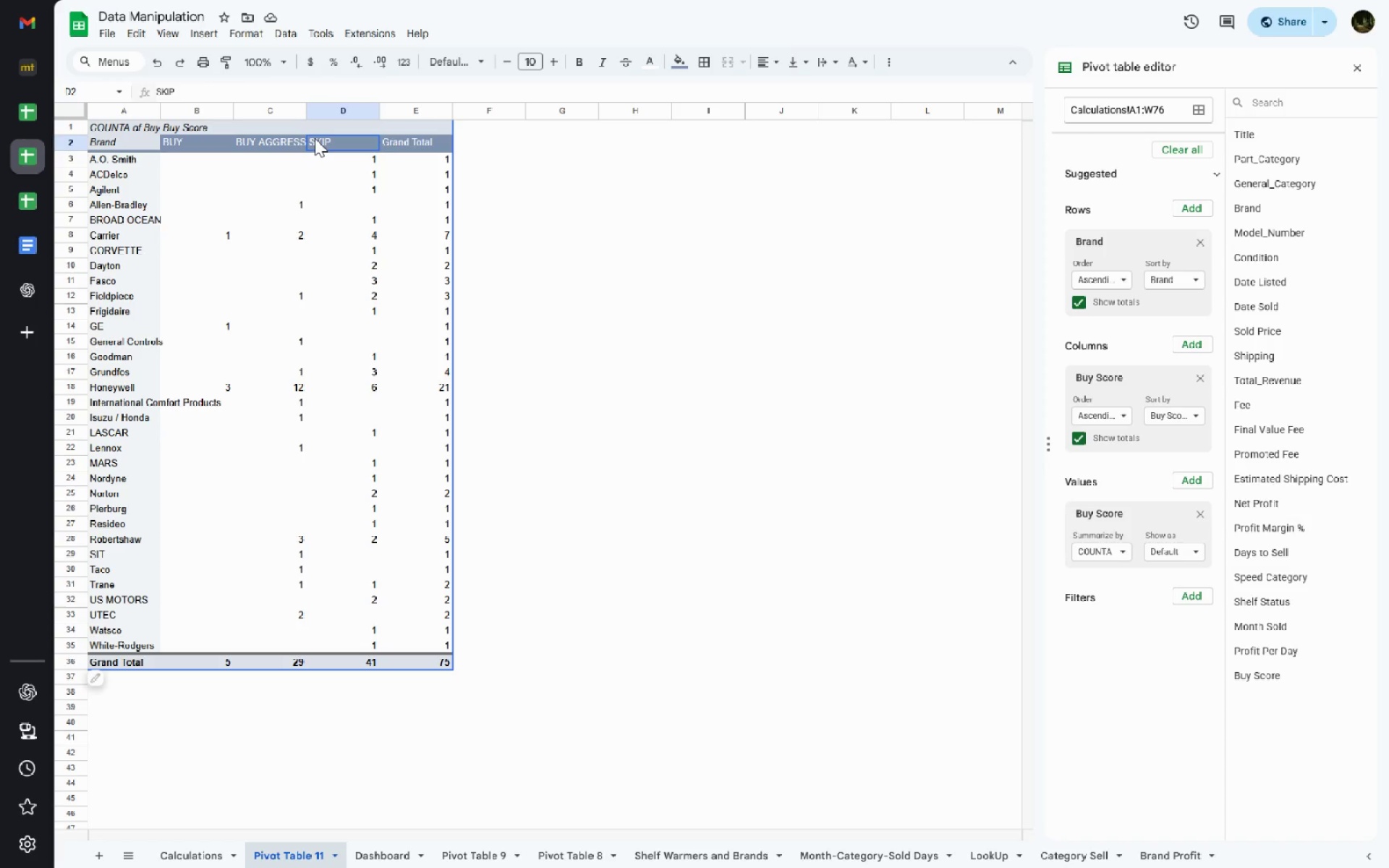 
double_click([315, 138])
 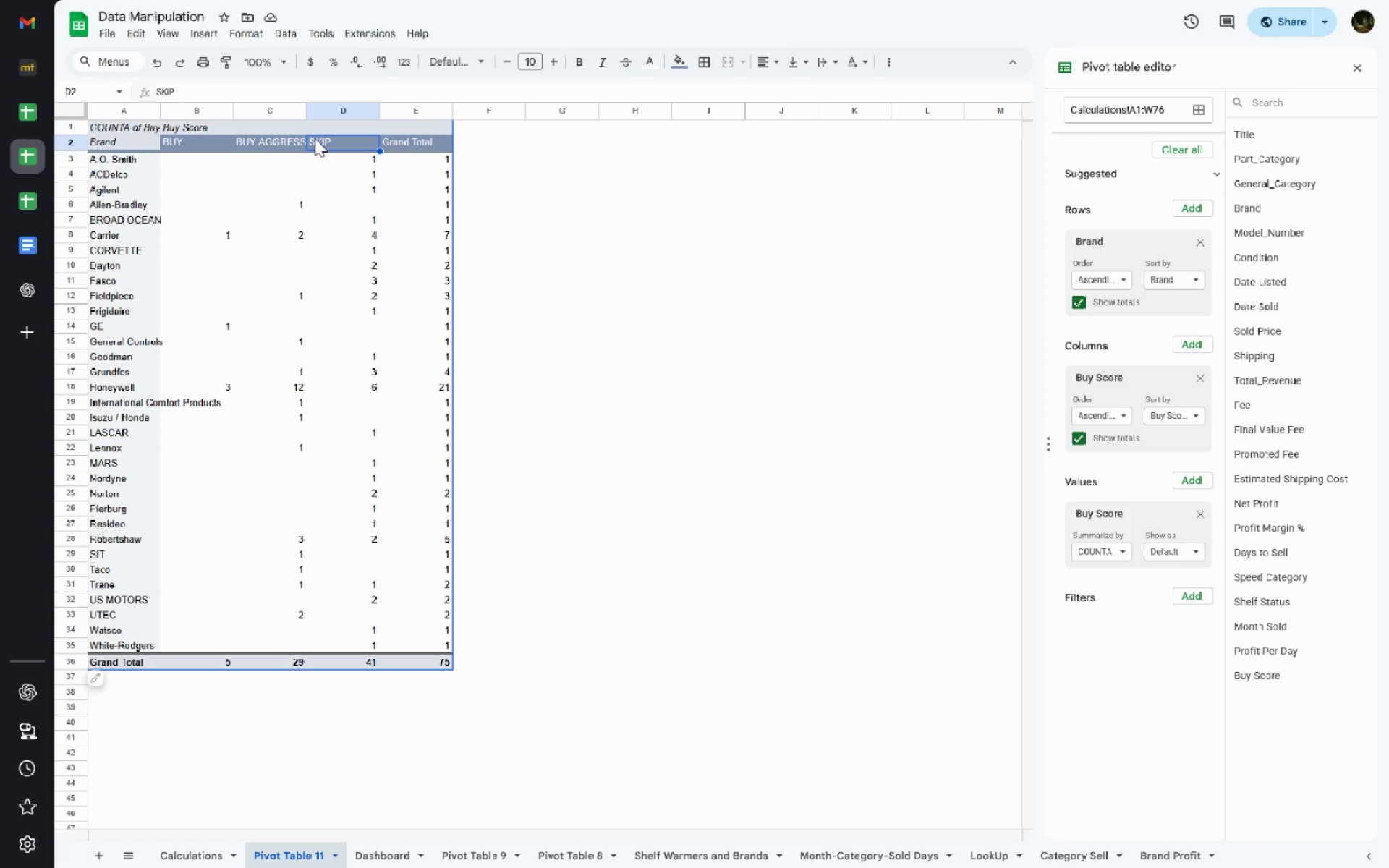 
double_click([315, 138])
 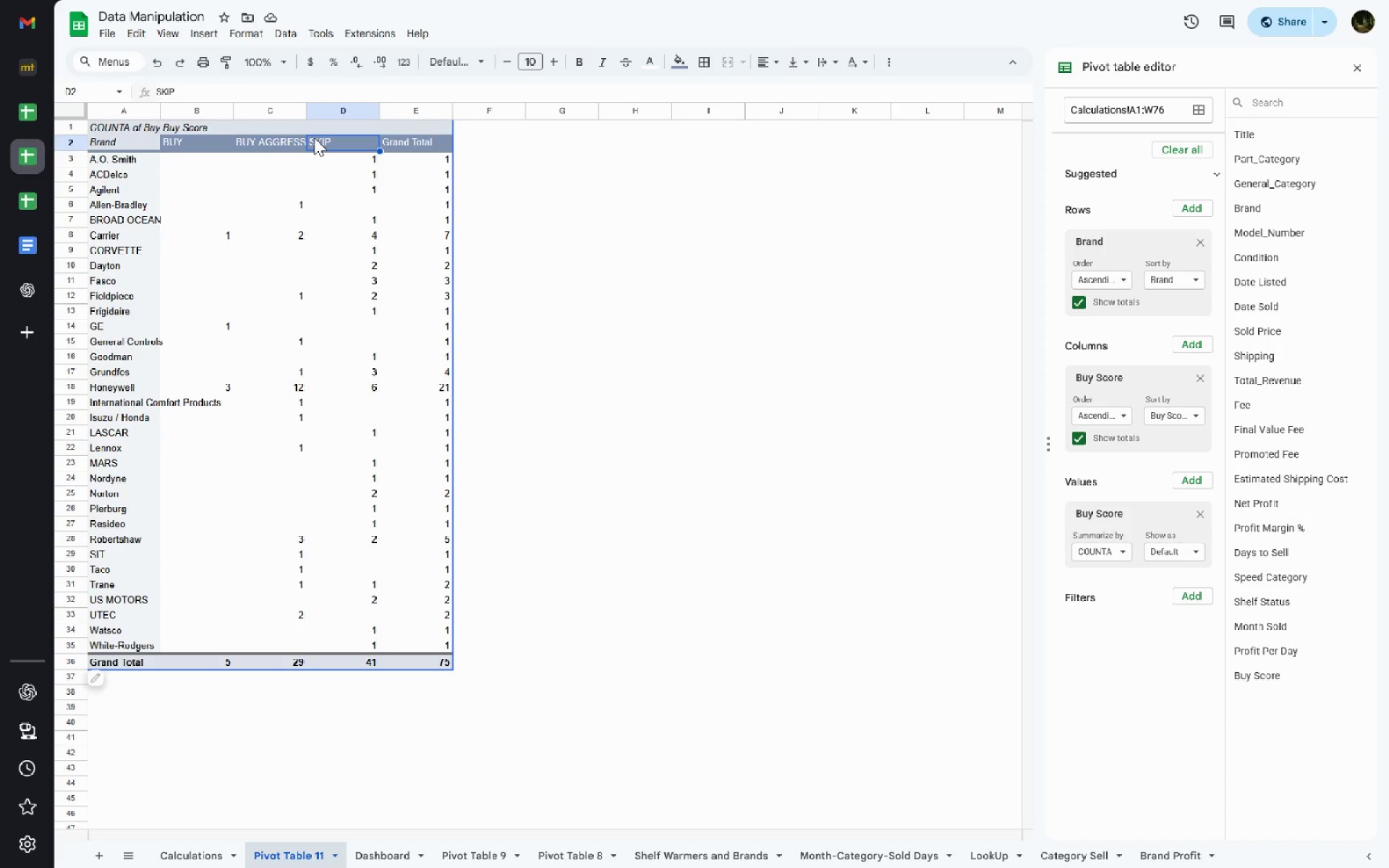 
left_click([314, 137])
 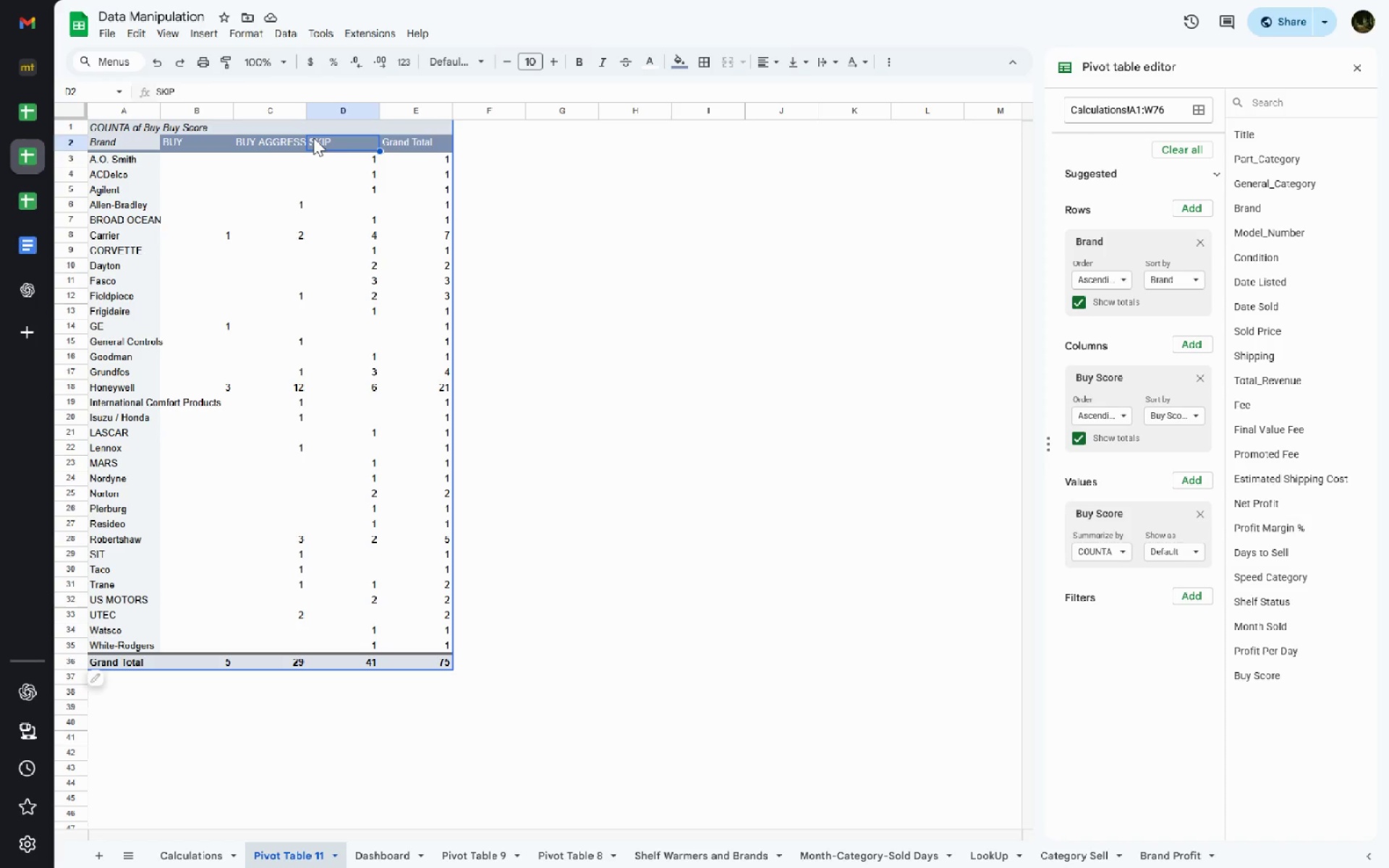 
left_click_drag(start_coordinate=[313, 137], to_coordinate=[347, 135])
 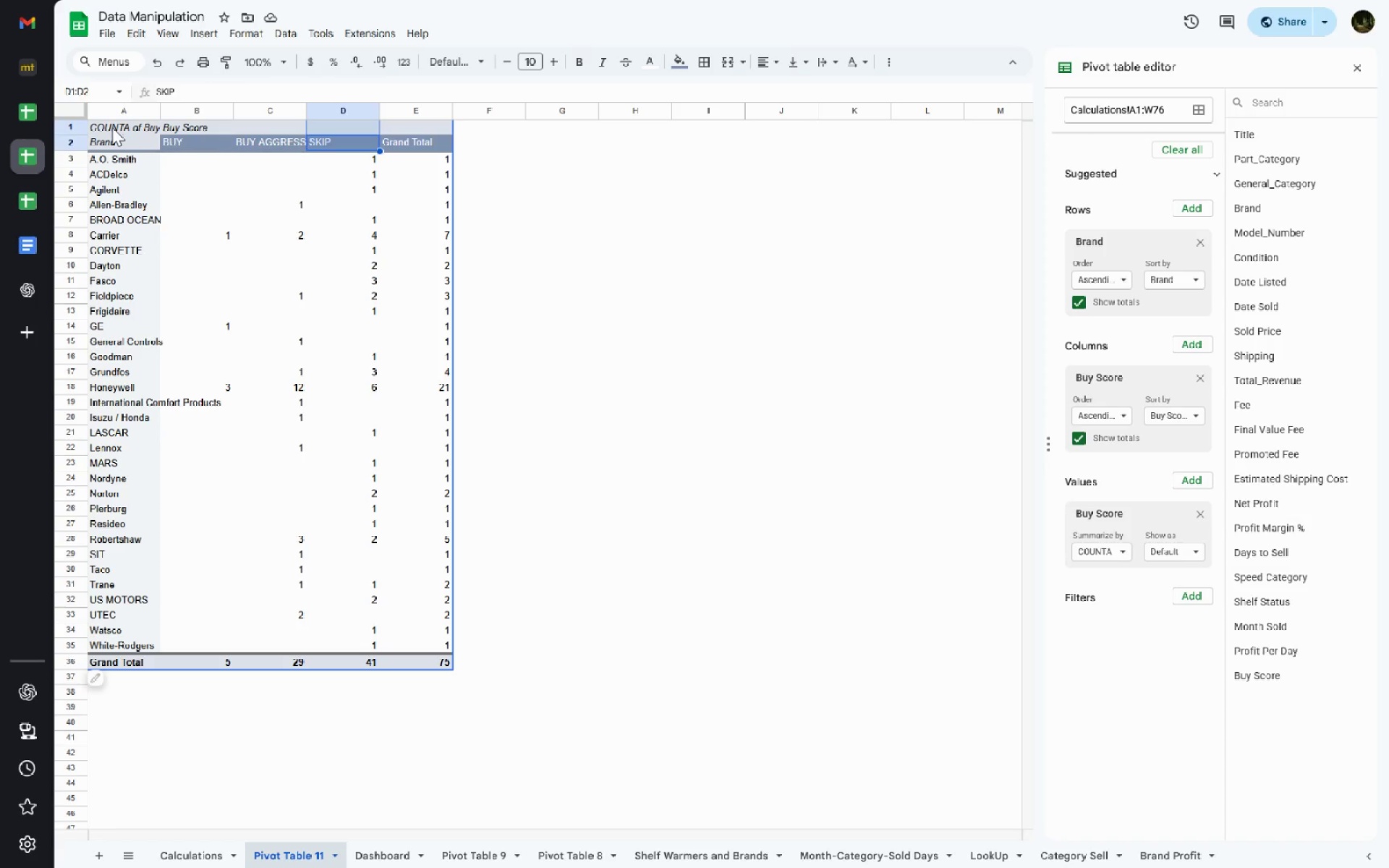 
left_click_drag(start_coordinate=[111, 127], to_coordinate=[438, 651])
 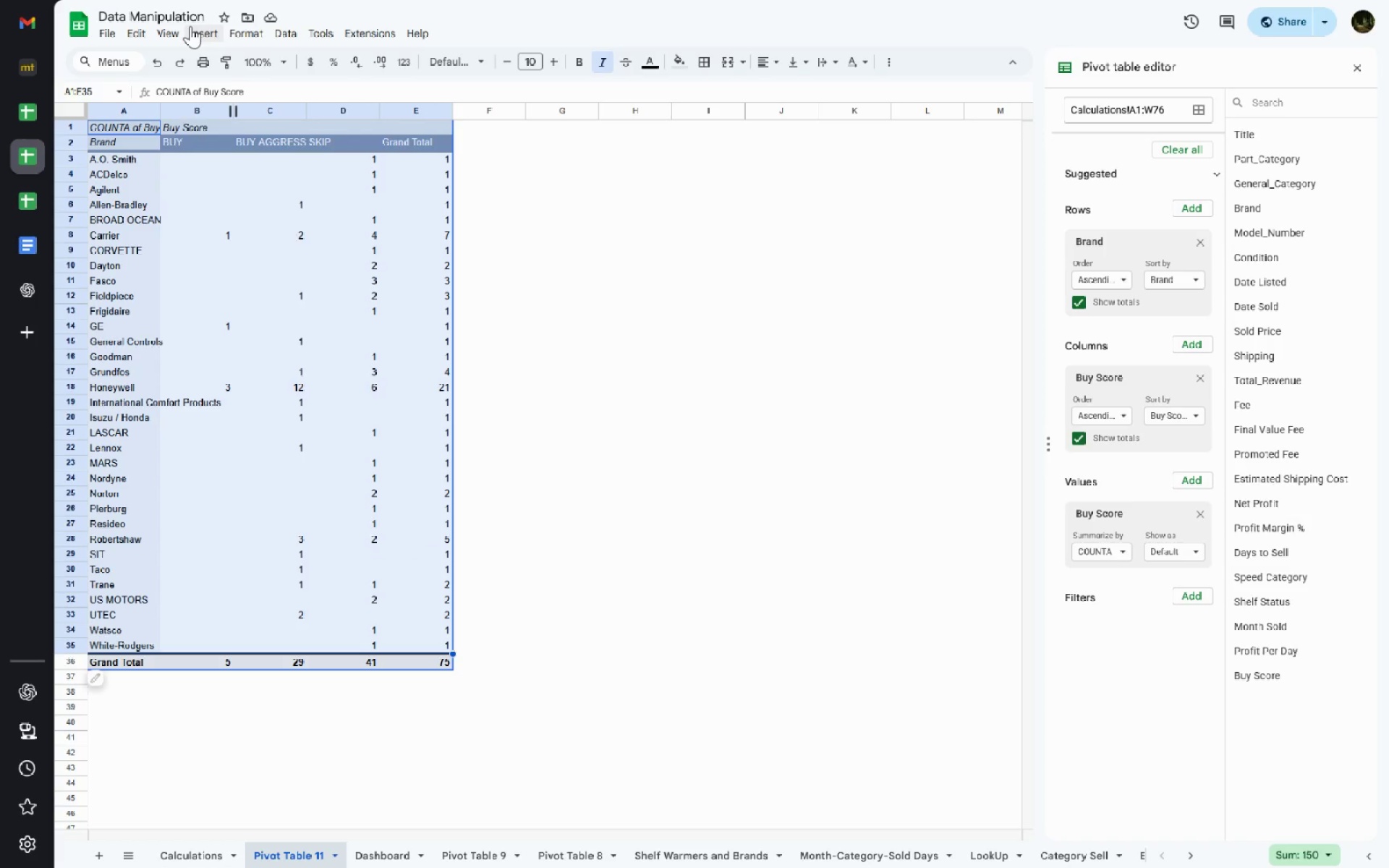 
left_click([190, 26])
 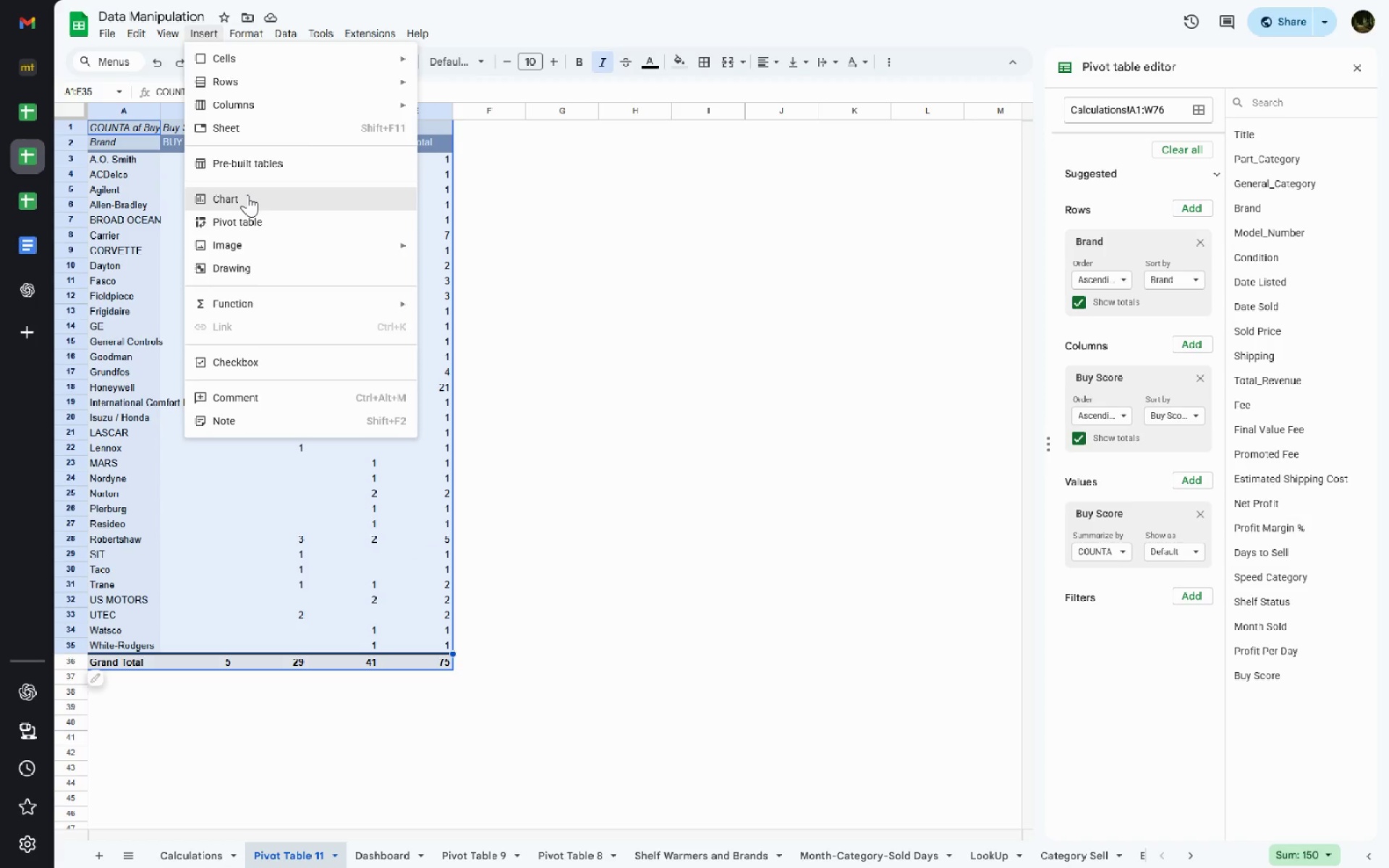 
left_click([247, 195])
 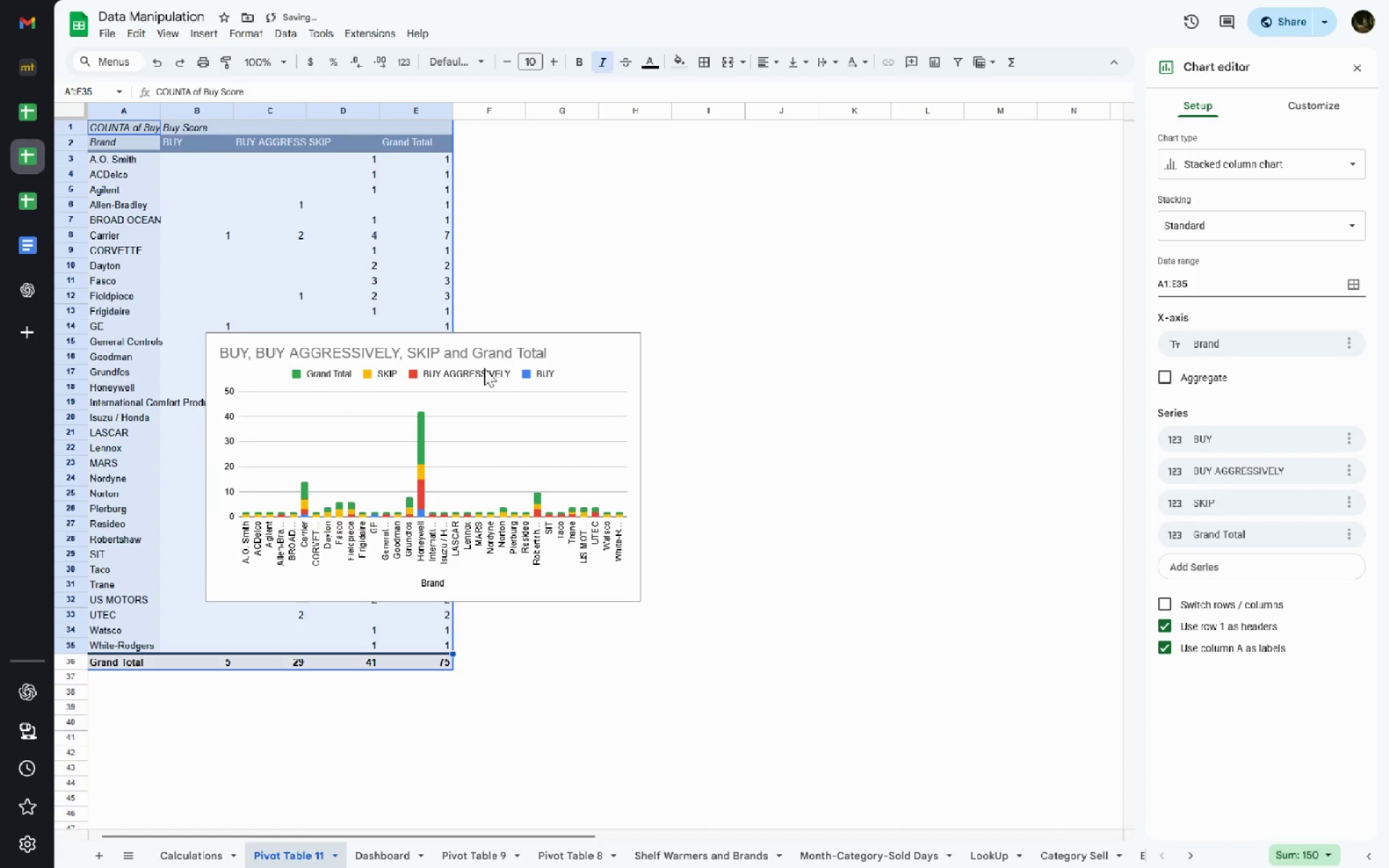 
left_click_drag(start_coordinate=[467, 351], to_coordinate=[659, 310])
 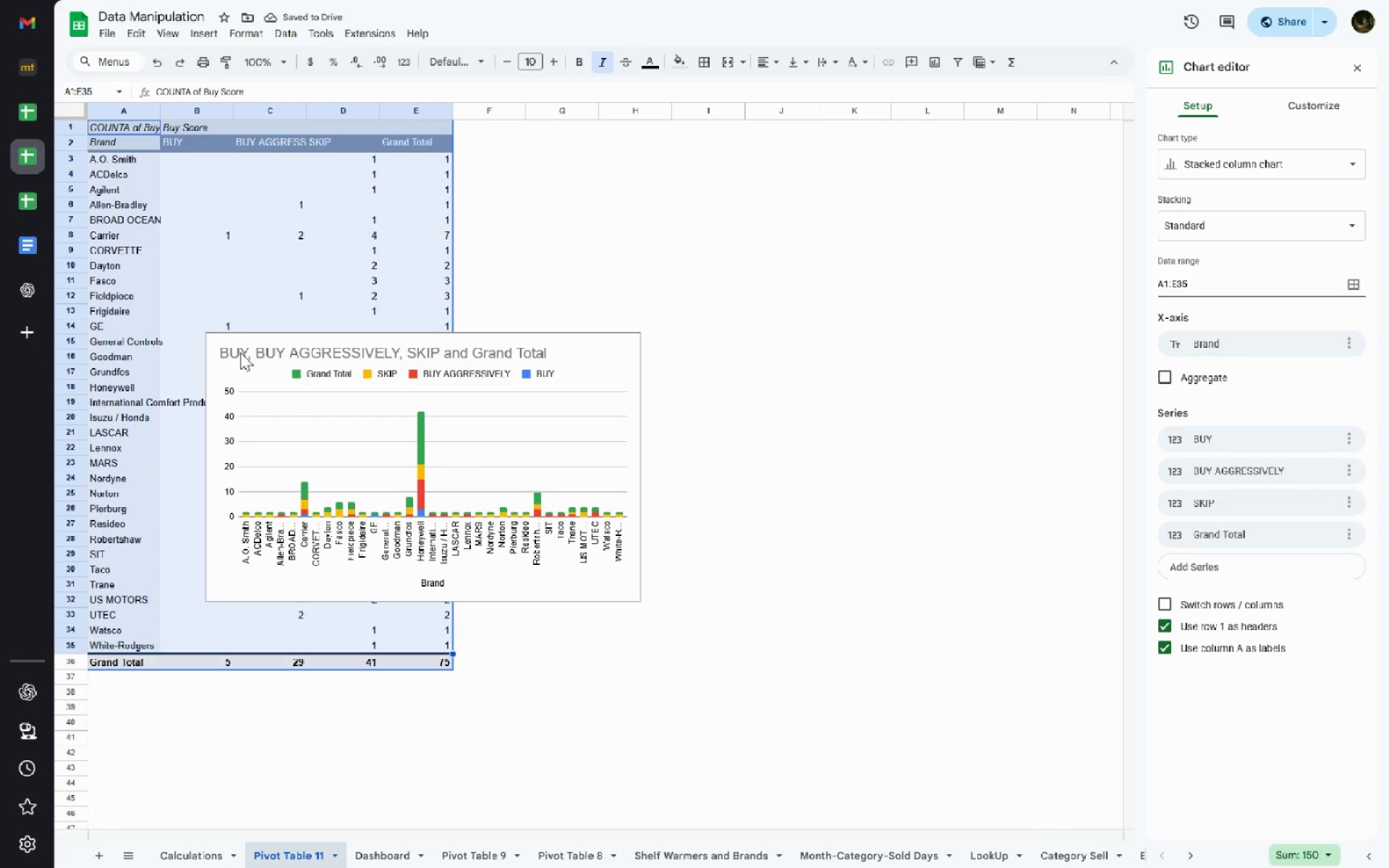 
left_click_drag(start_coordinate=[238, 354], to_coordinate=[266, 354])
 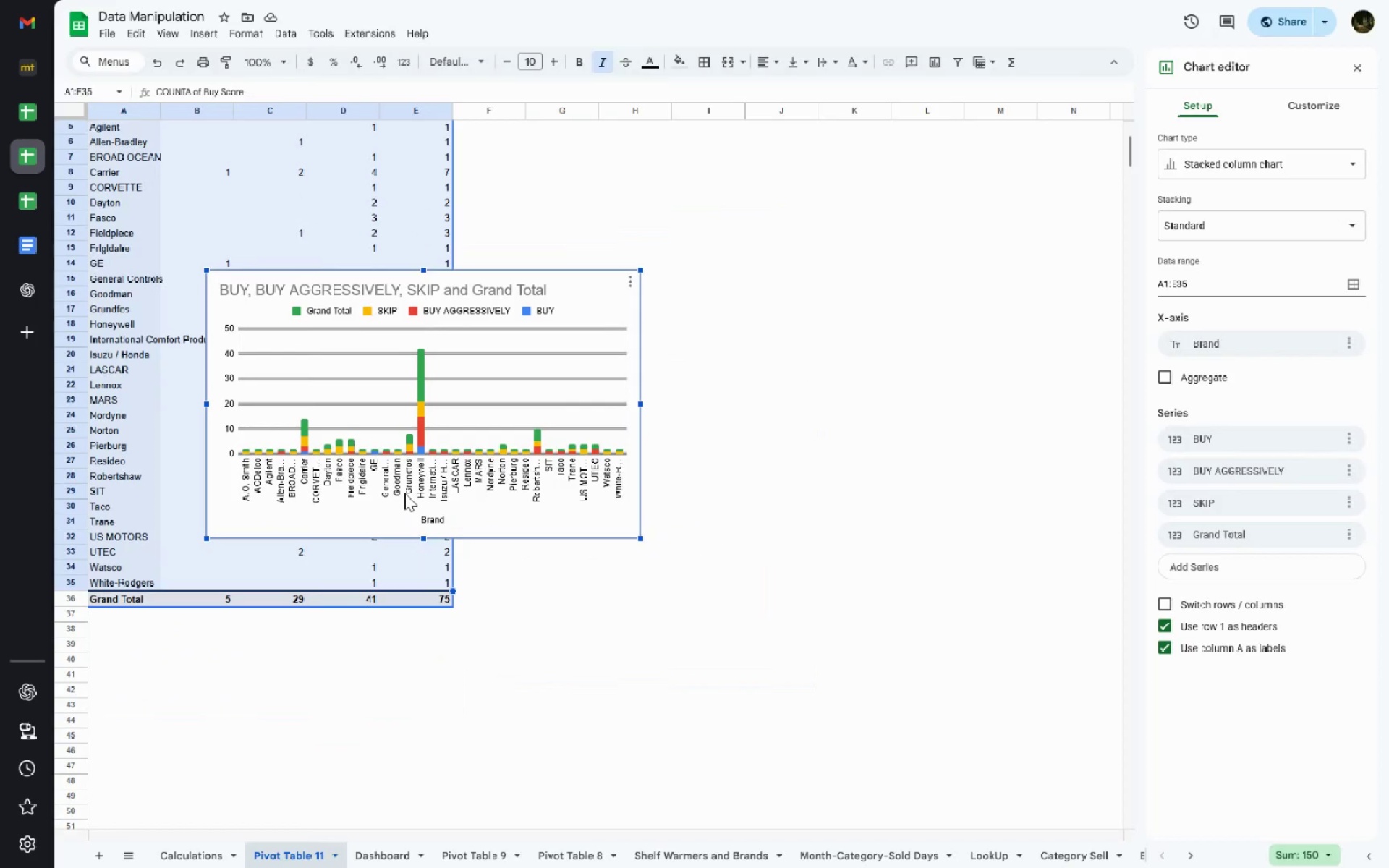 
left_click([34, 276])
 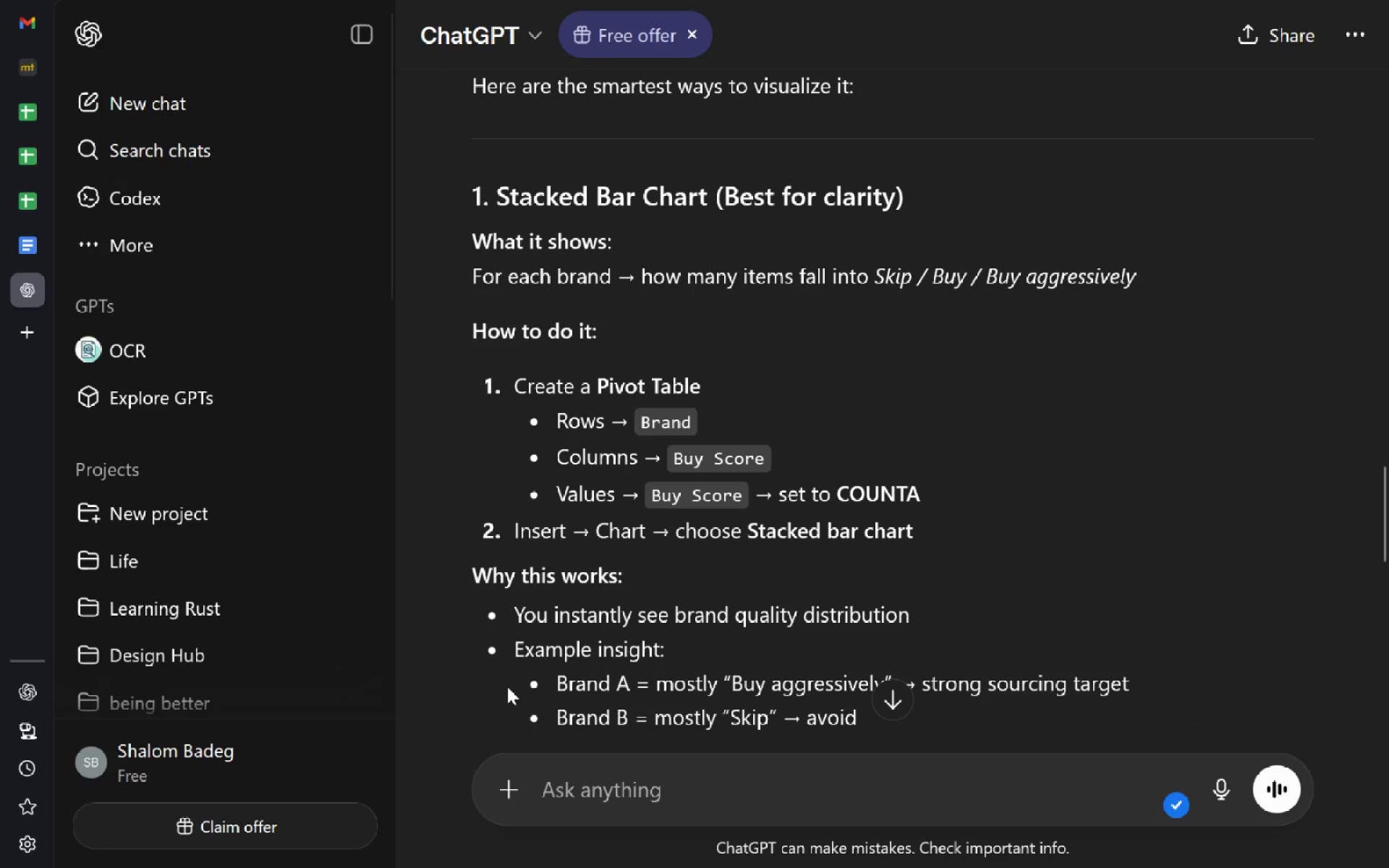 
type(how do I dir)
key(Backspace)
type(sregard u)
key(Backspace)
type(buy aggressively?)
 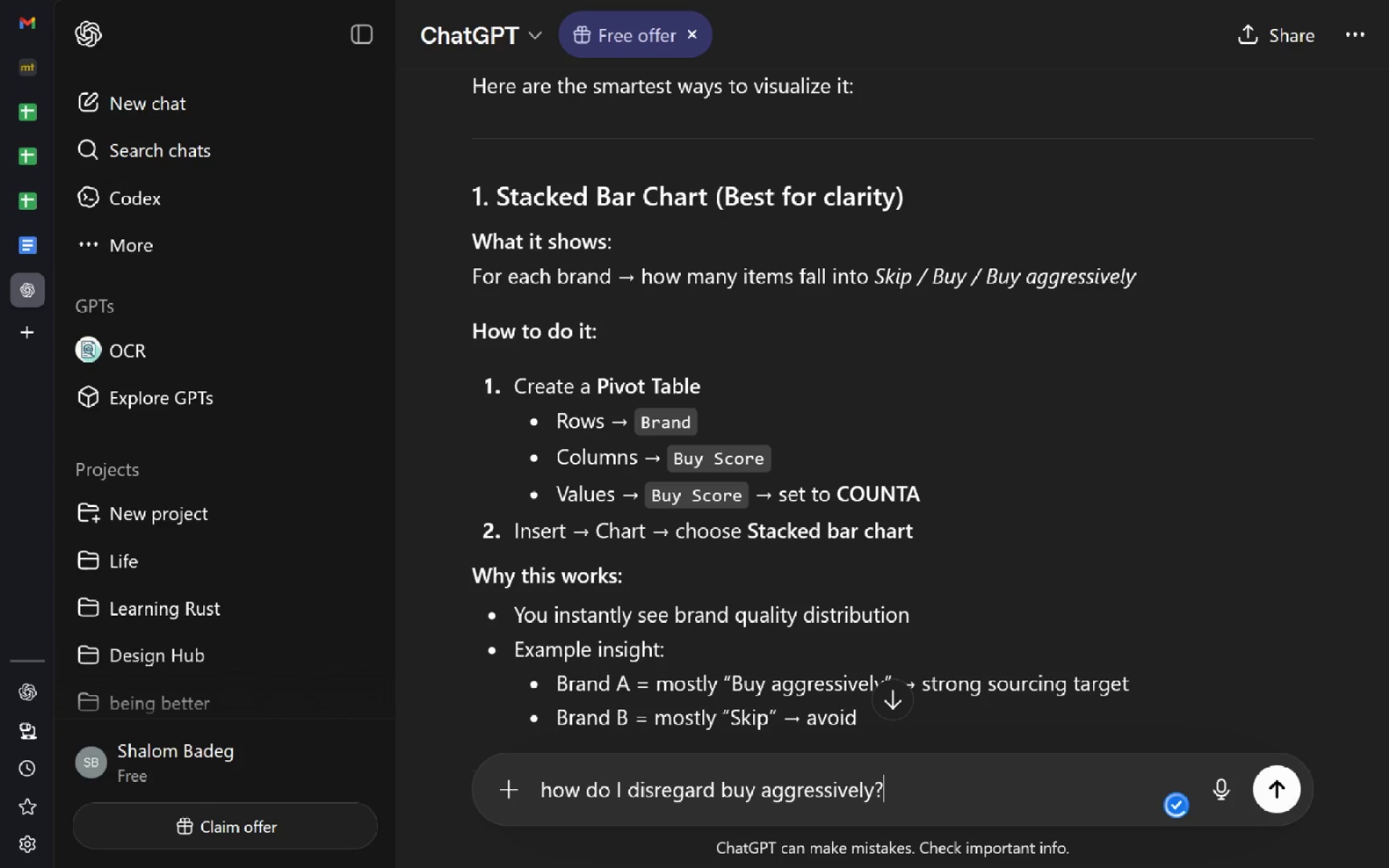 
key(Enter)
 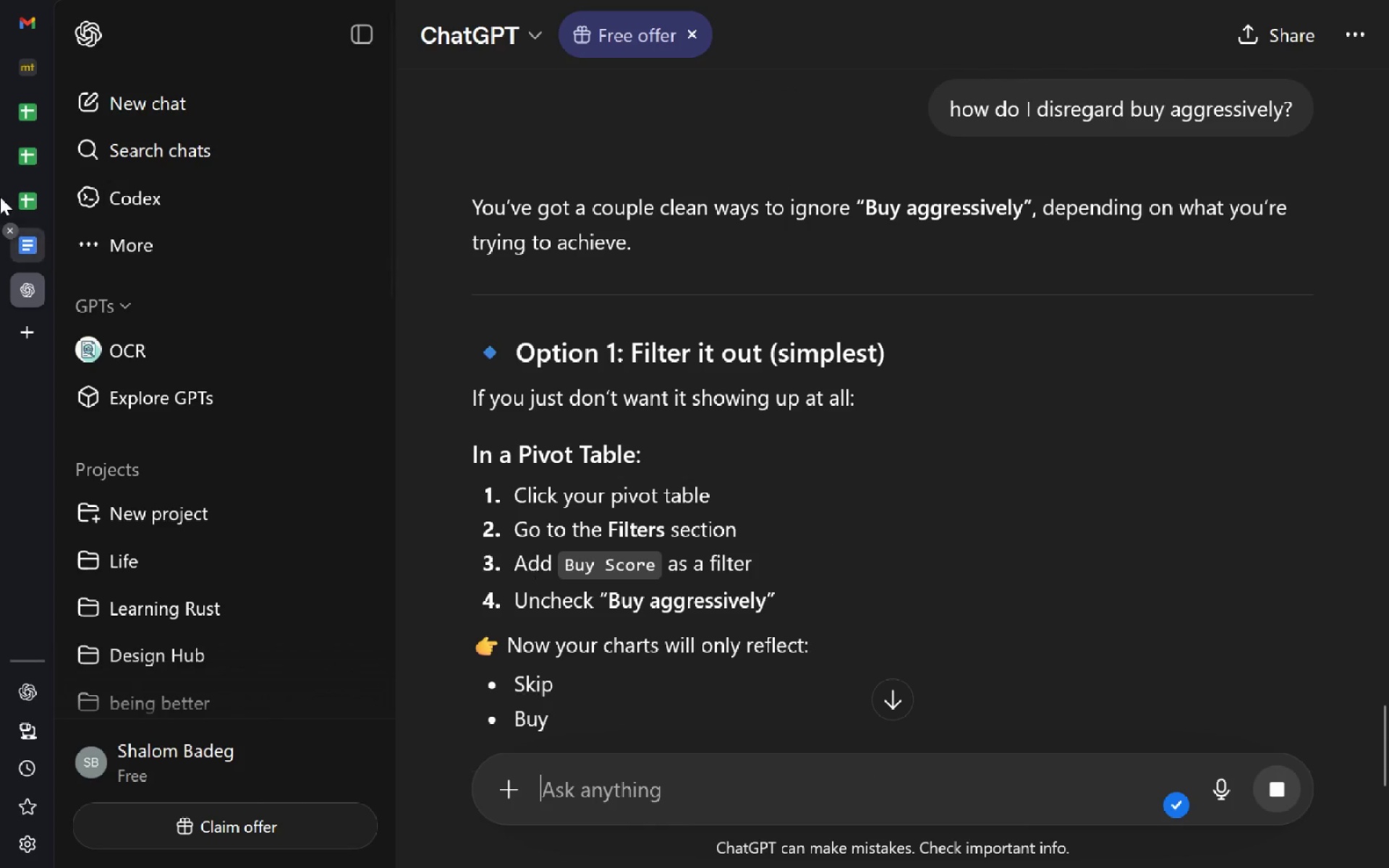 
wait(7.92)
 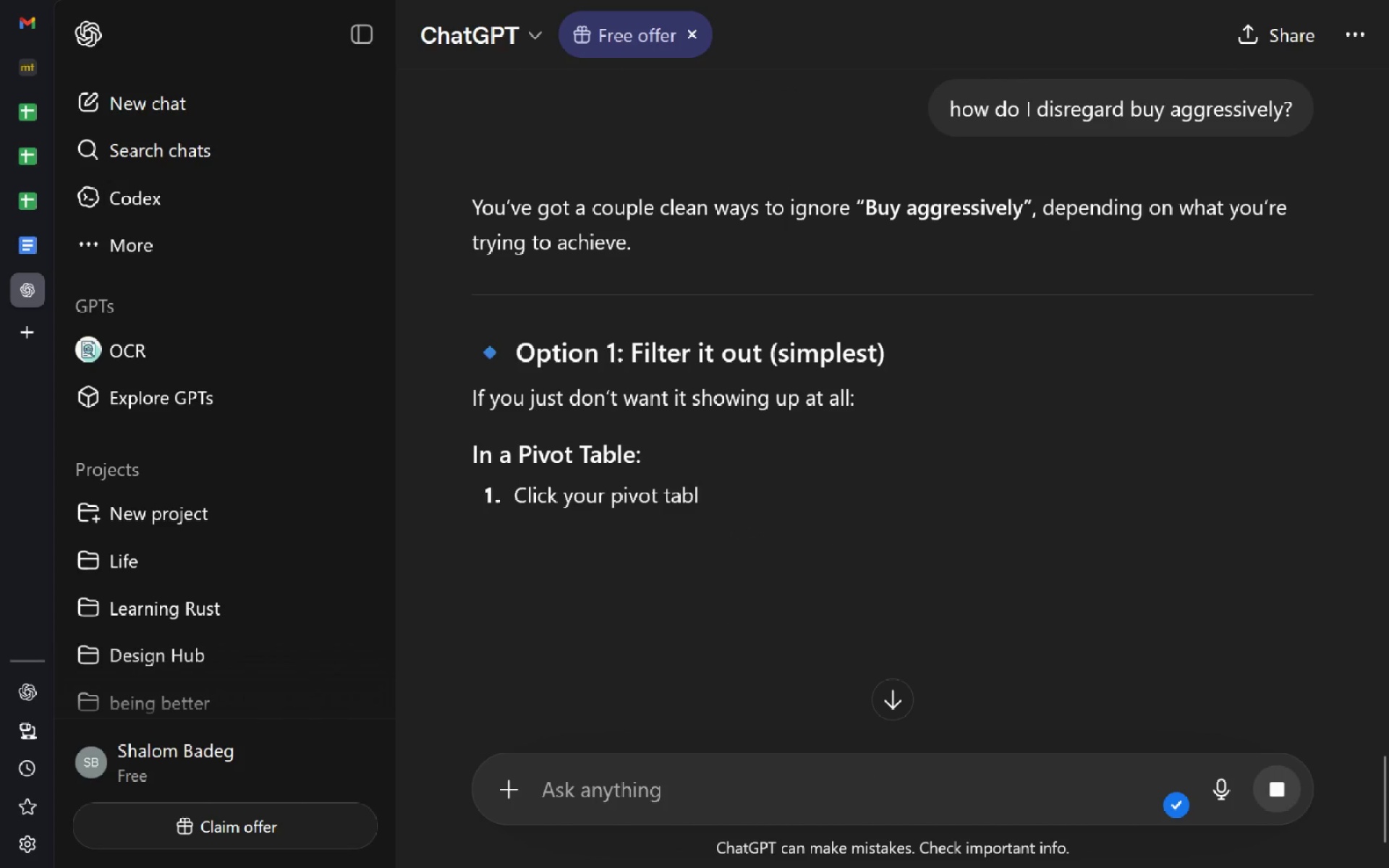 
left_click([667, 775])
 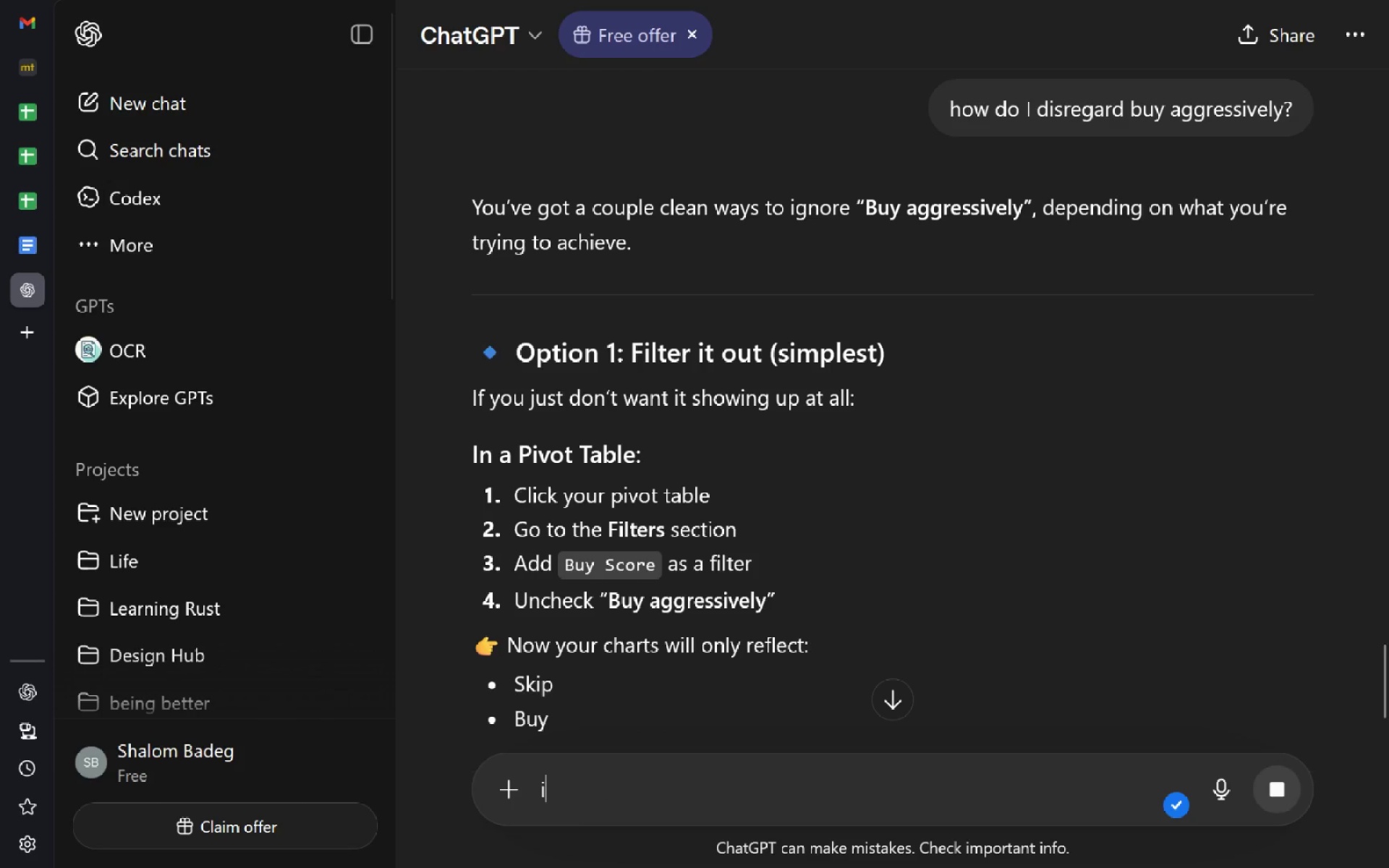 
type(i meant total)
 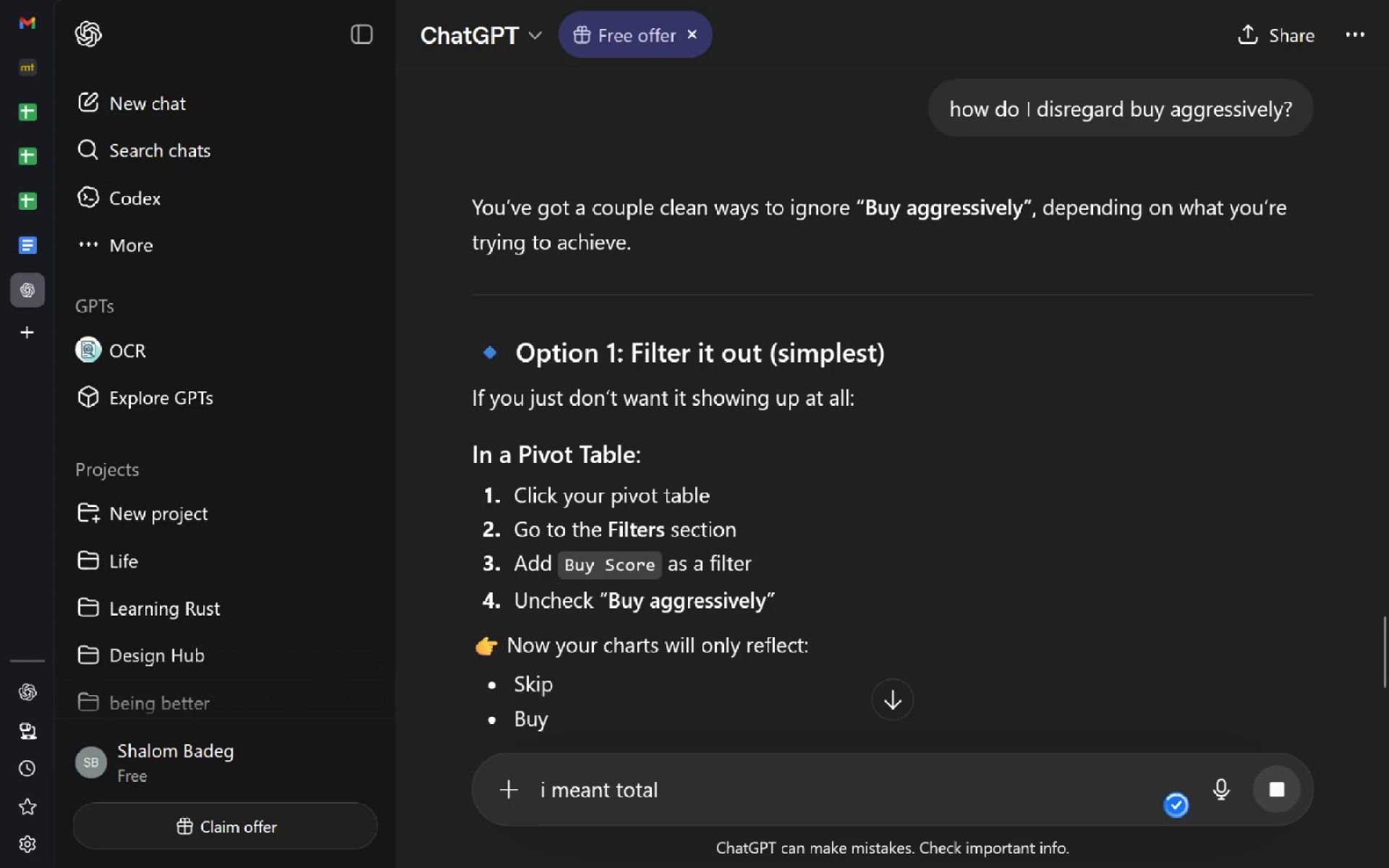 
key(Control+ControlLeft)
 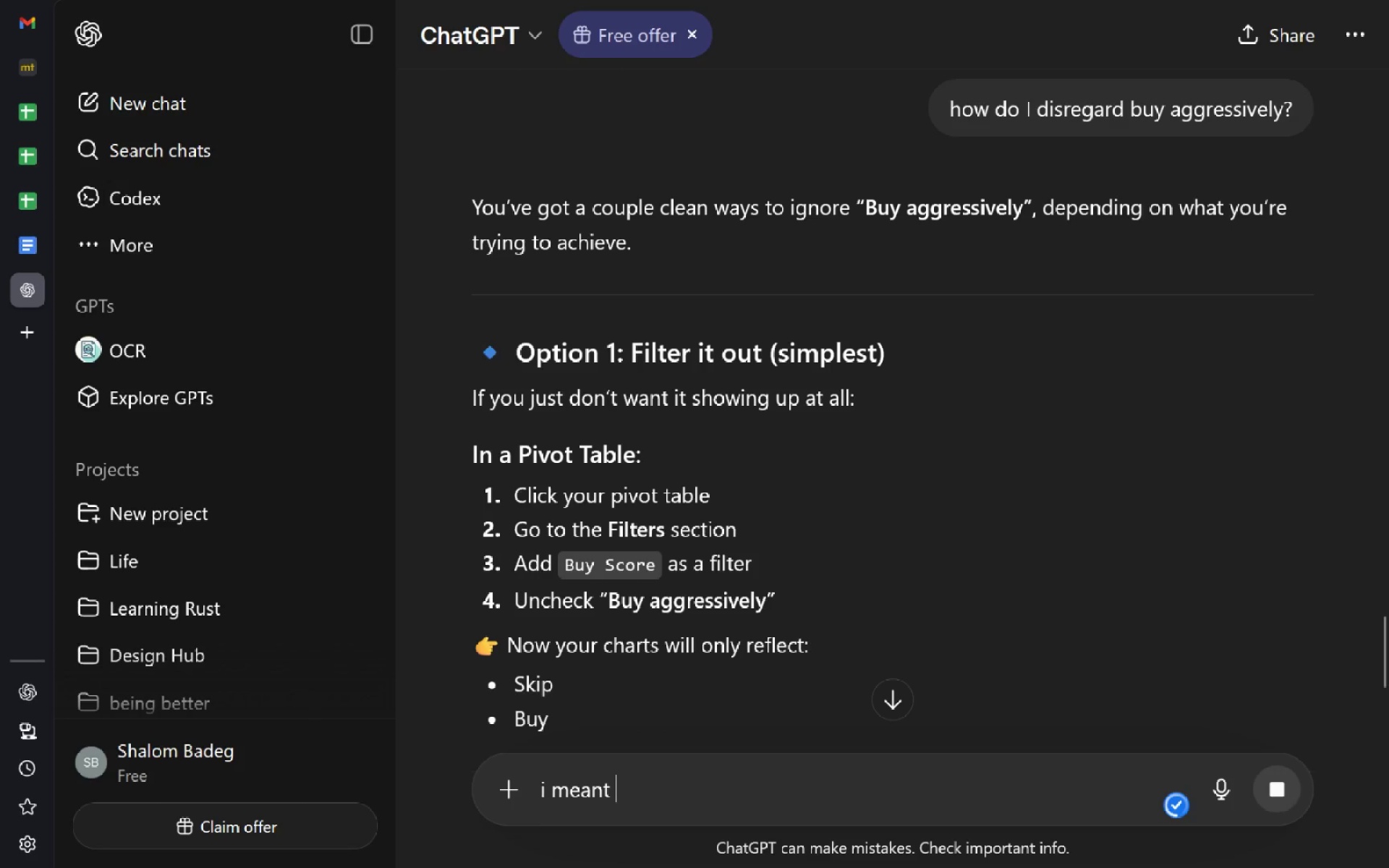 
key(Control+Backspace)
 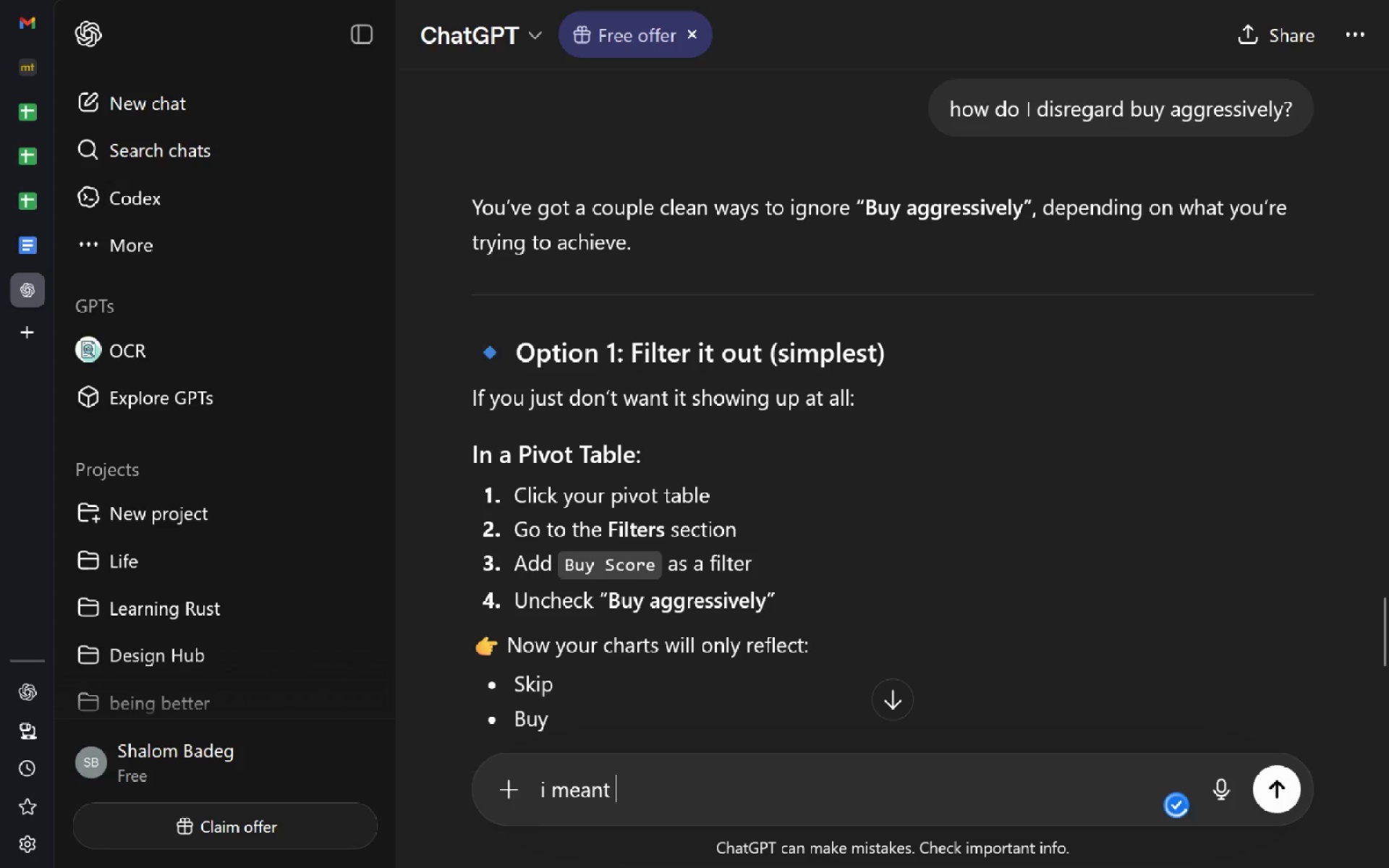 
type(dis)
 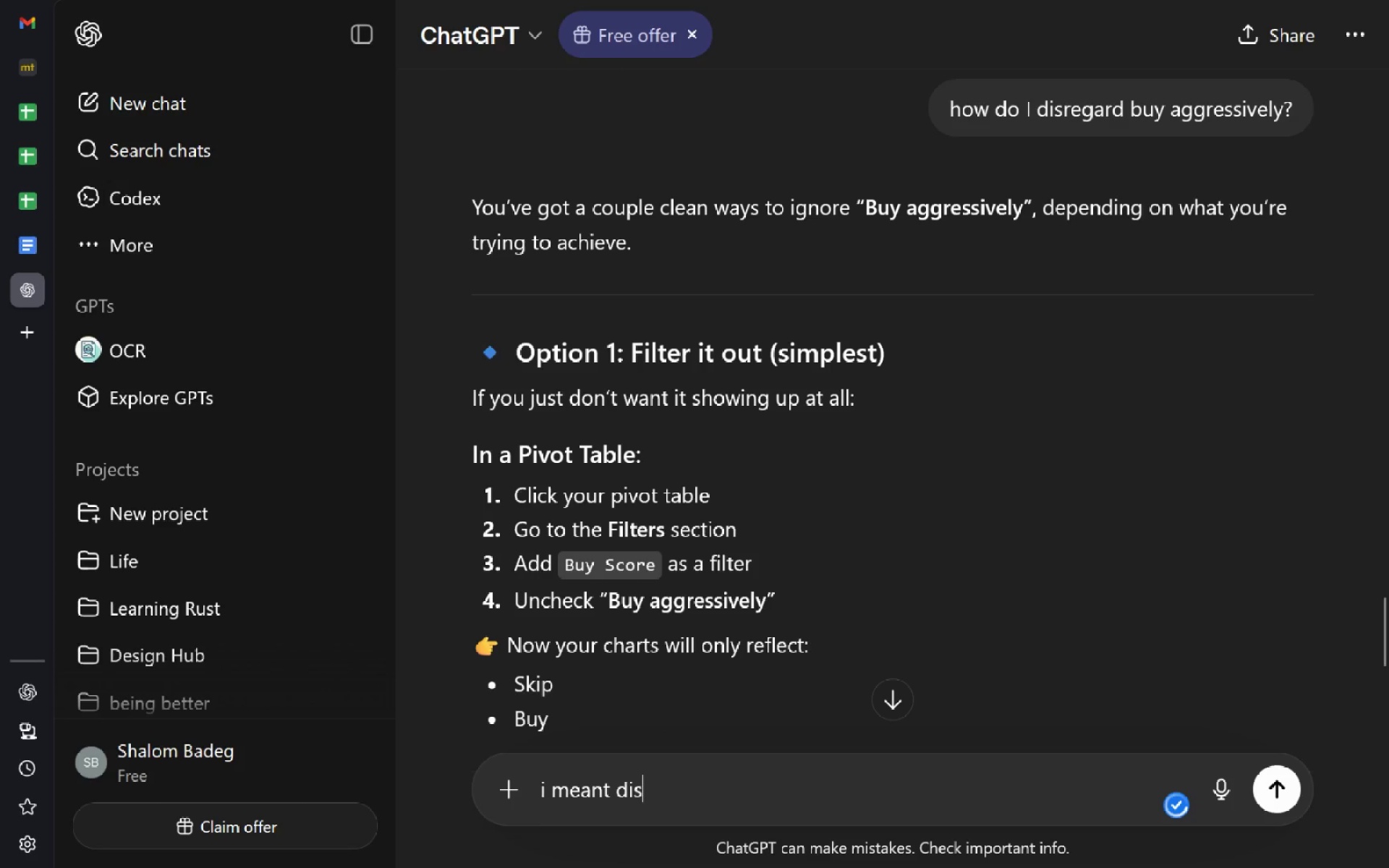 
key(Control+ControlLeft)
 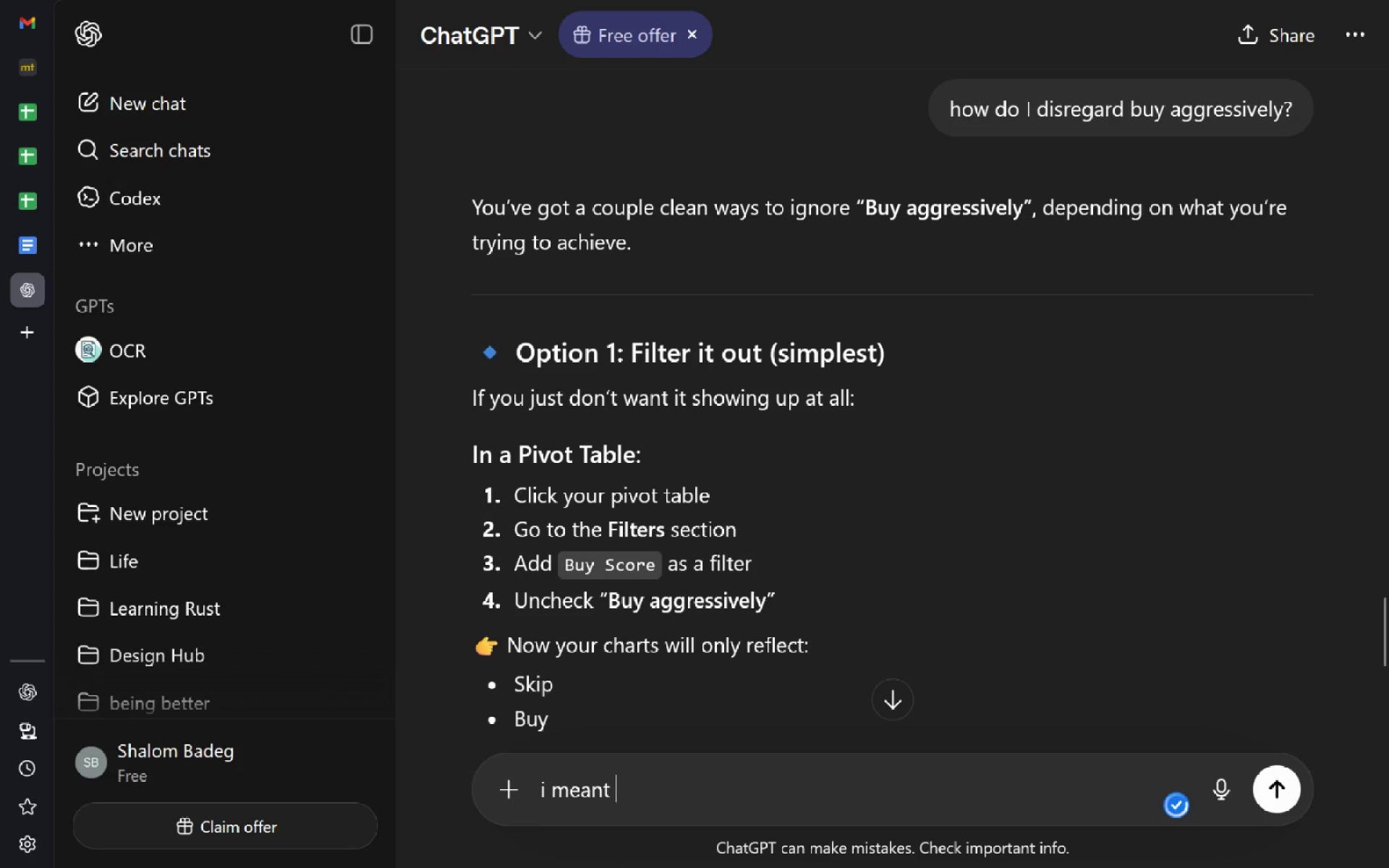 
key(Control+Backspace)
 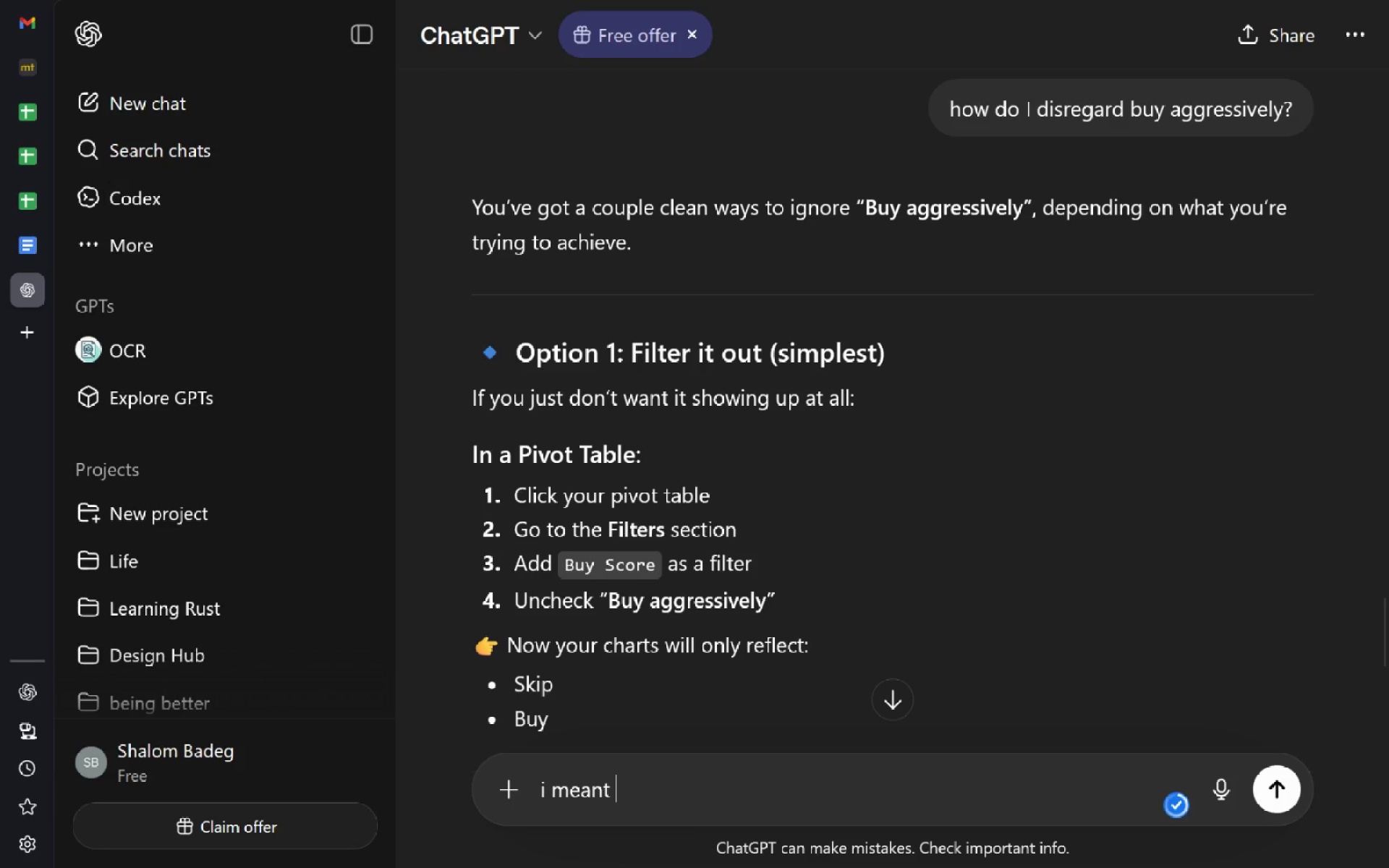 
type(dese)
key(Backspace)
type(re)
key(Backspace)
key(Backspace)
key(Backspace)
key(Backspace)
type(isregard total )
 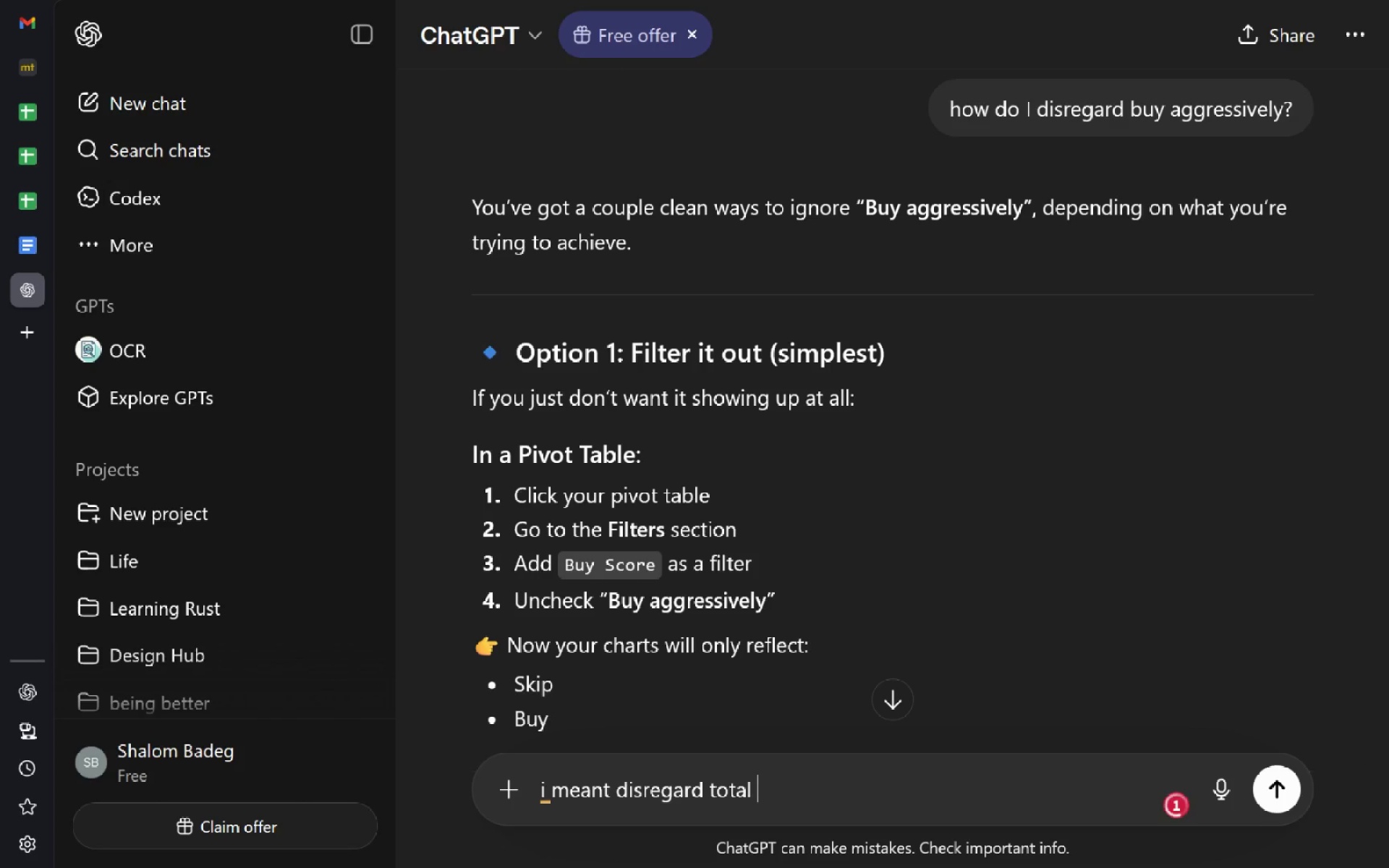 
key(Enter)
 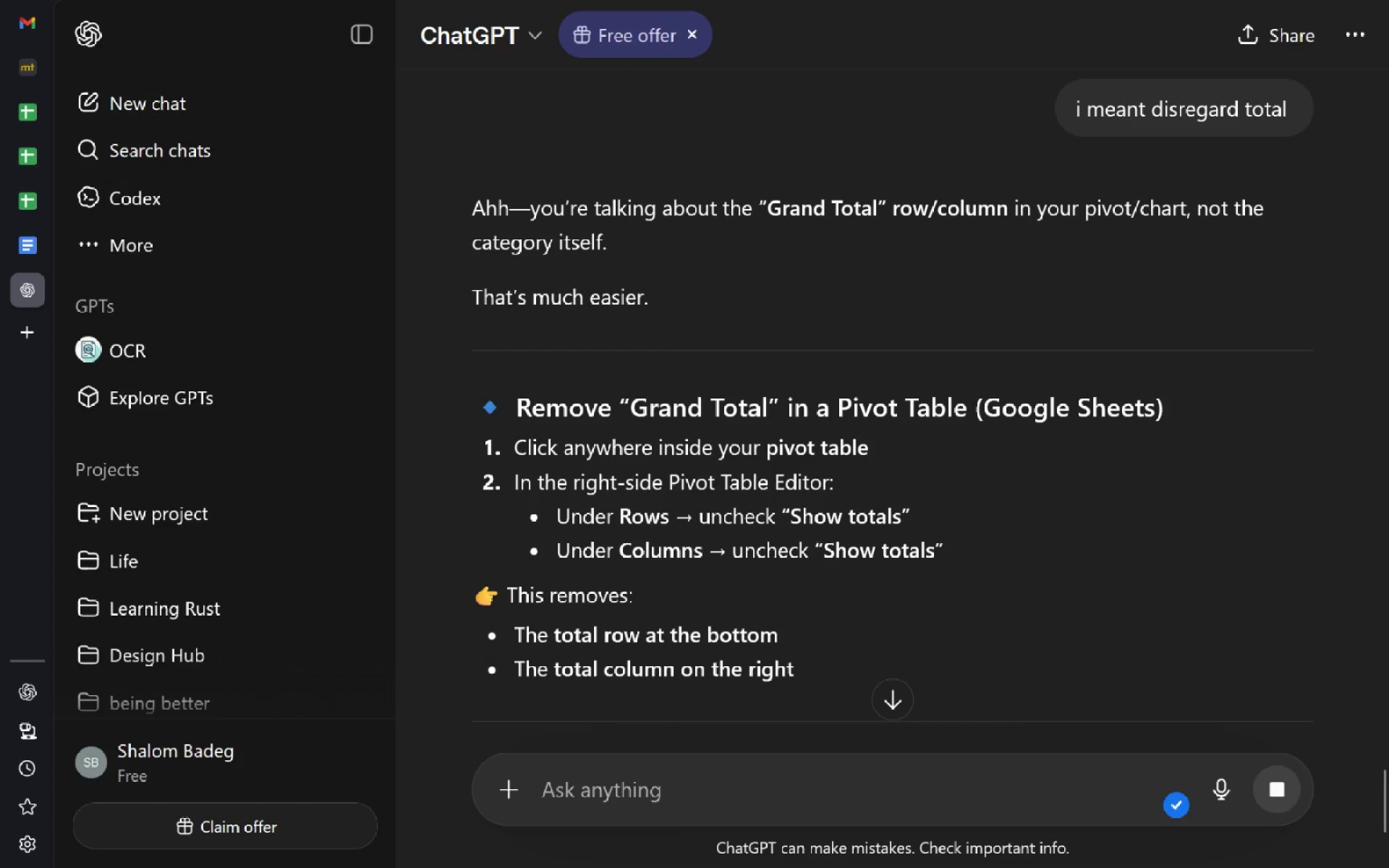 
wait(10.24)
 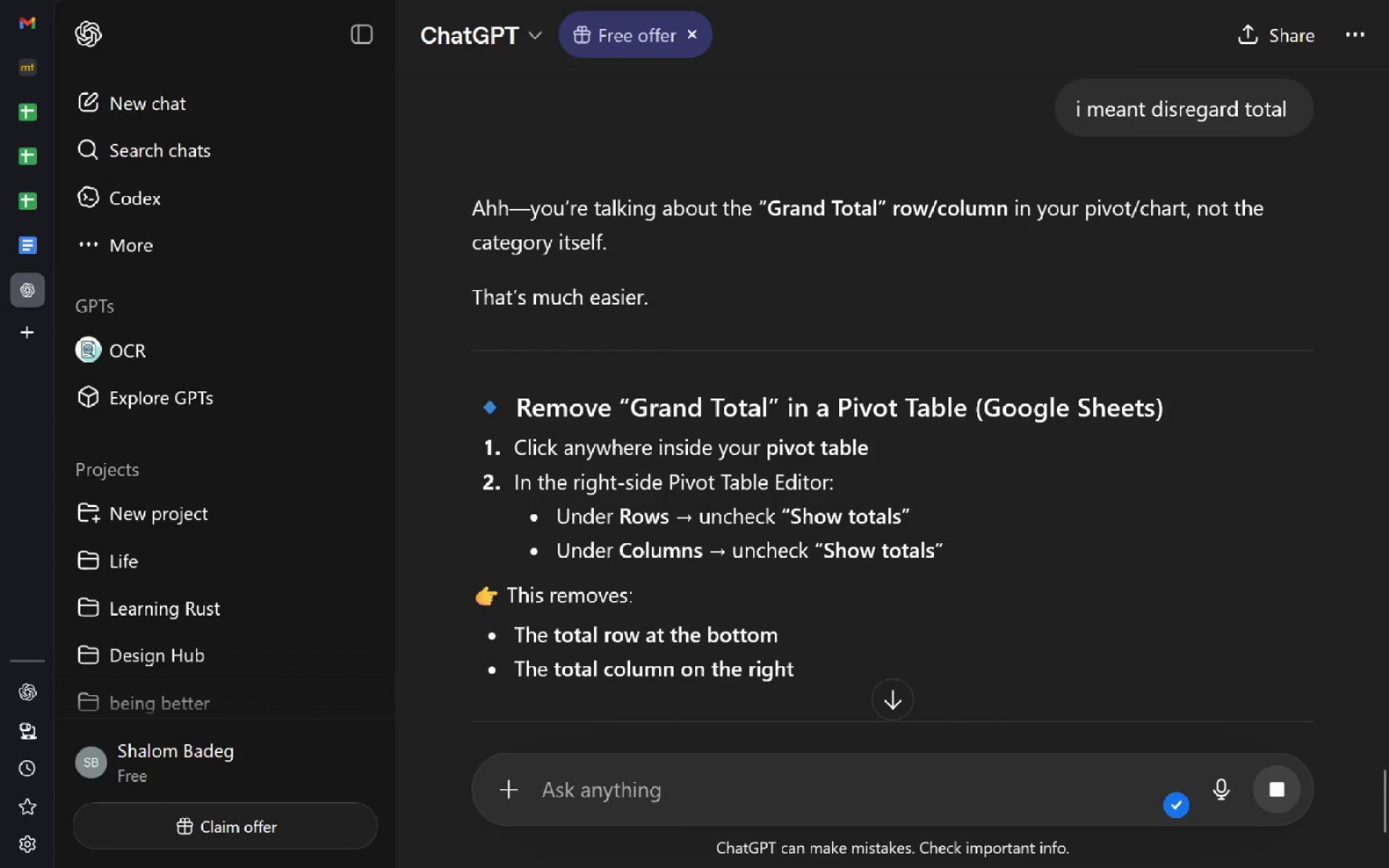 
left_click([20, 218])
 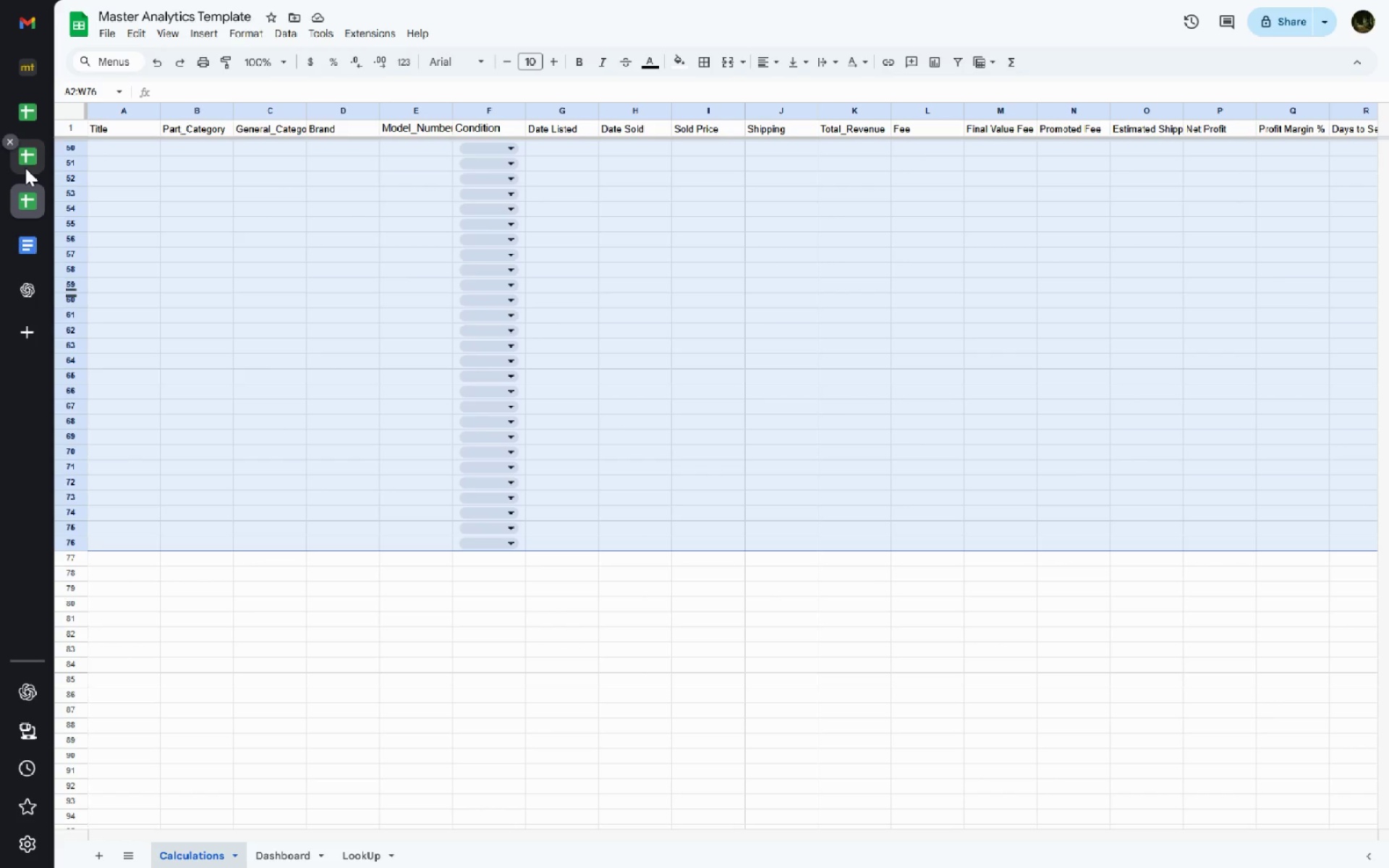 
left_click([25, 168])
 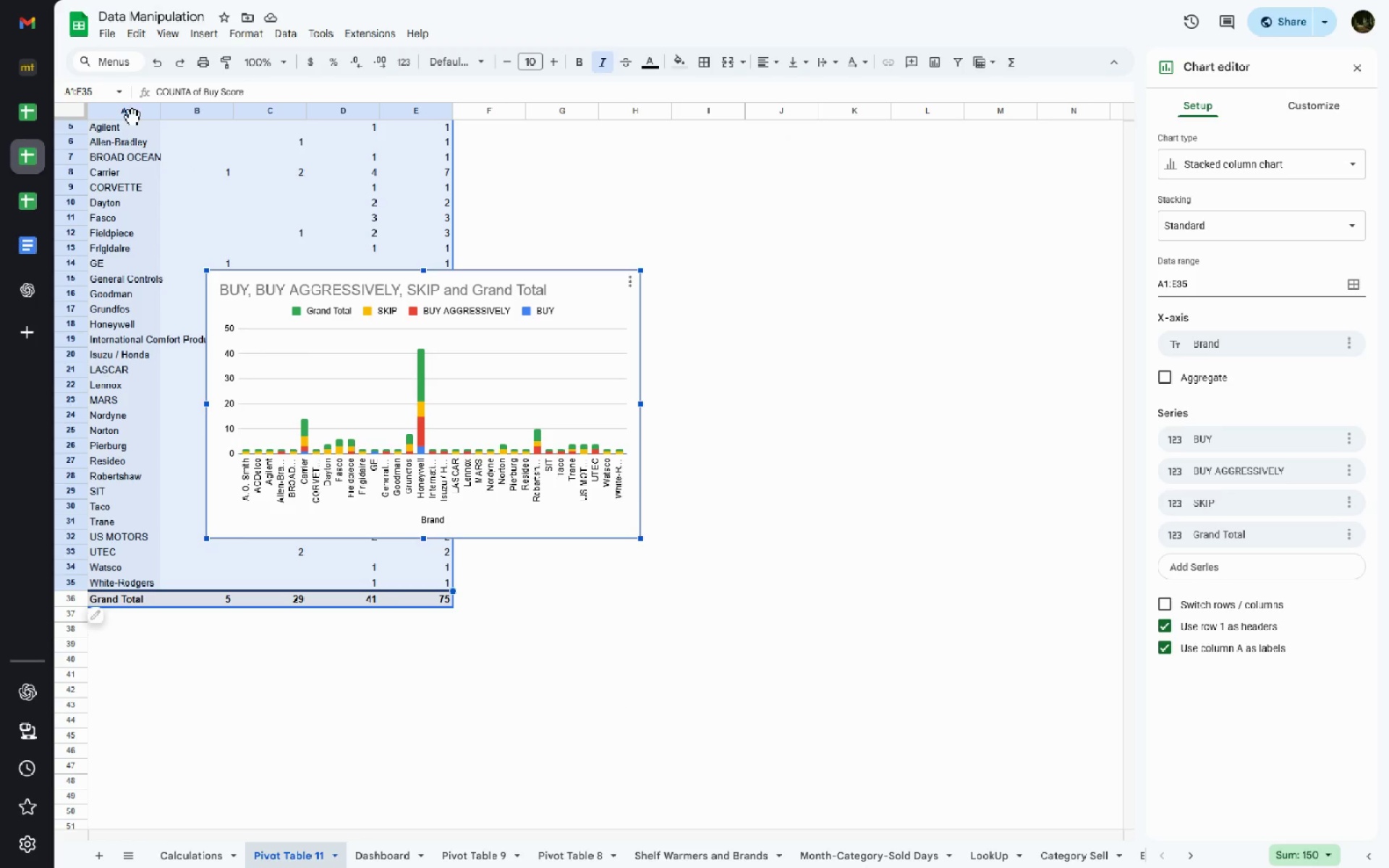 
left_click([132, 117])
 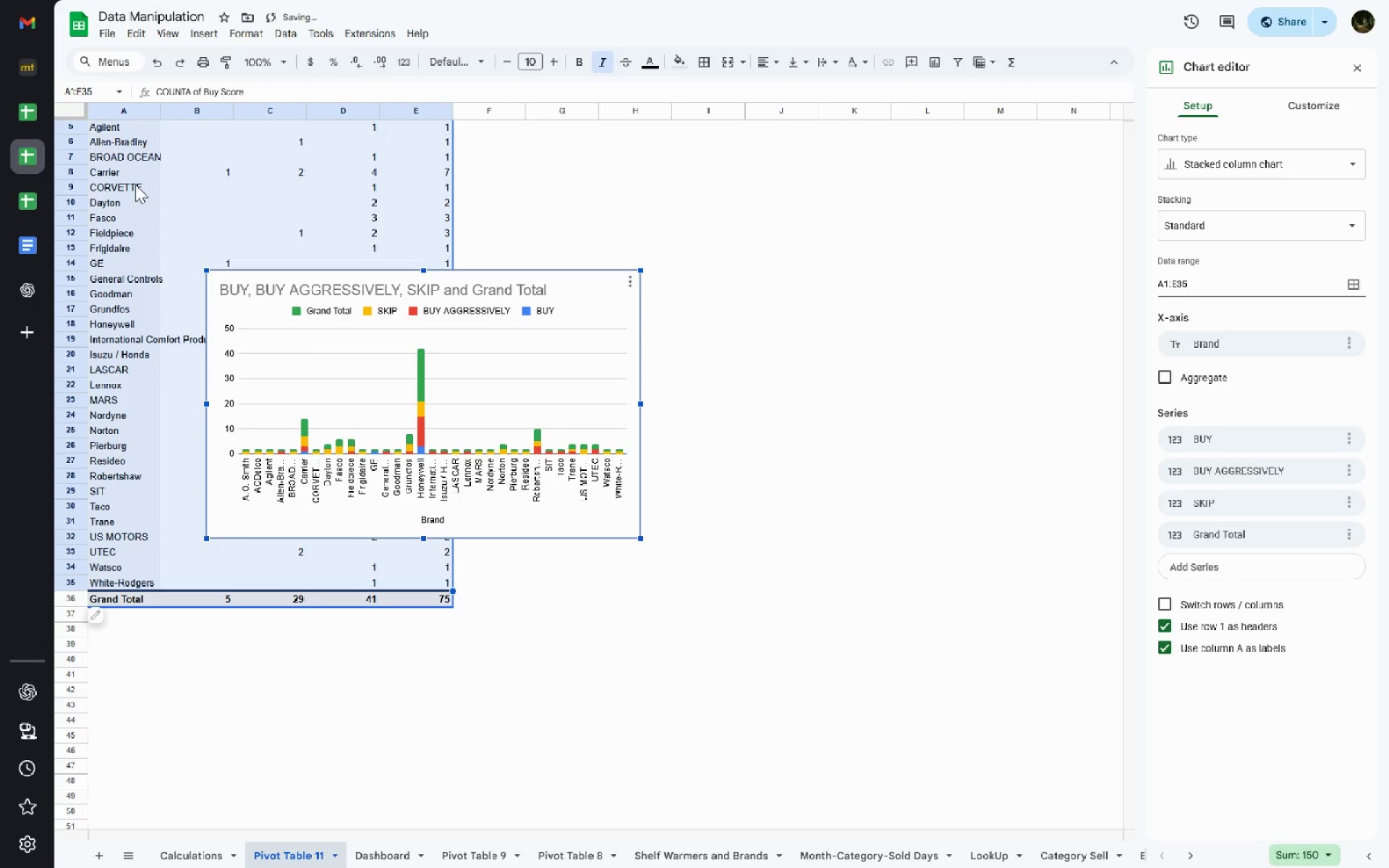 
left_click([135, 184])
 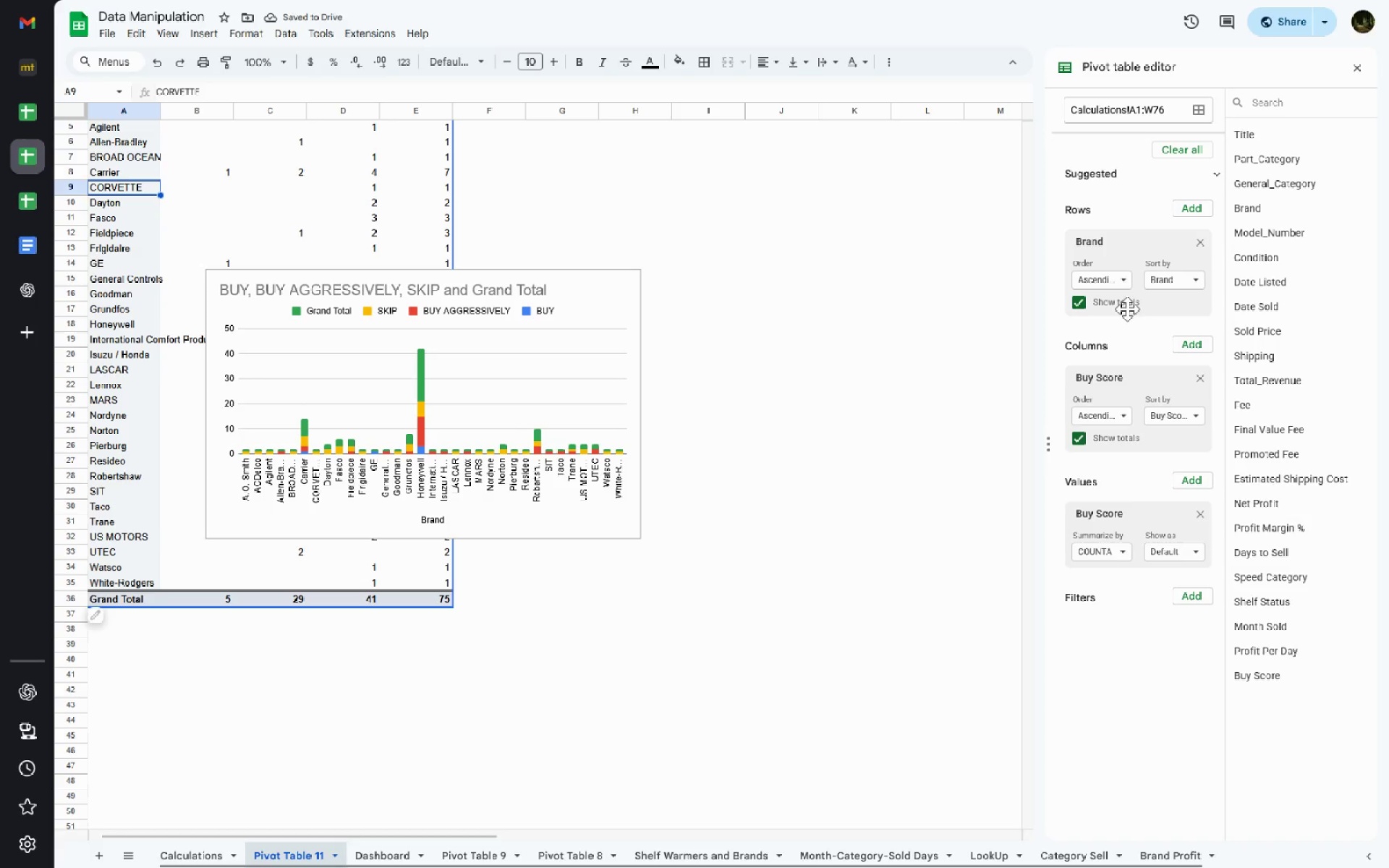 
left_click([1084, 302])
 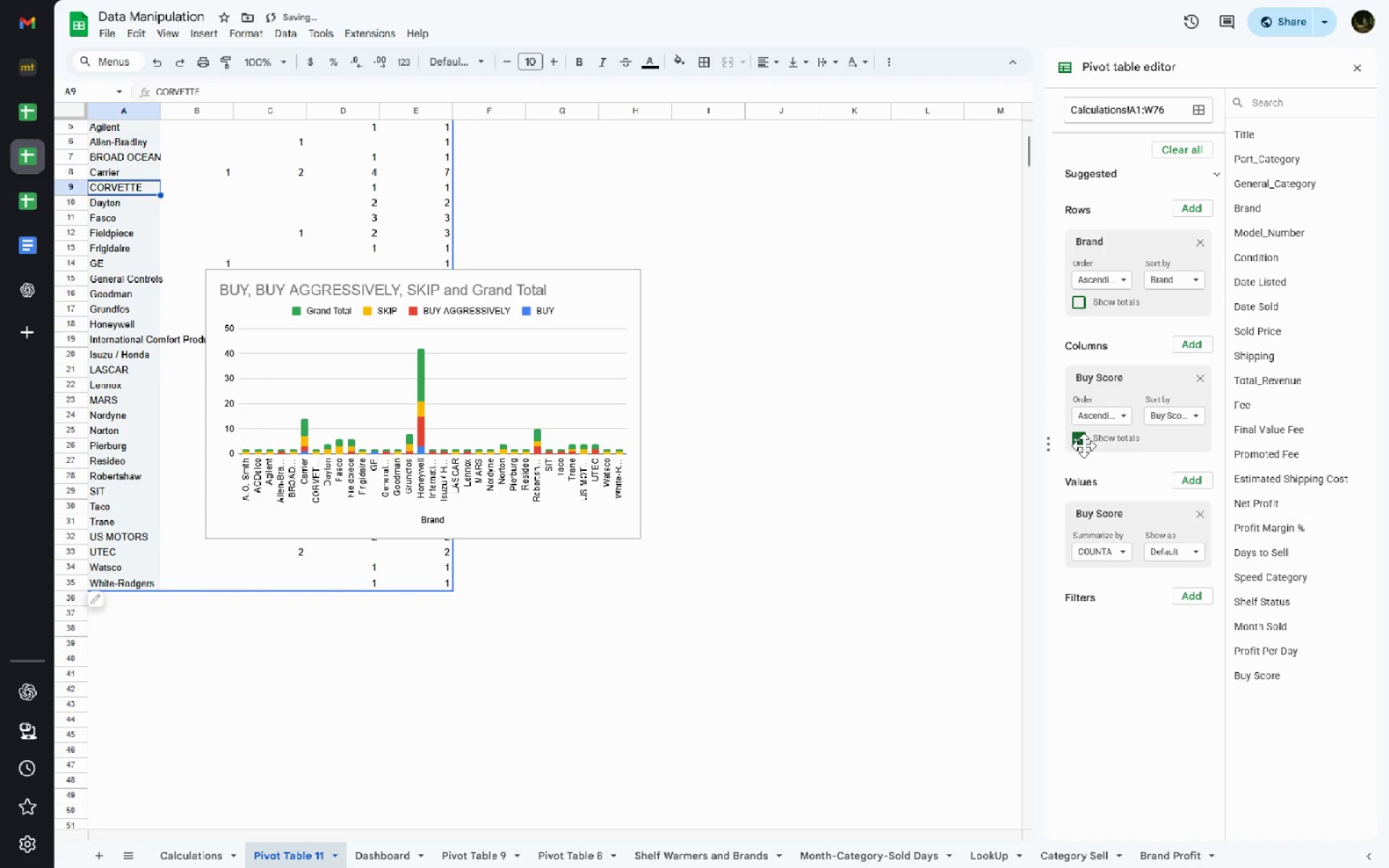 
left_click([1082, 441])
 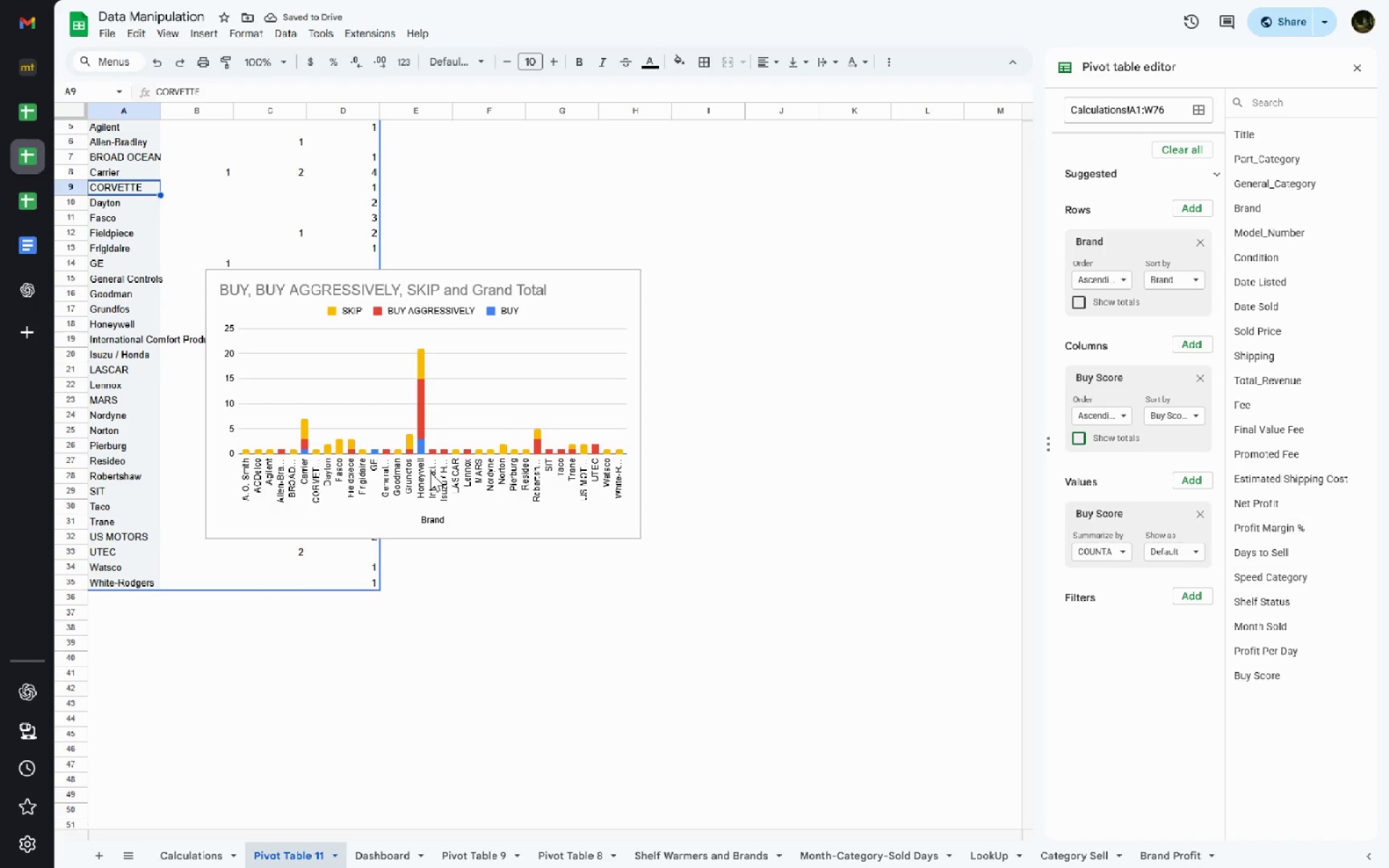 
left_click([208, 859])
 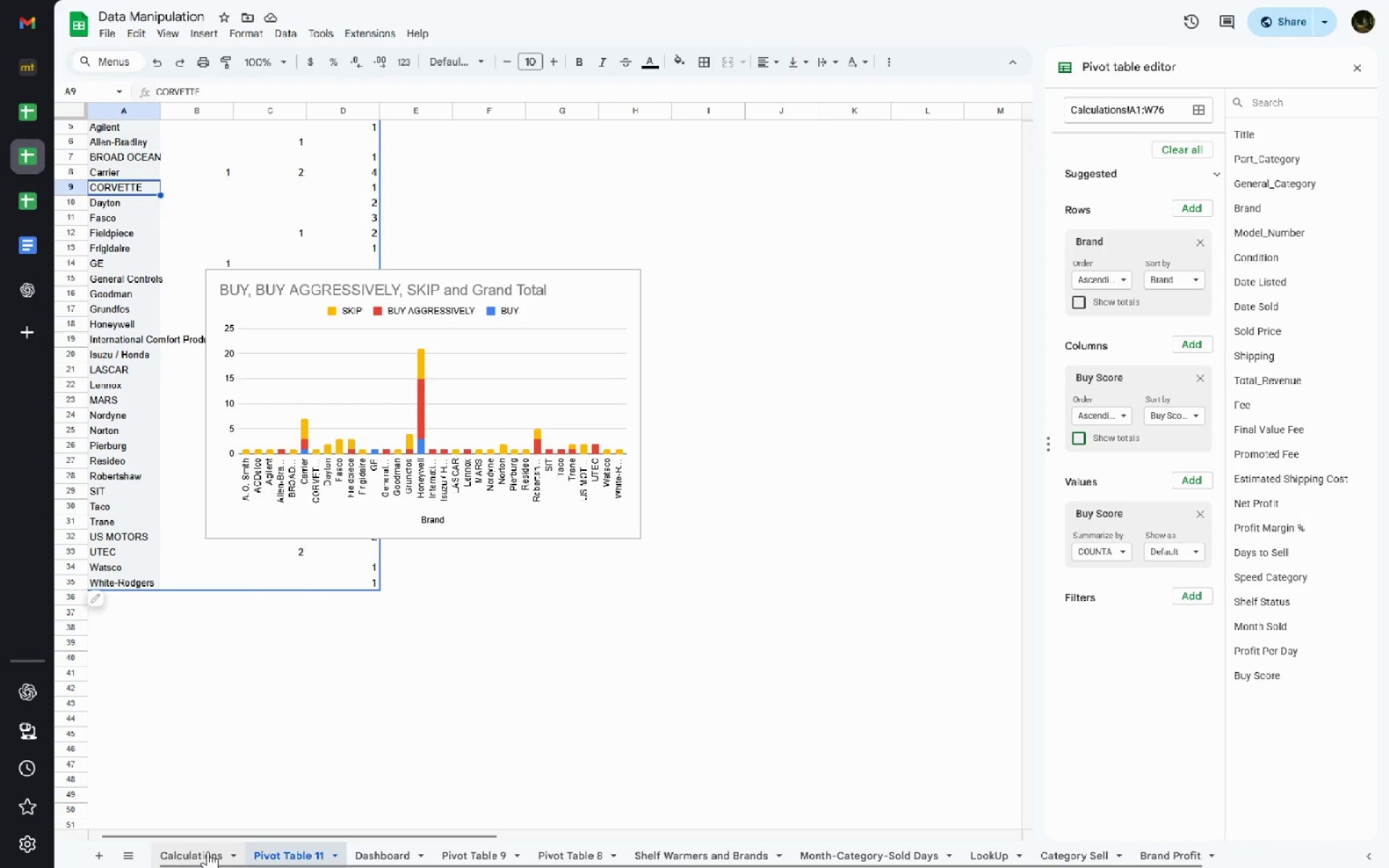 
left_click([208, 851])
 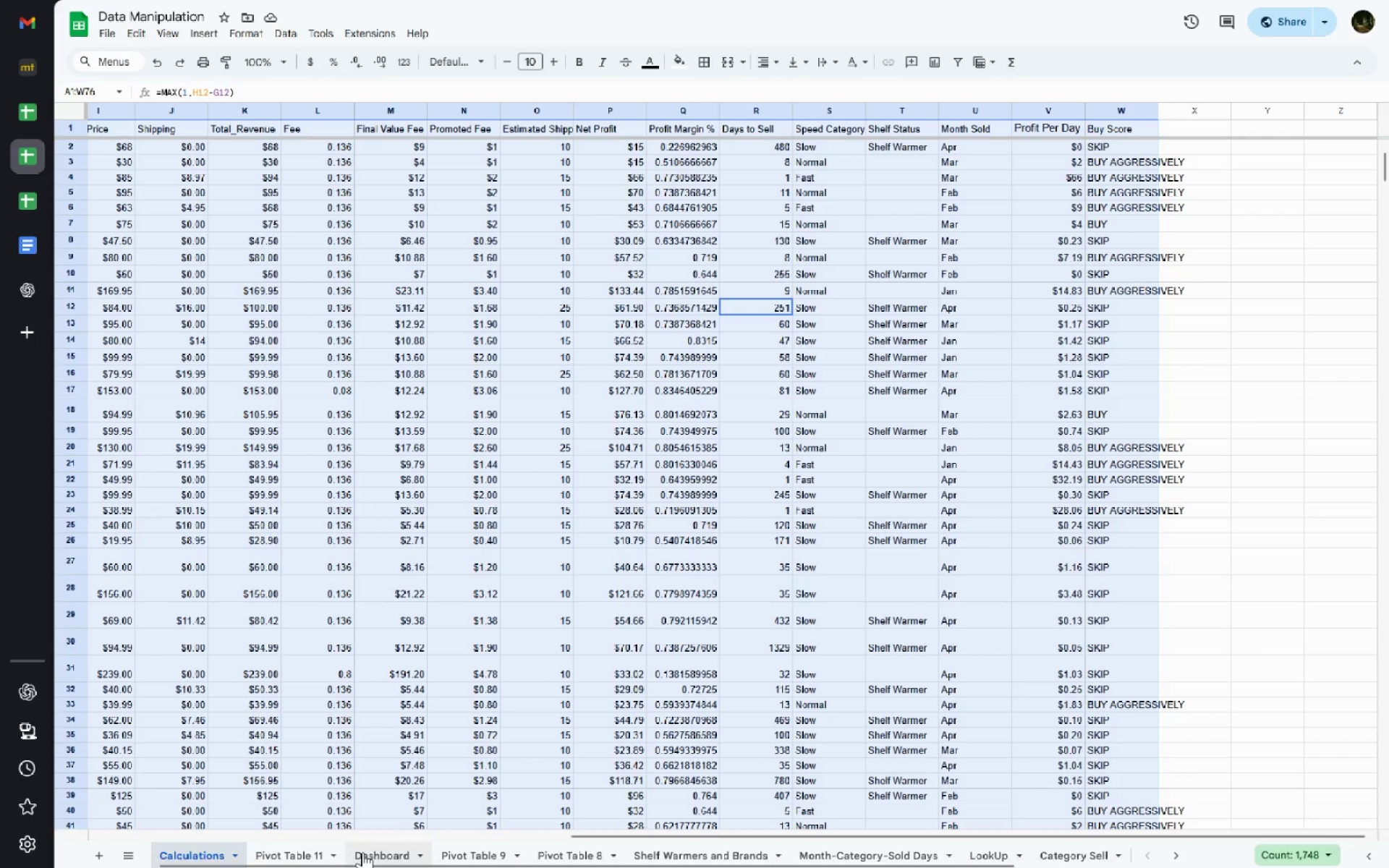 
left_click([362, 852])
 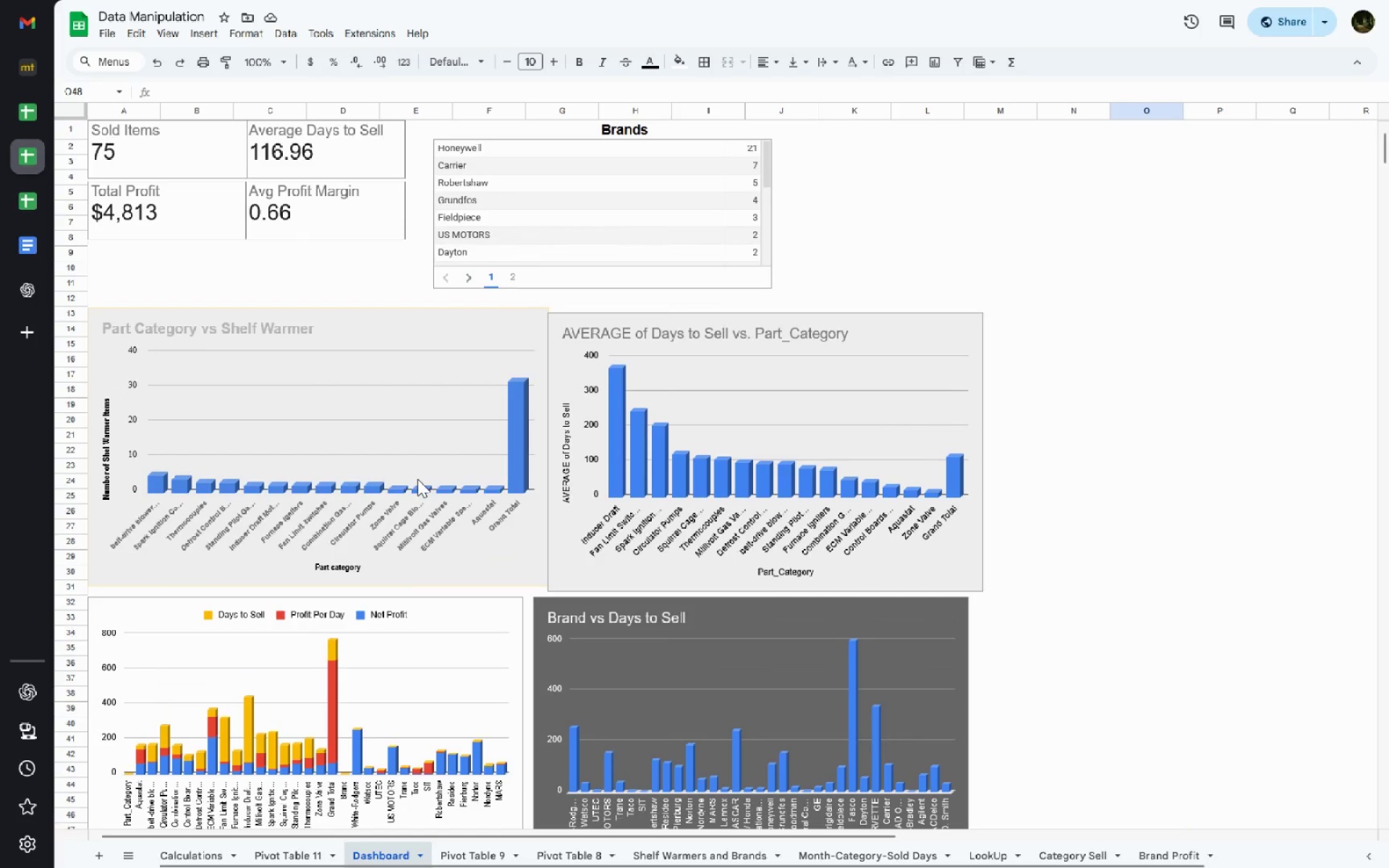 
double_click([471, 547])
 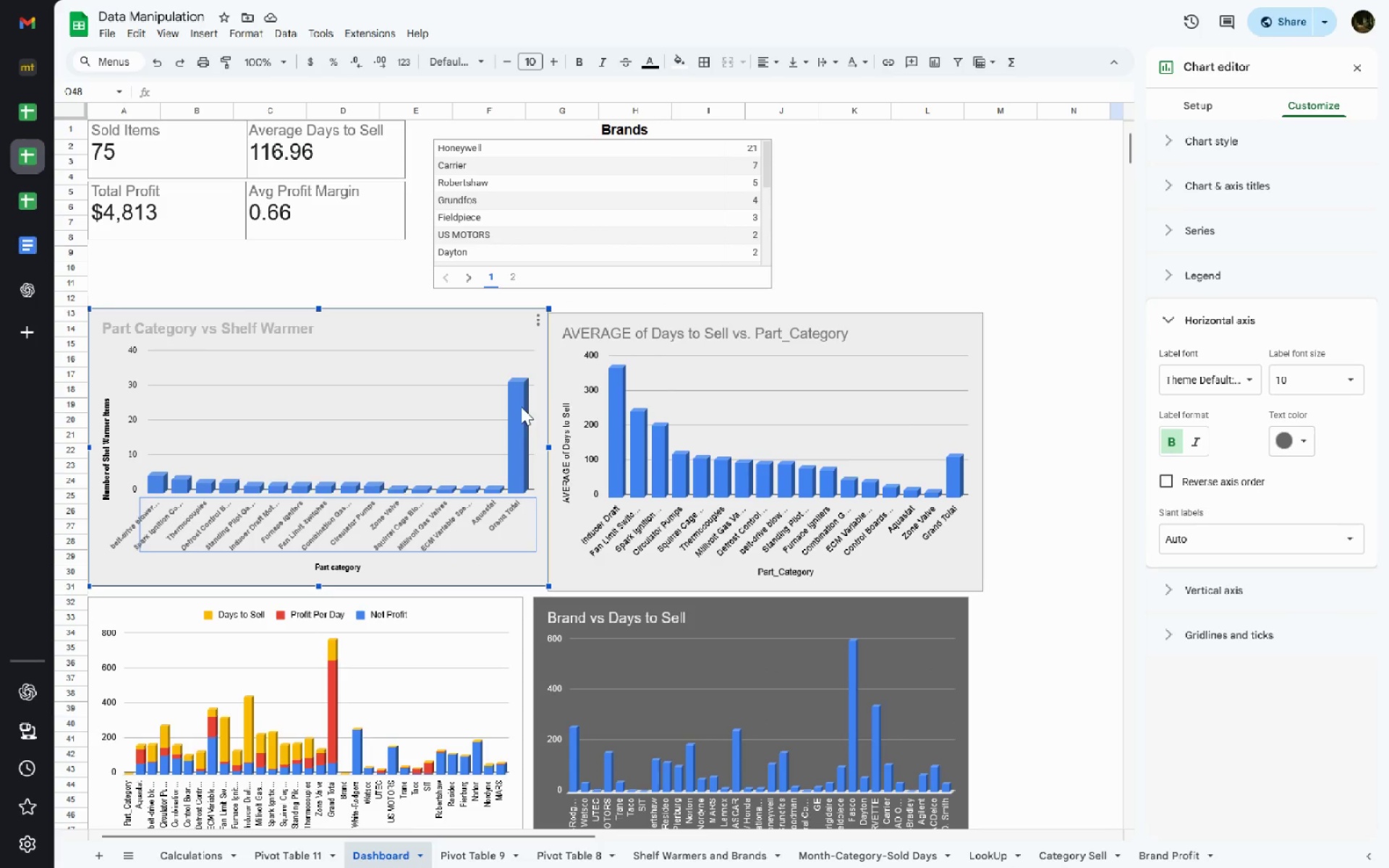 
double_click([516, 439])
 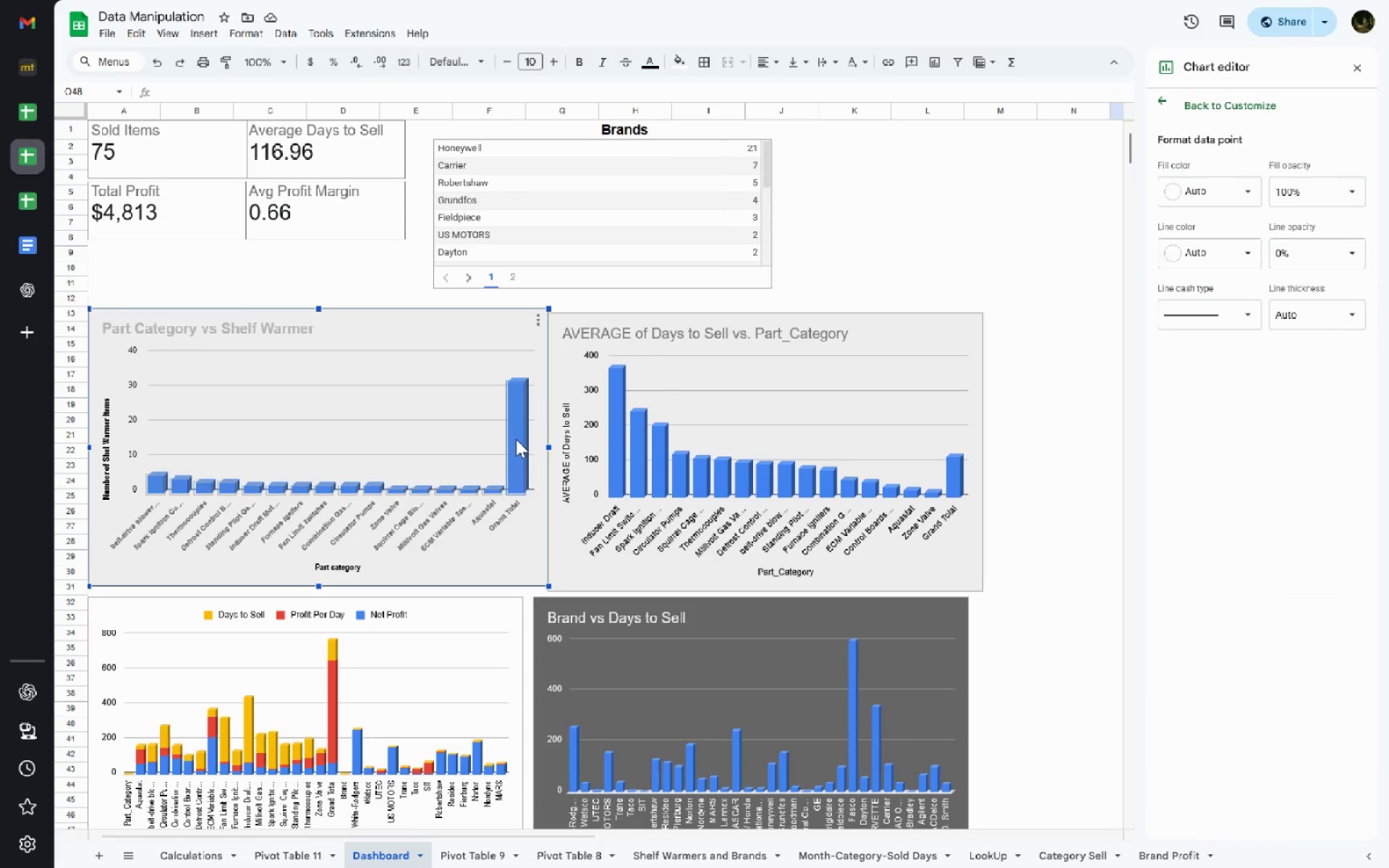 
left_click([1159, 103])
 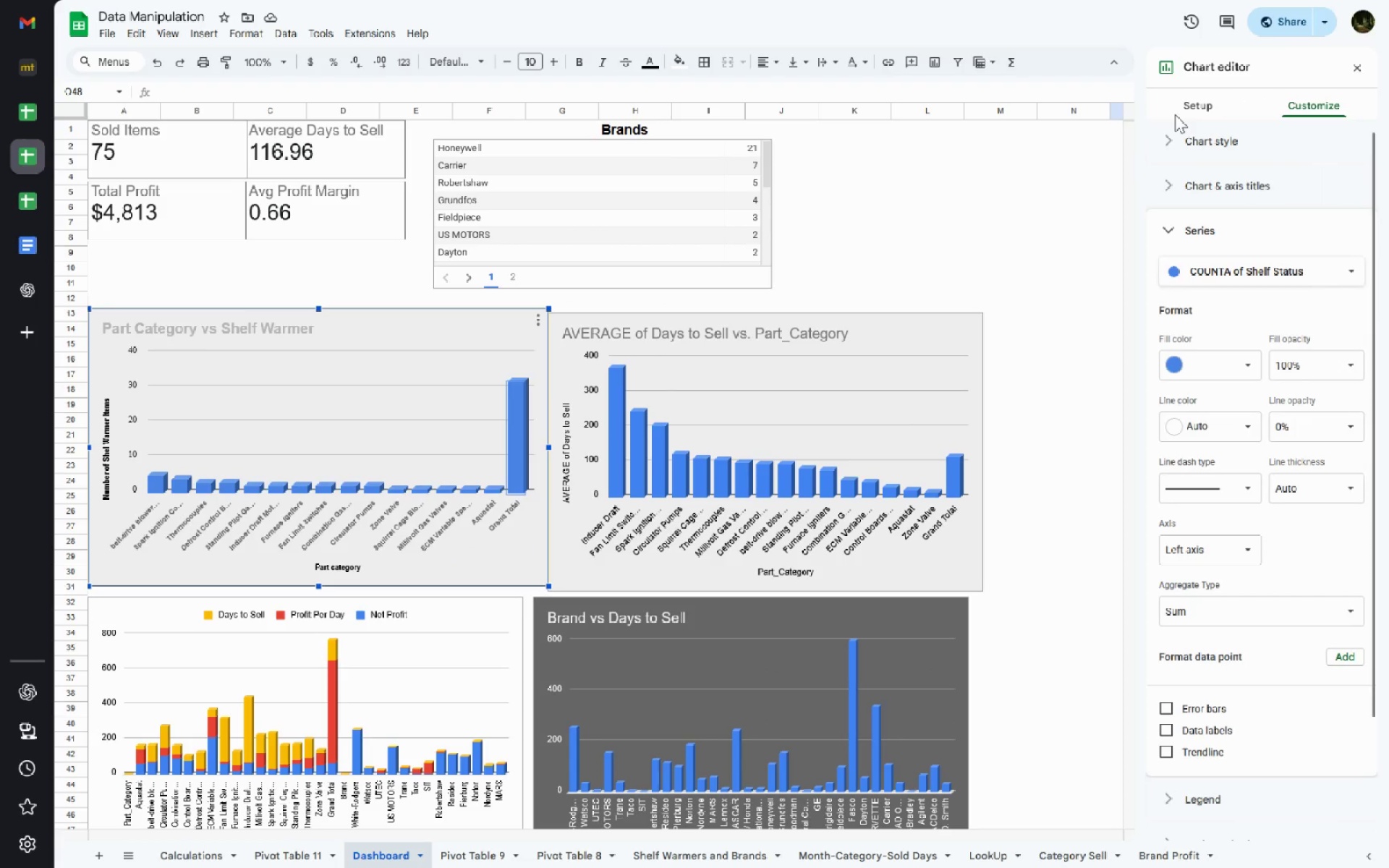 
left_click([1175, 114])
 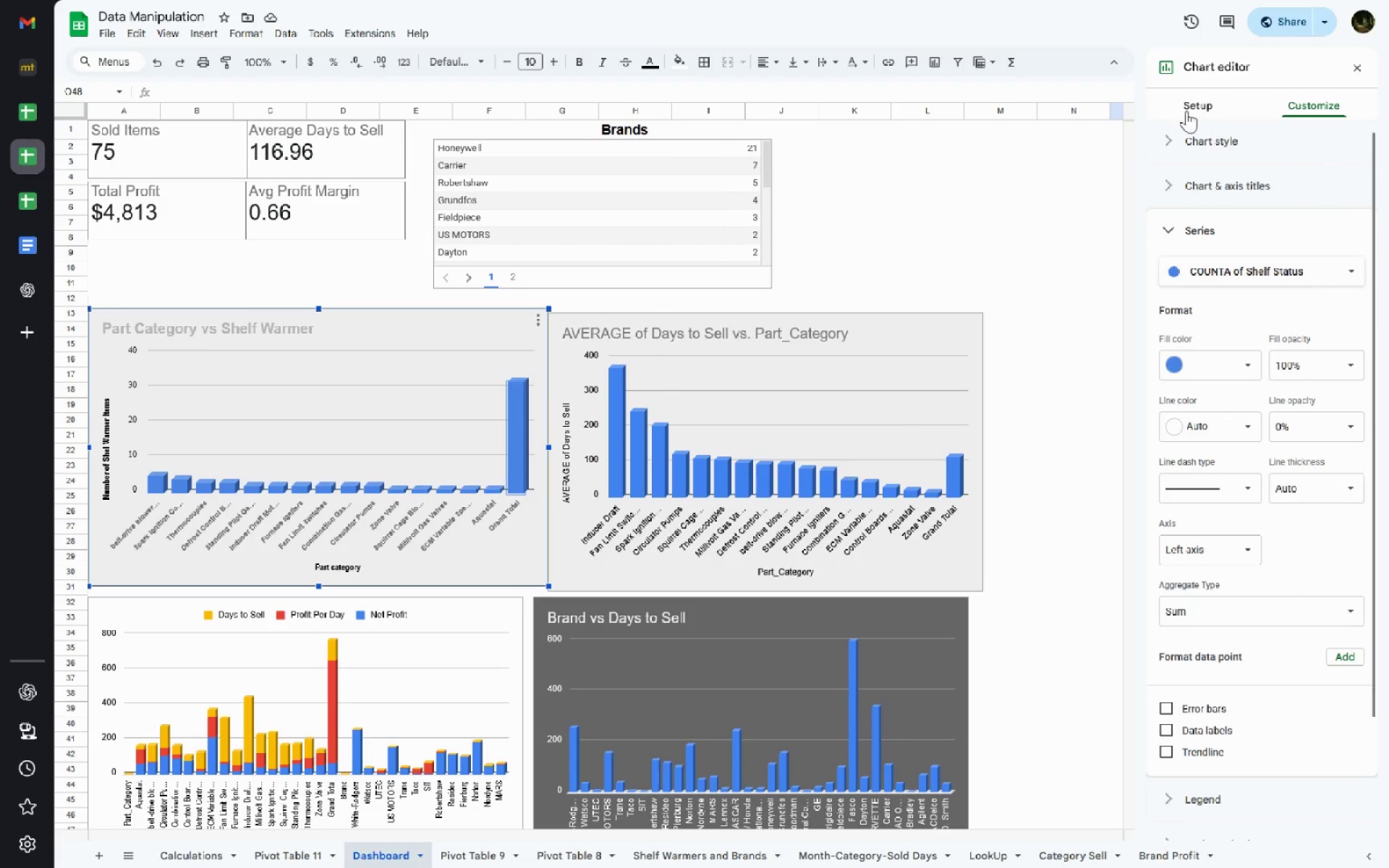 
left_click([1186, 111])
 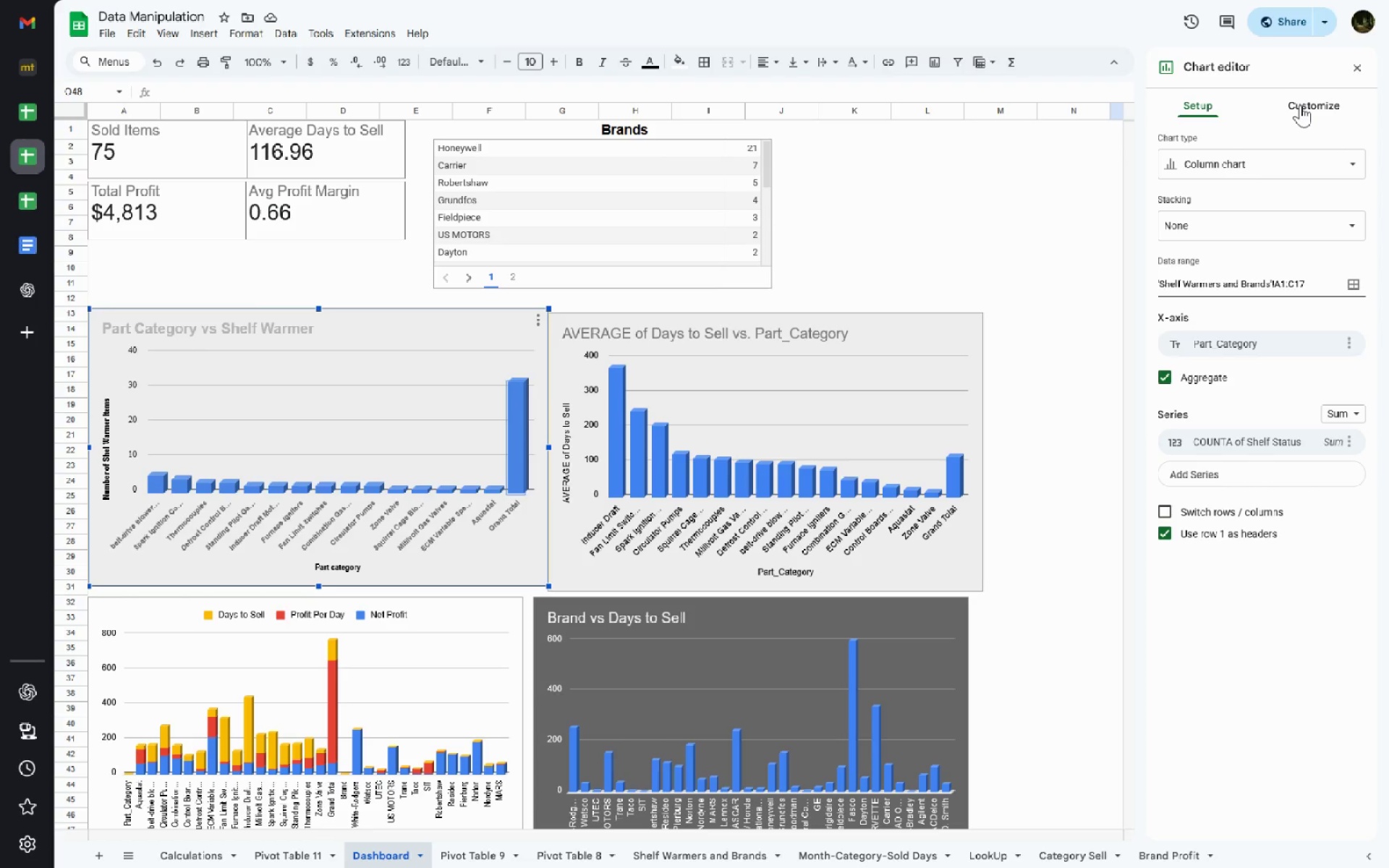 
left_click([1300, 105])
 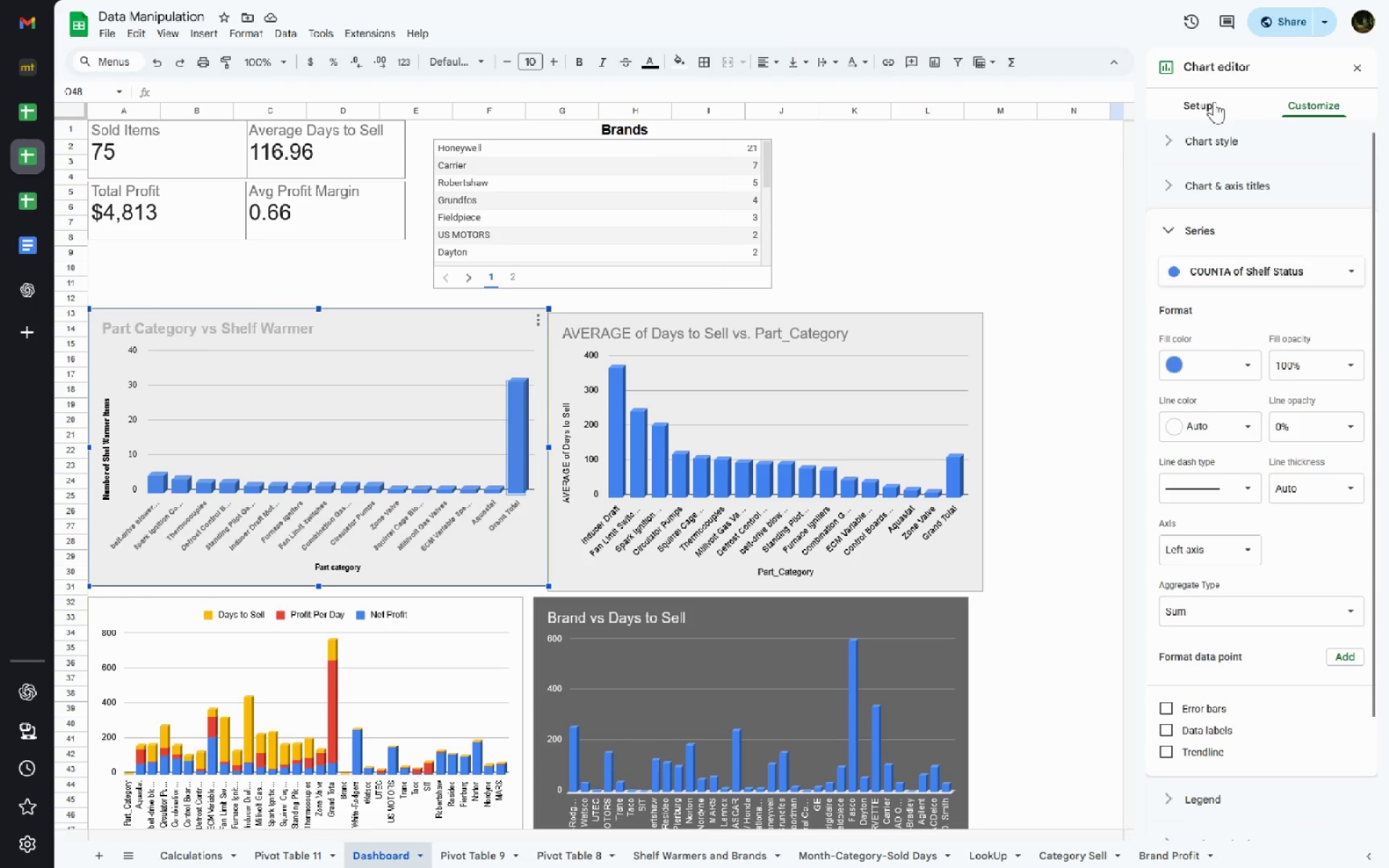 
left_click([1212, 105])
 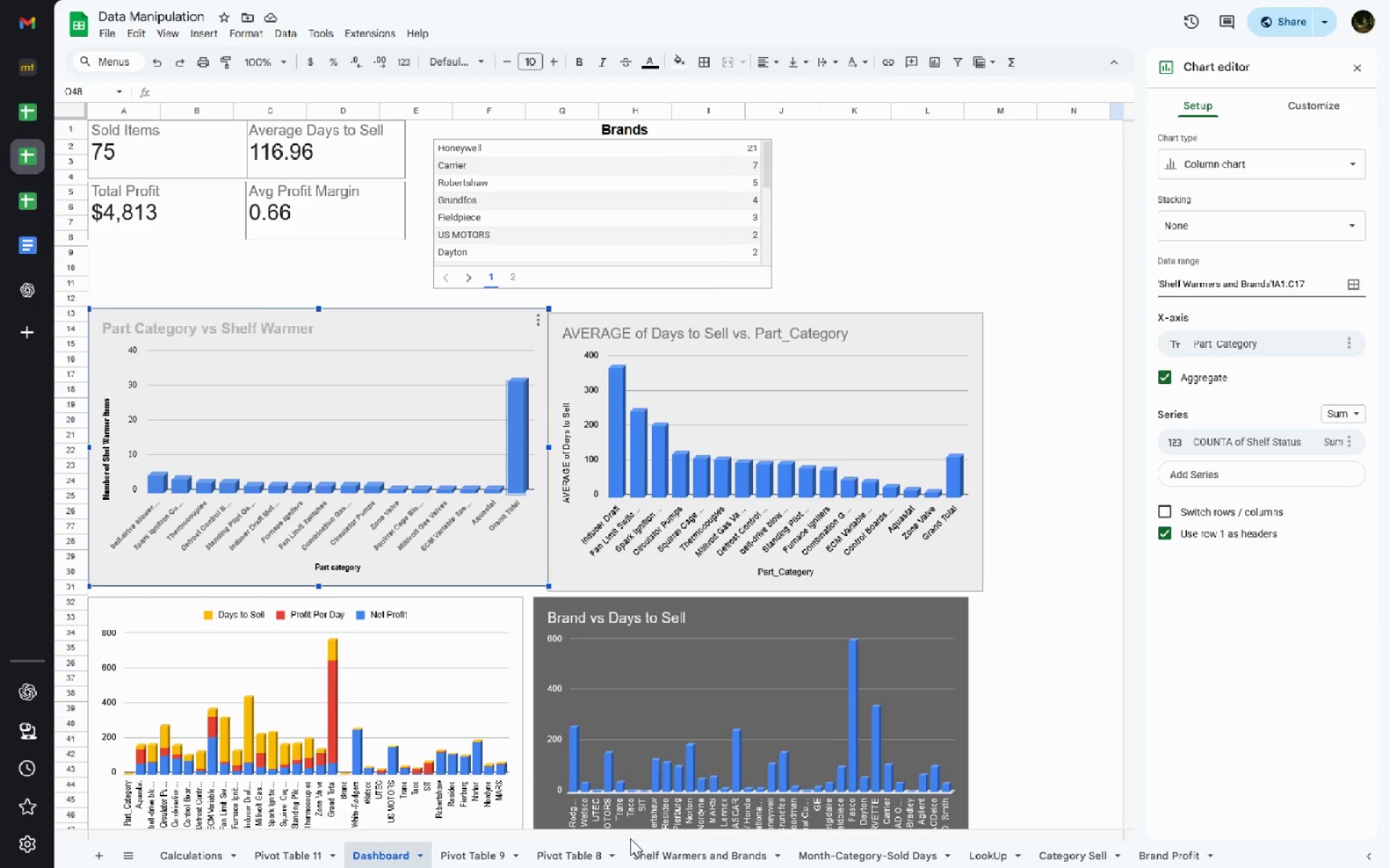 
left_click([741, 859])
 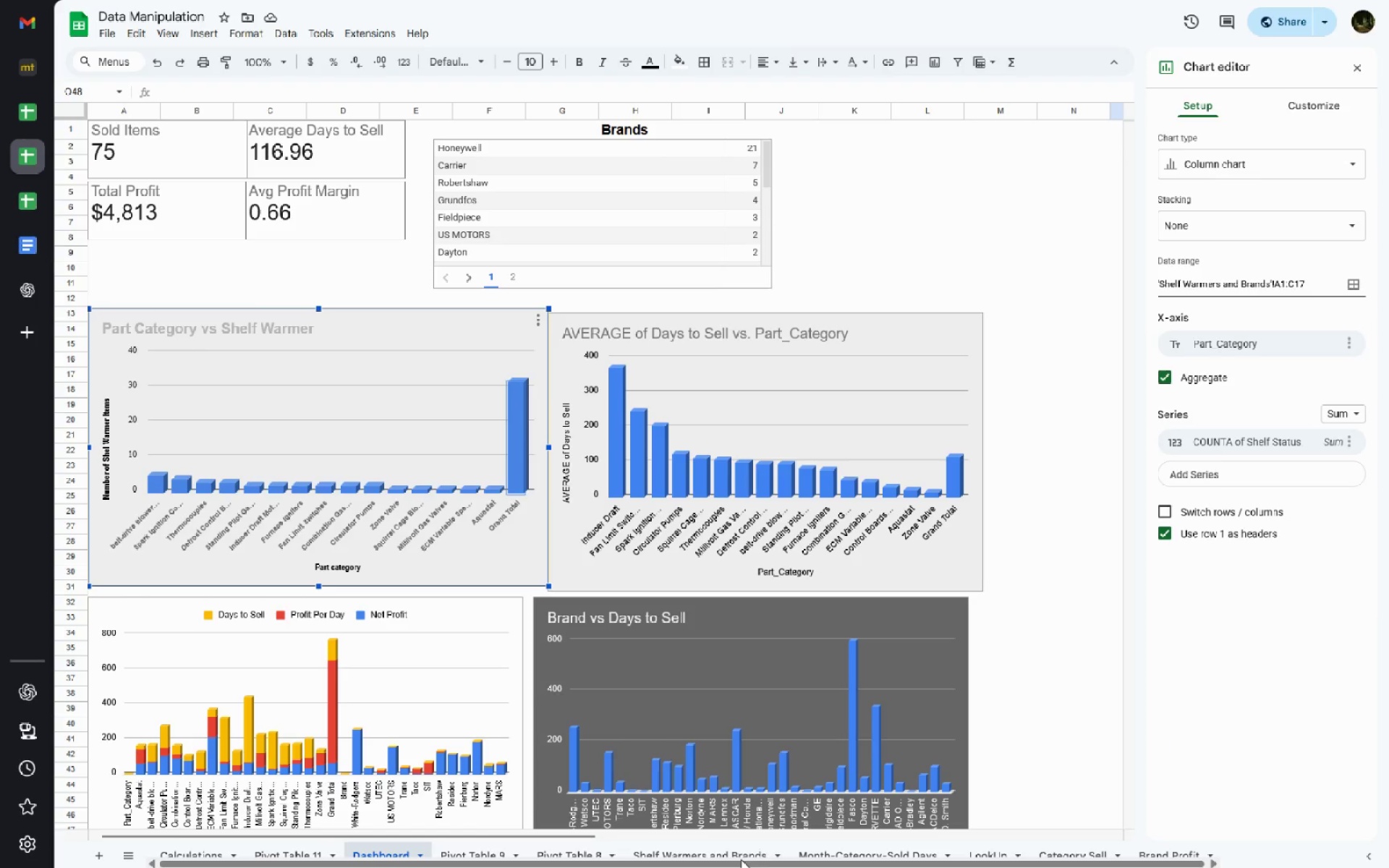 
left_click([730, 851])
 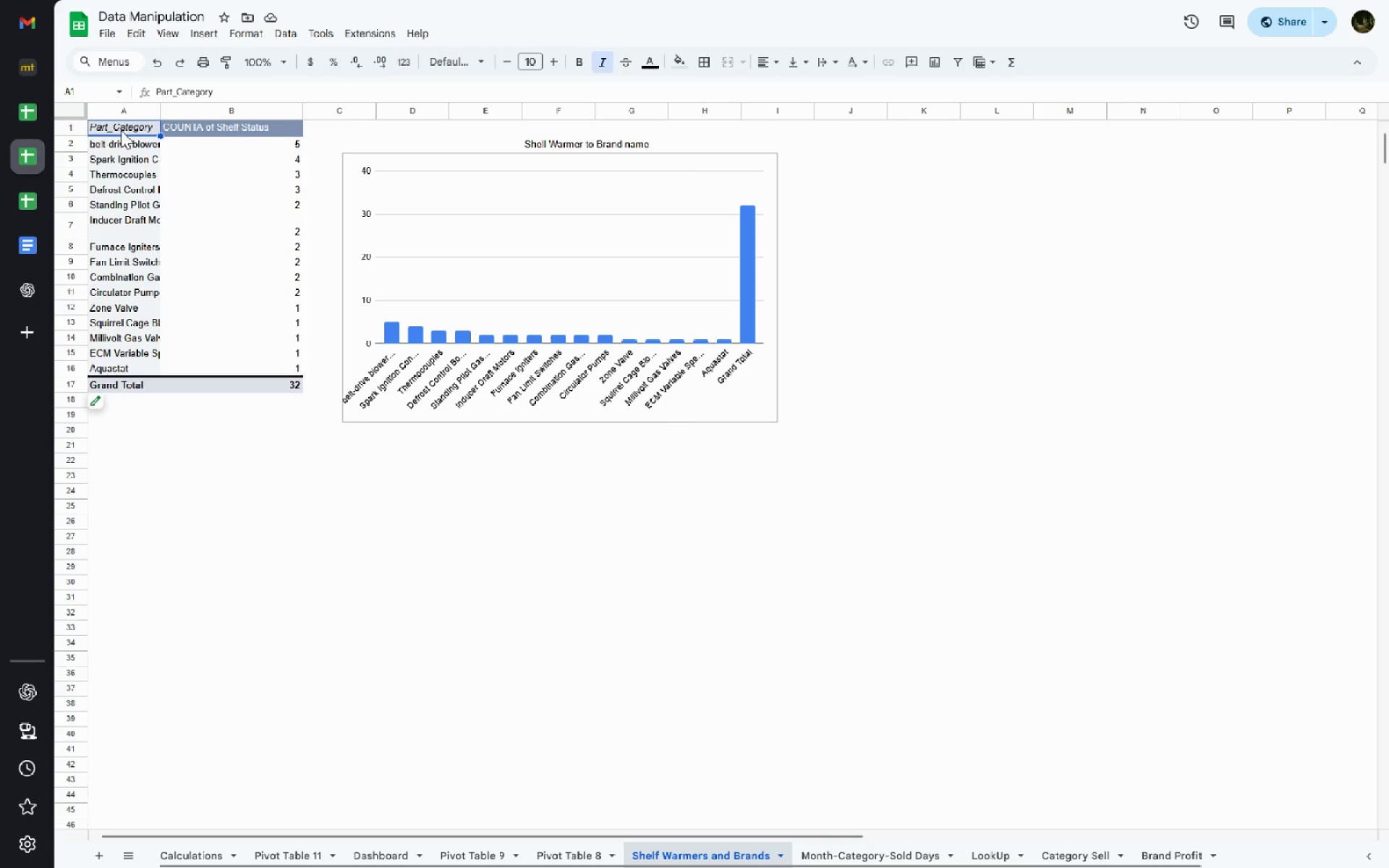 
double_click([118, 124])
 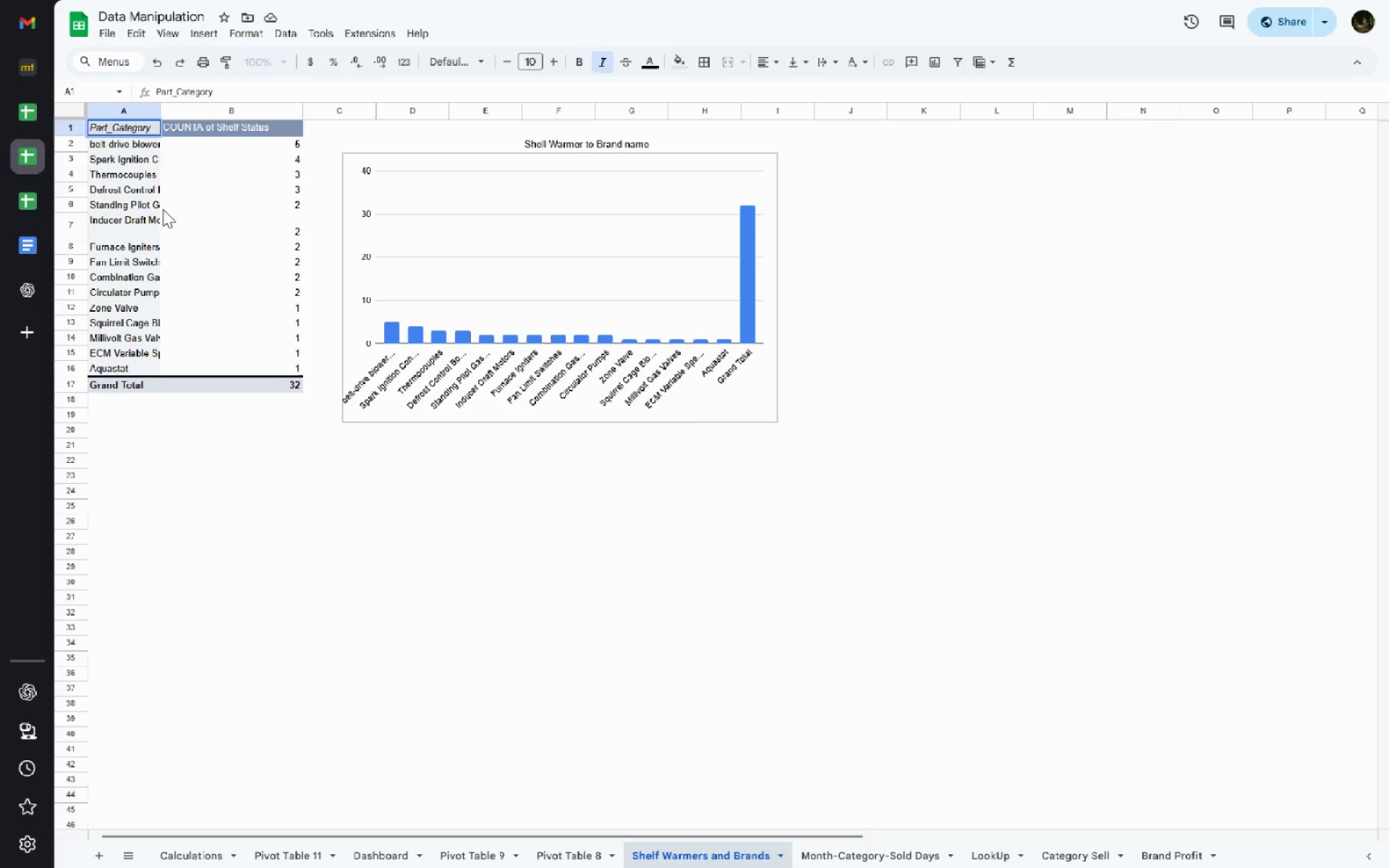 
double_click([163, 209])
 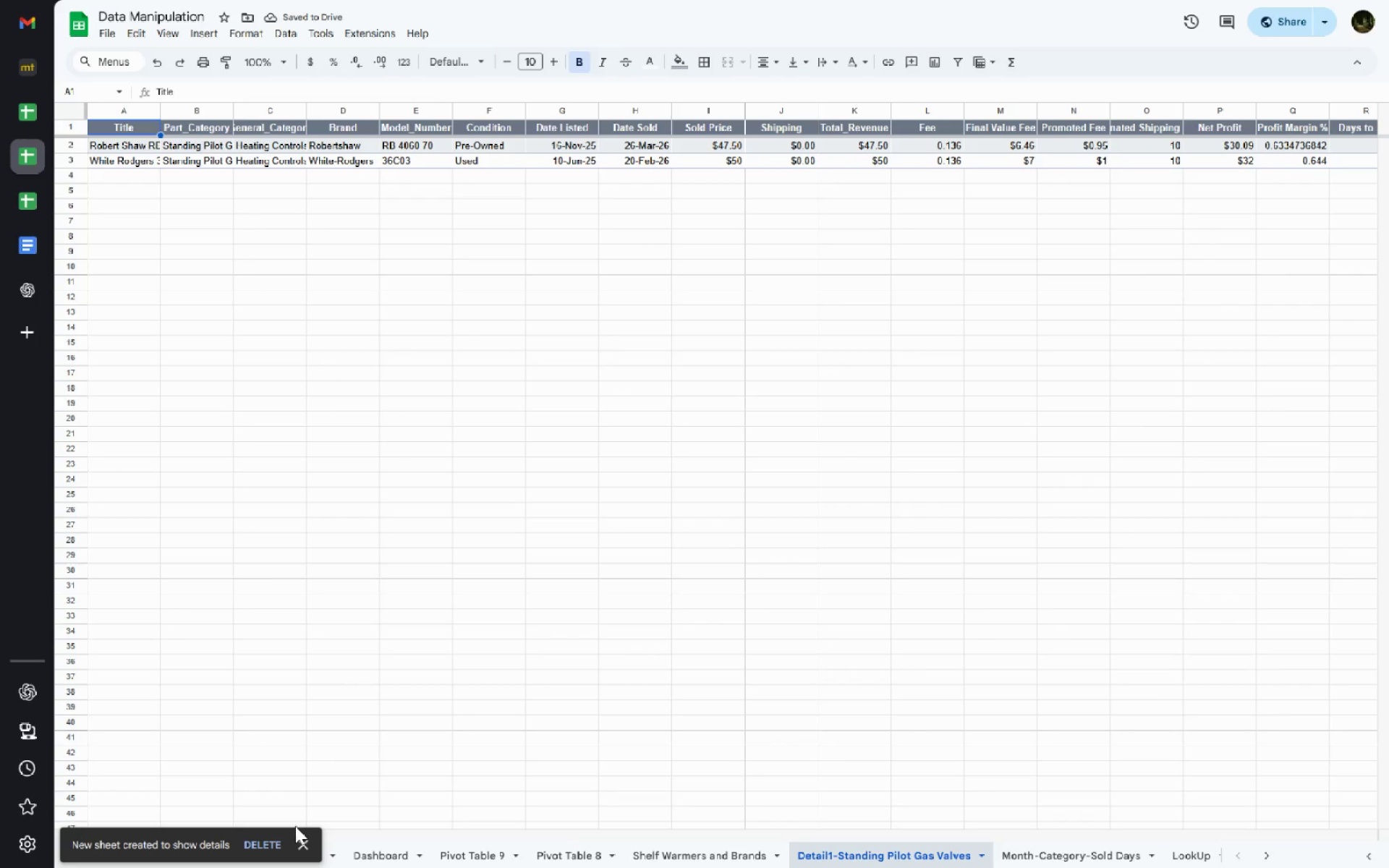 
left_click([278, 843])
 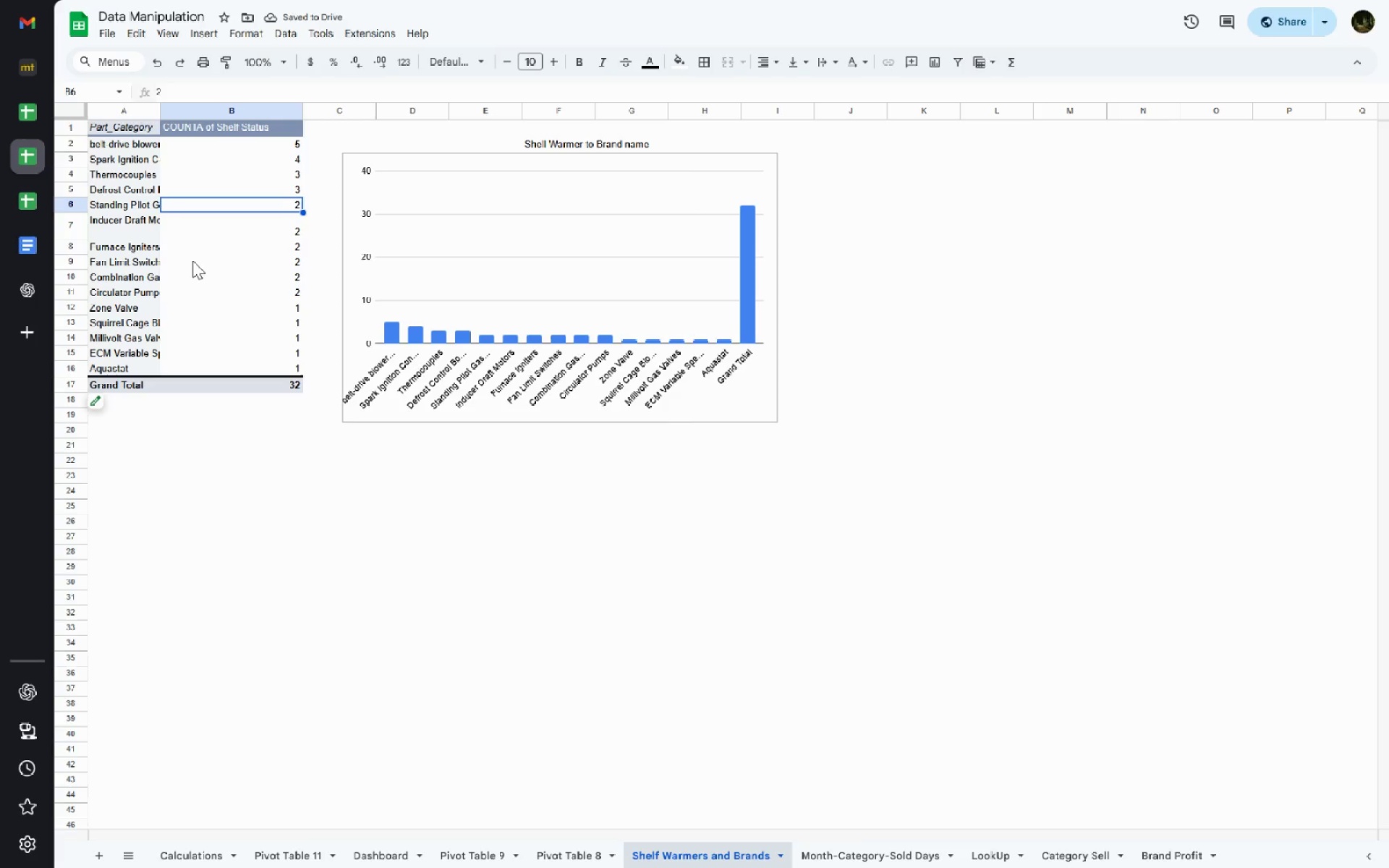 
wait(5.84)
 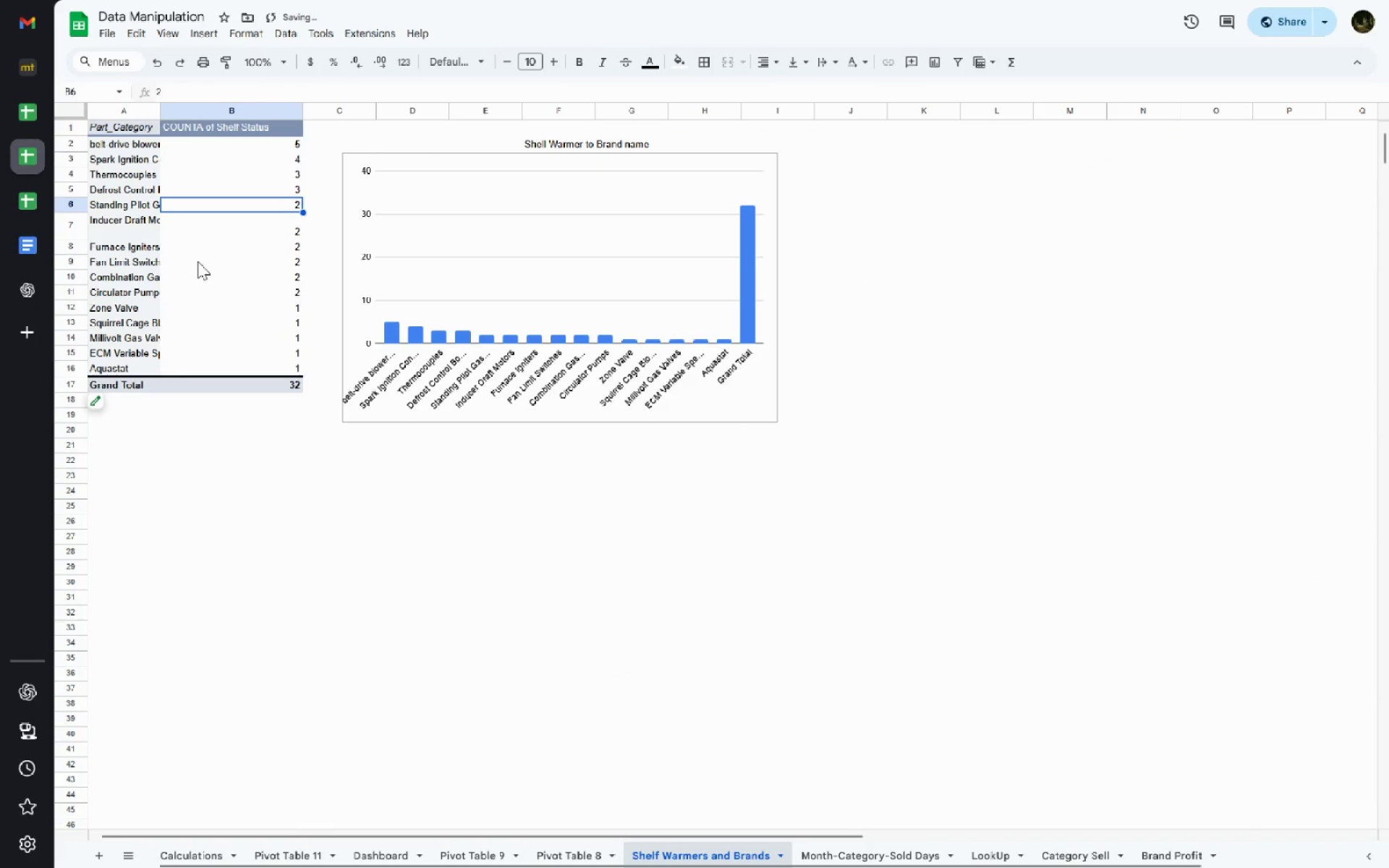 
left_click([152, 286])
 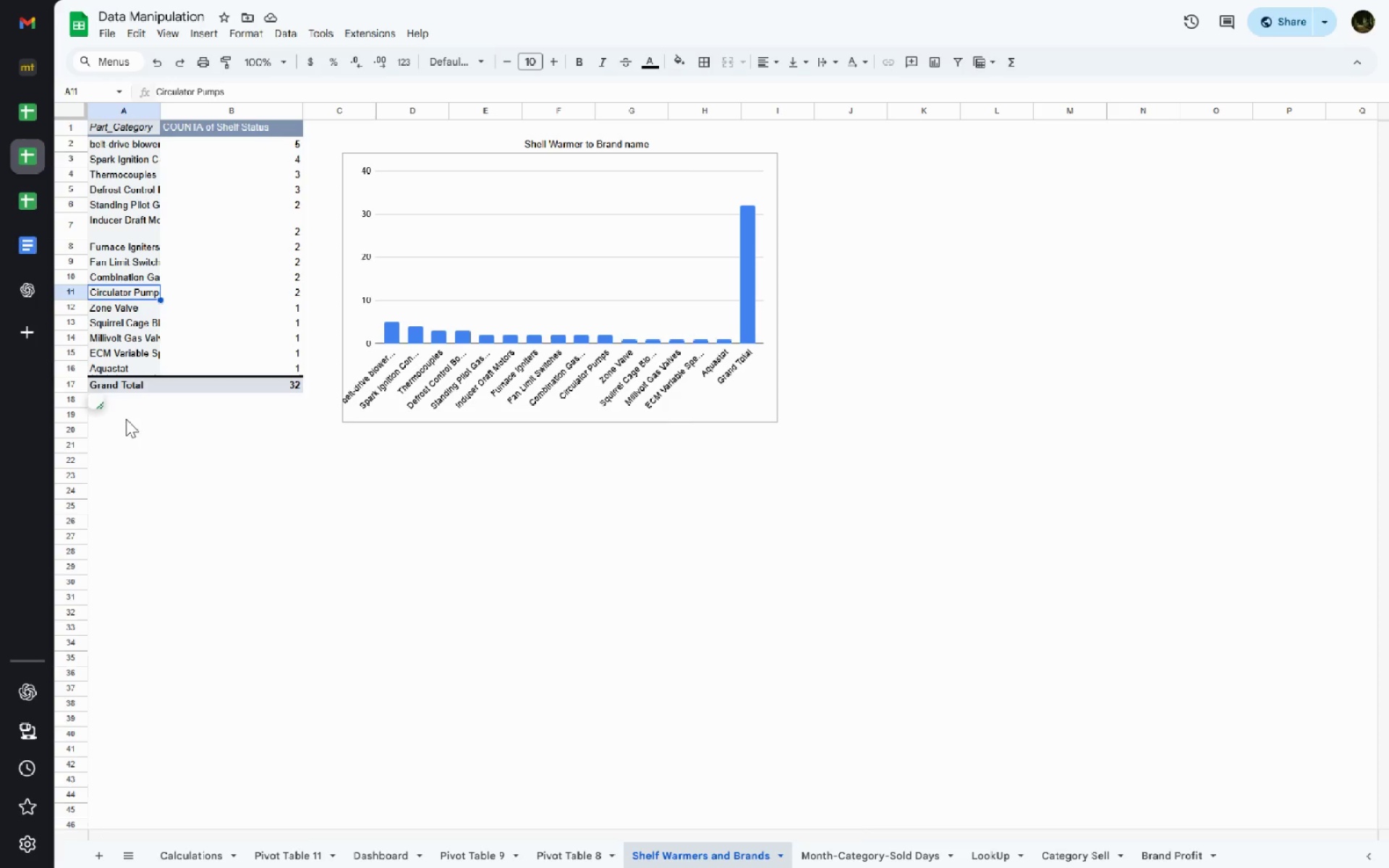 
left_click([89, 403])
 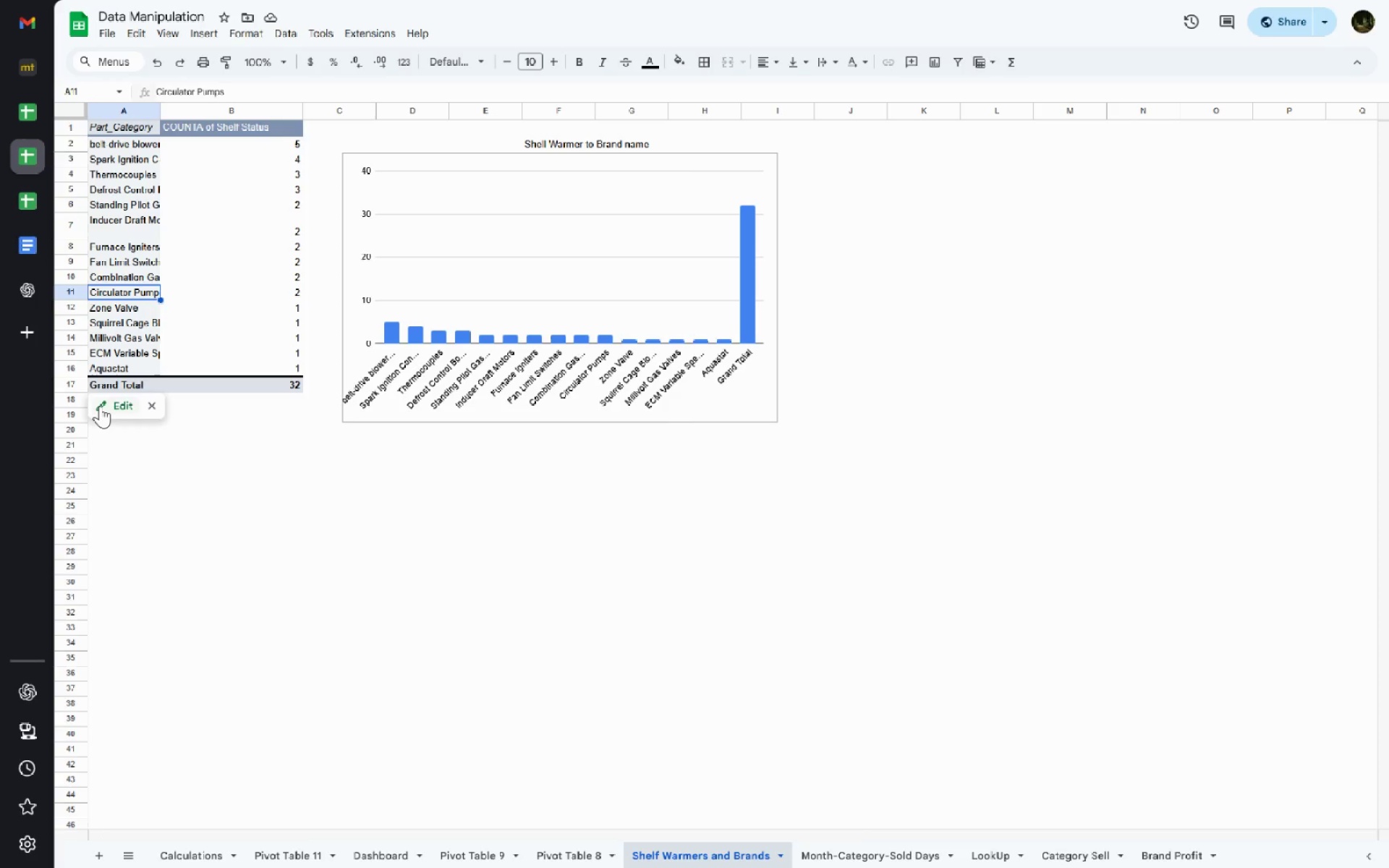 
left_click([100, 406])
 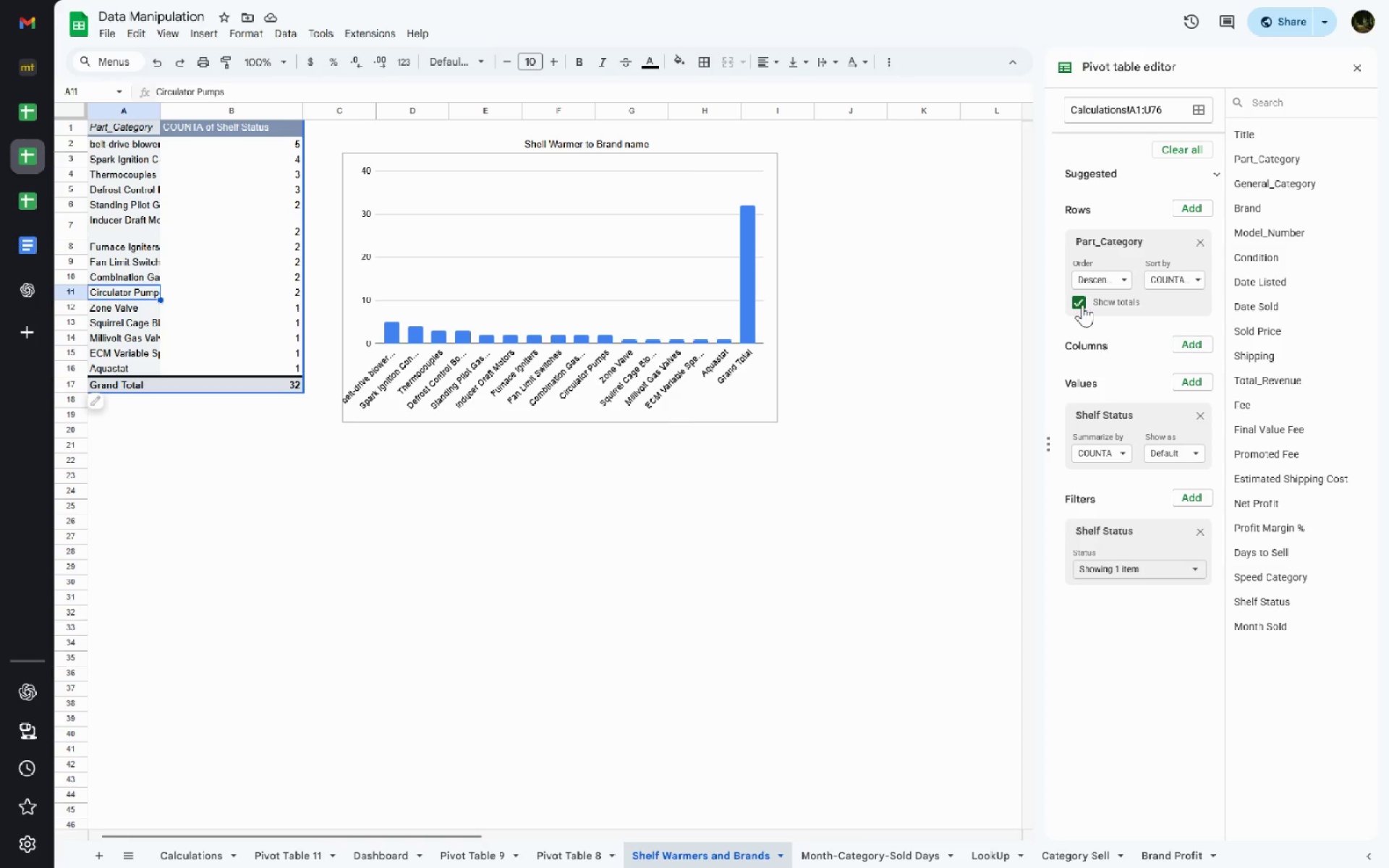 
left_click([1082, 305])
 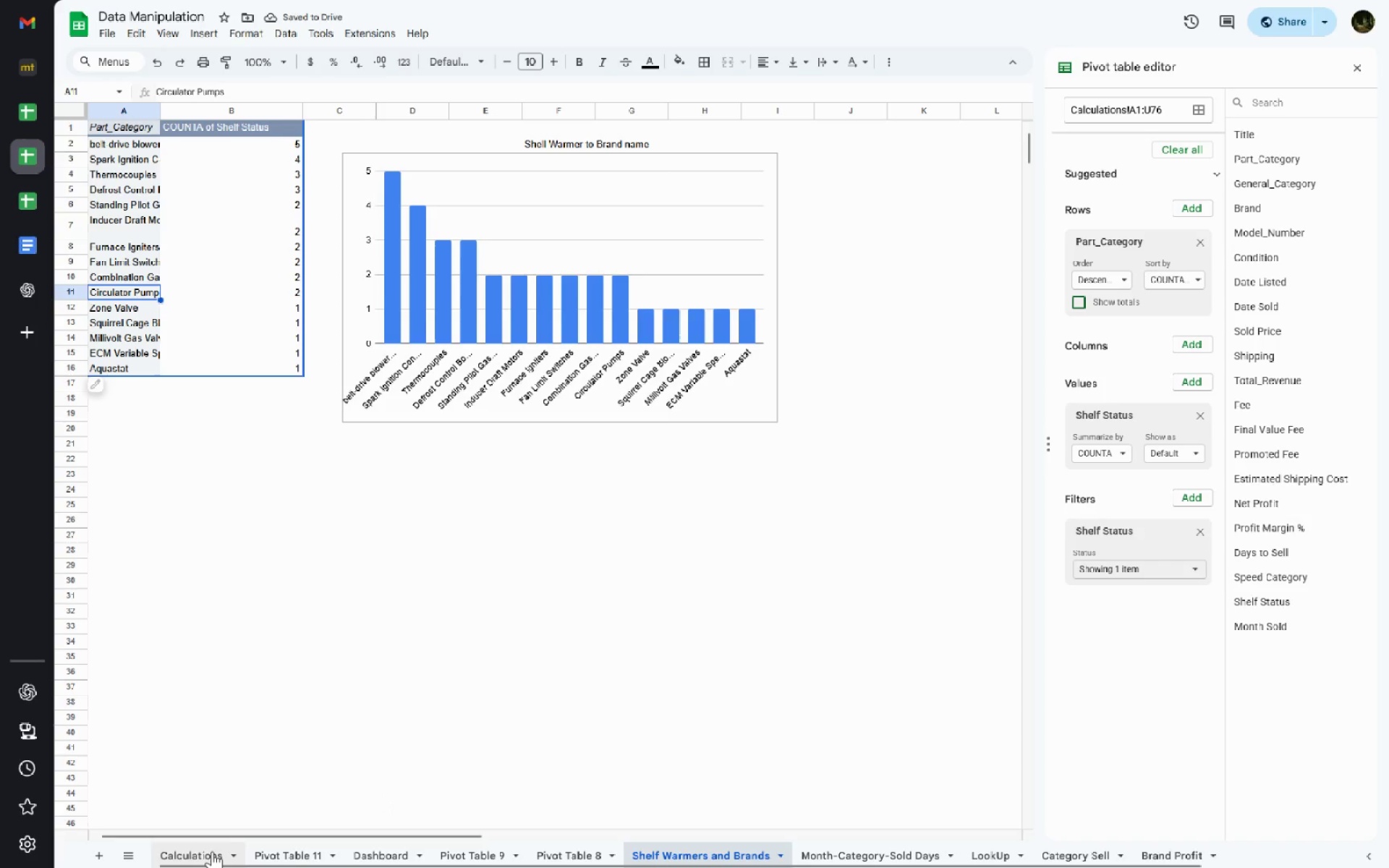 
left_click([383, 854])
 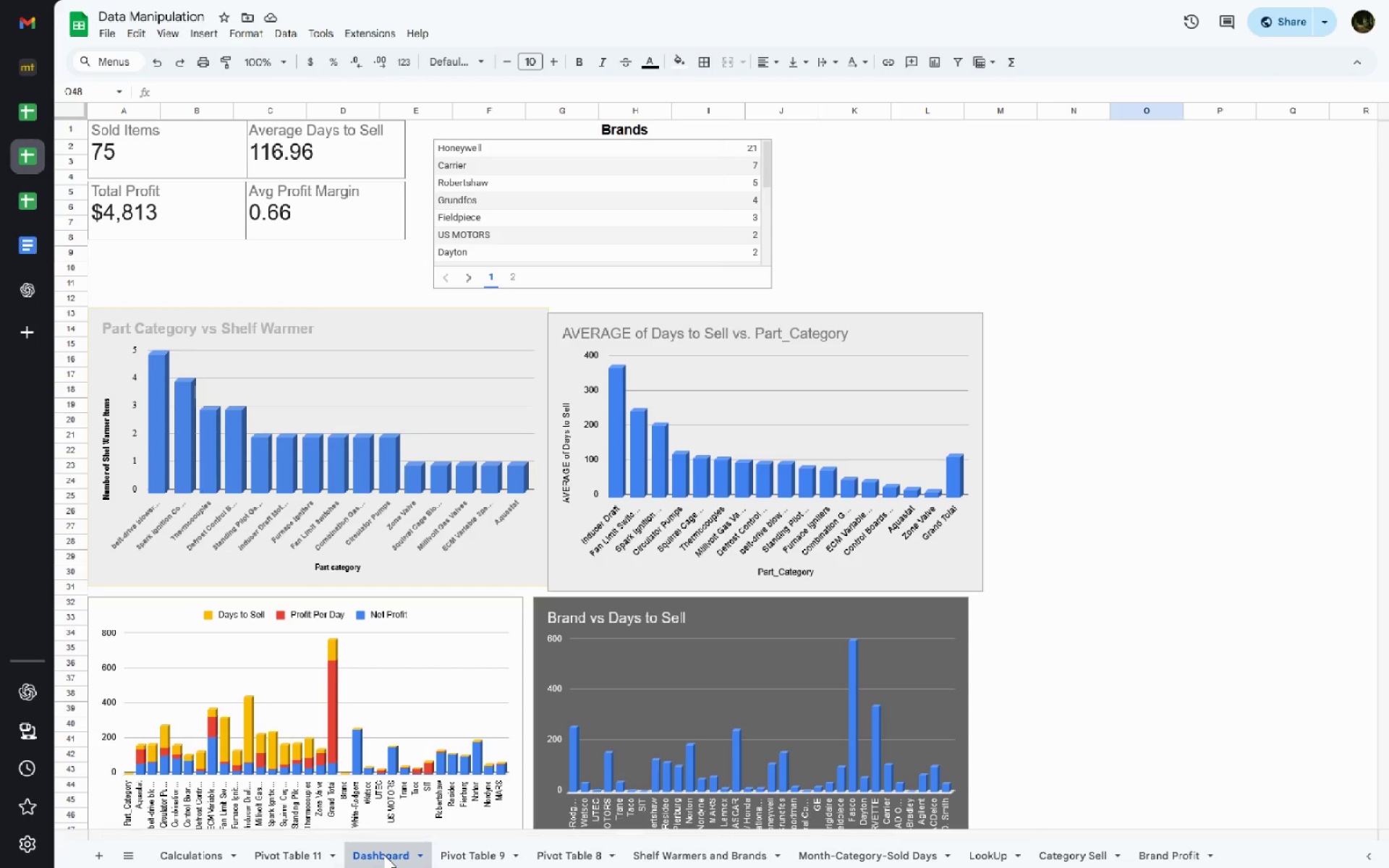 
left_click([1096, 563])
 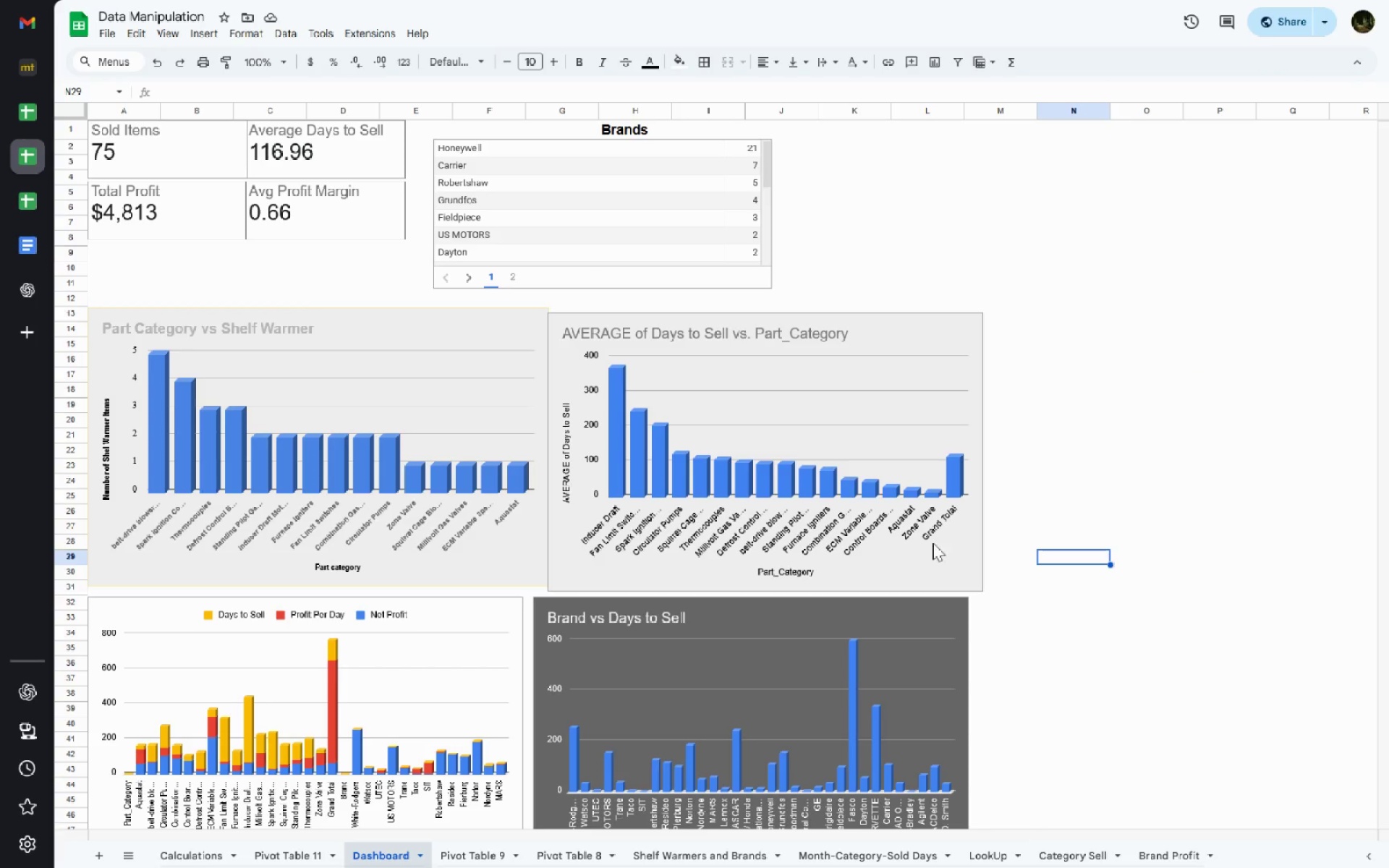 
left_click([854, 477])
 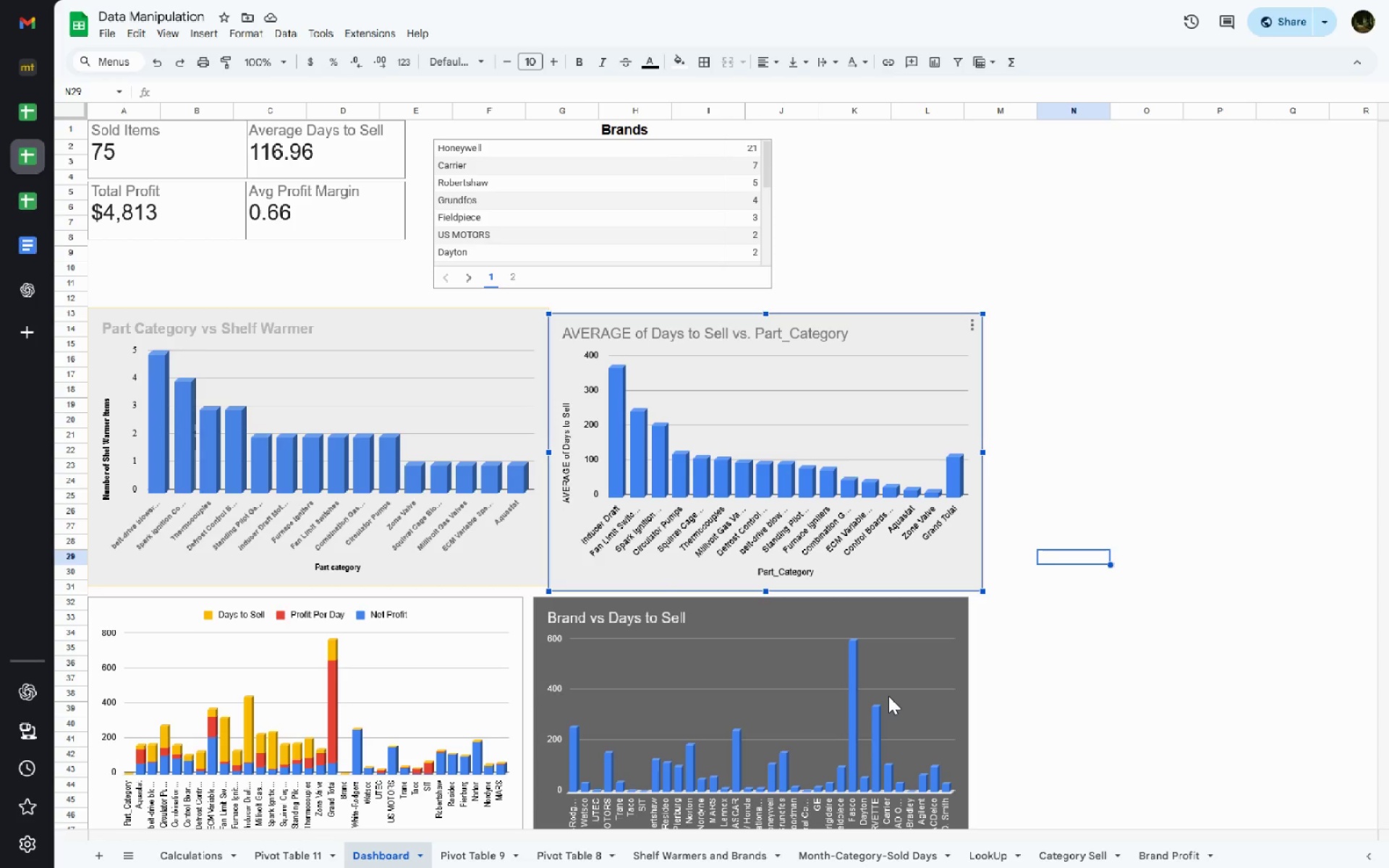 
wait(6.33)
 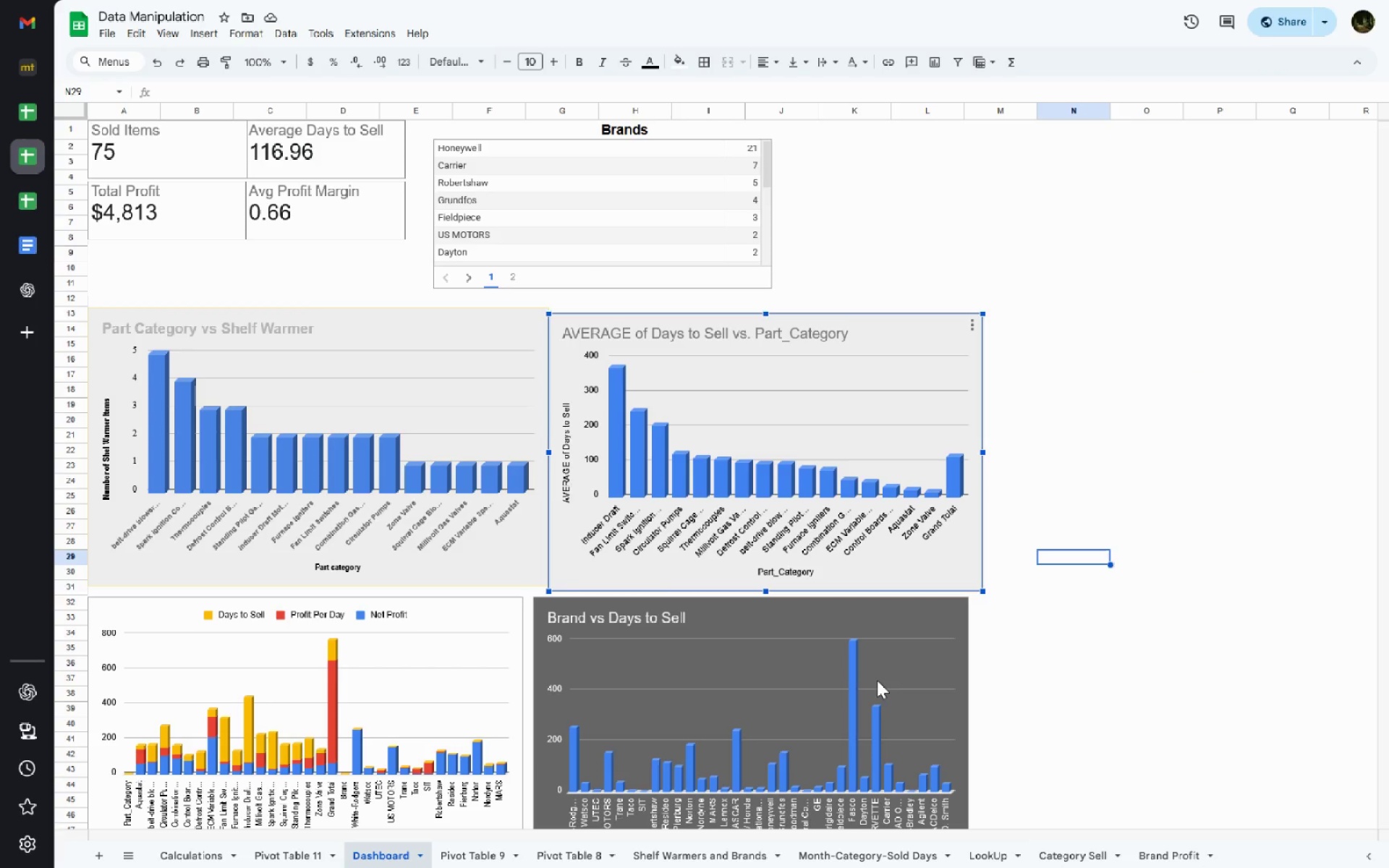 
left_click([1050, 853])
 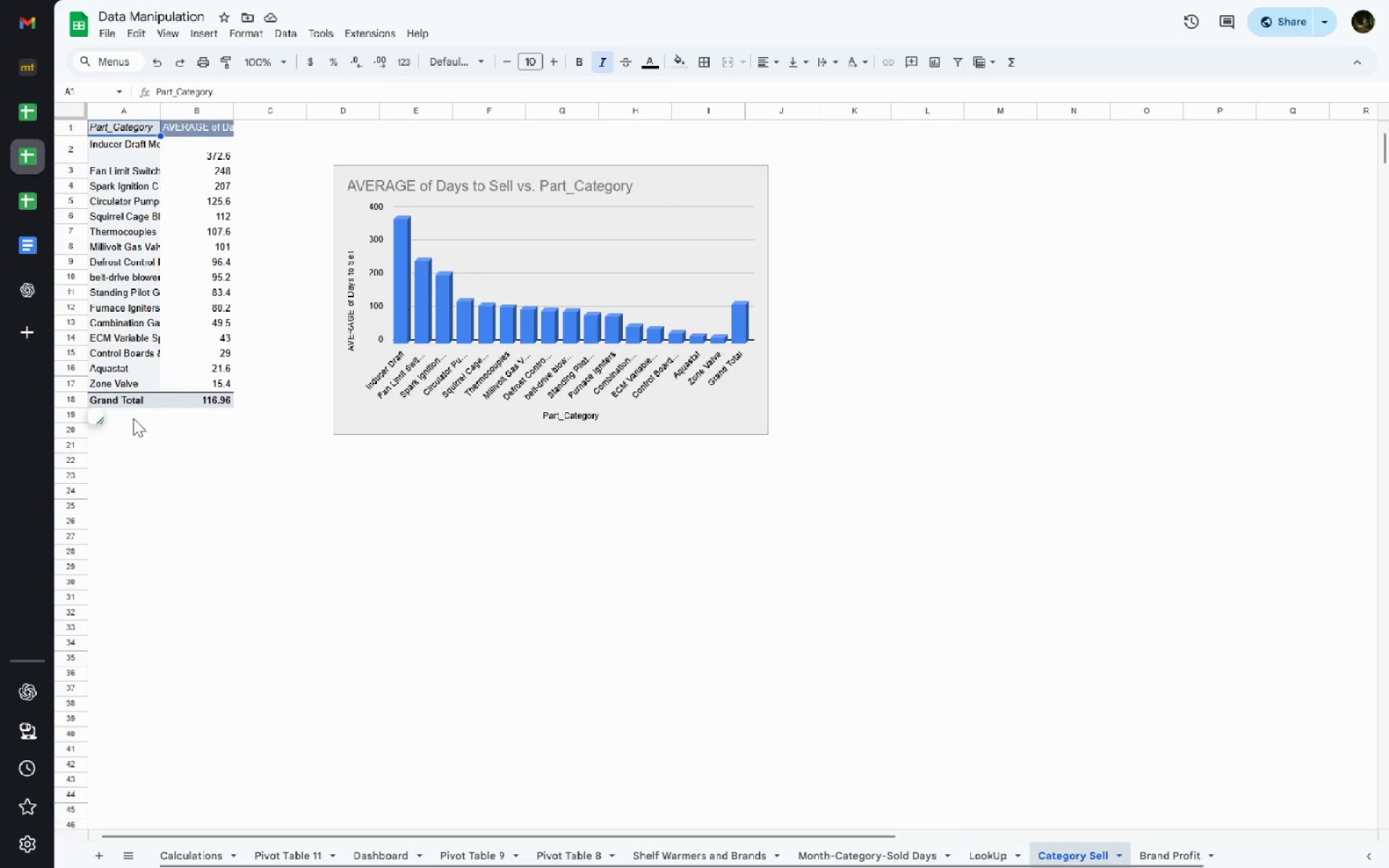 
left_click([109, 412])
 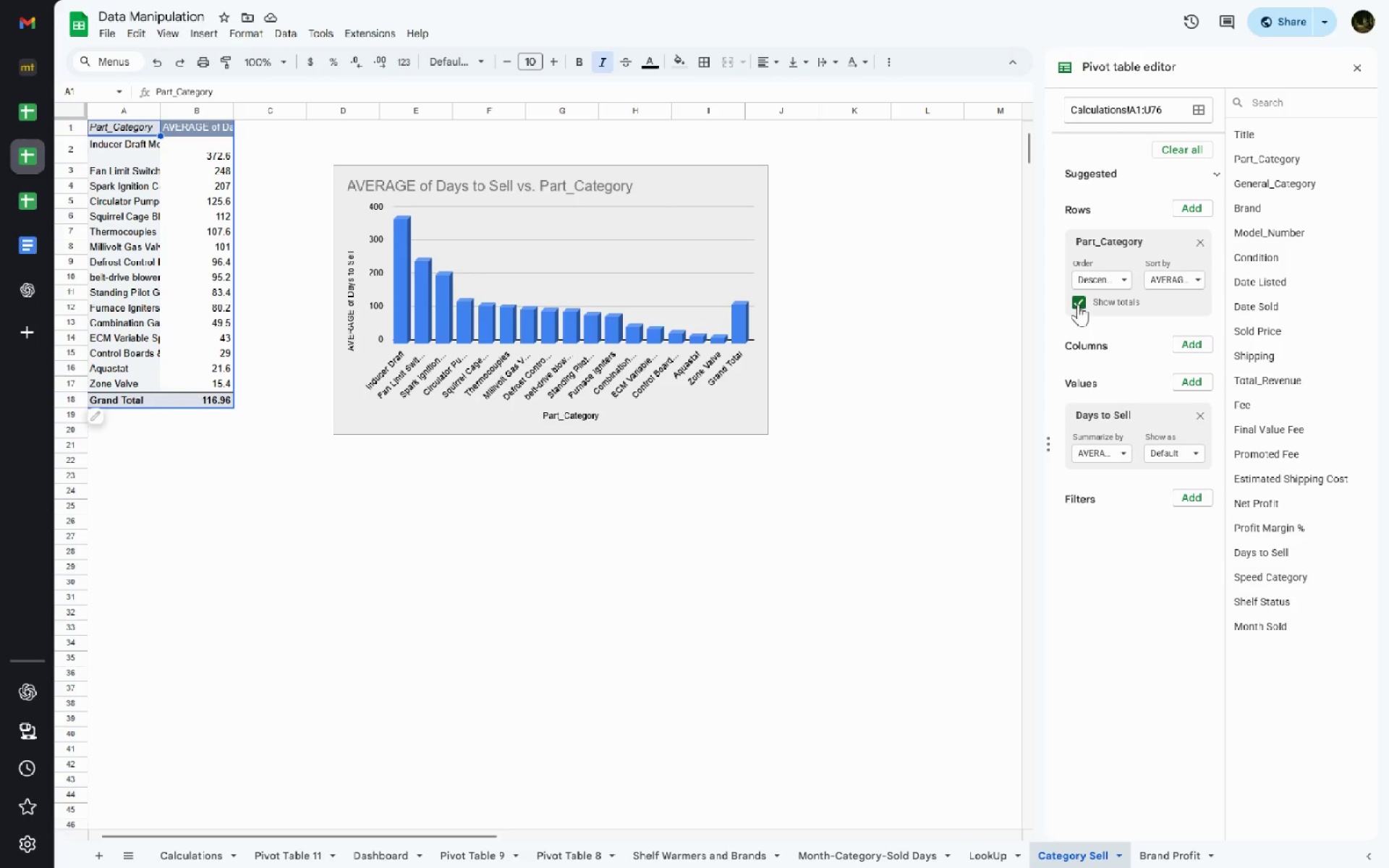 
left_click([1076, 304])
 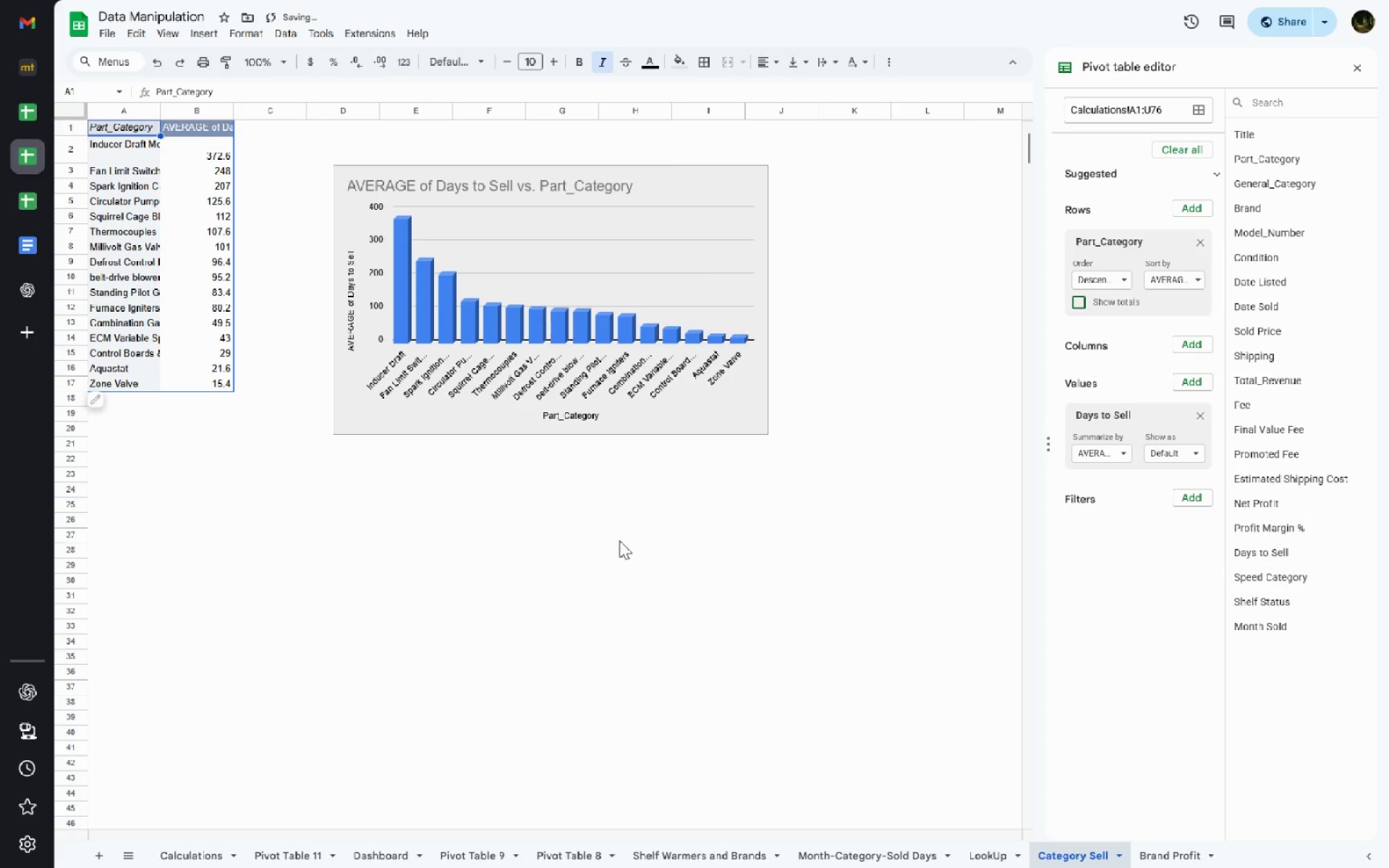 
left_click([619, 540])
 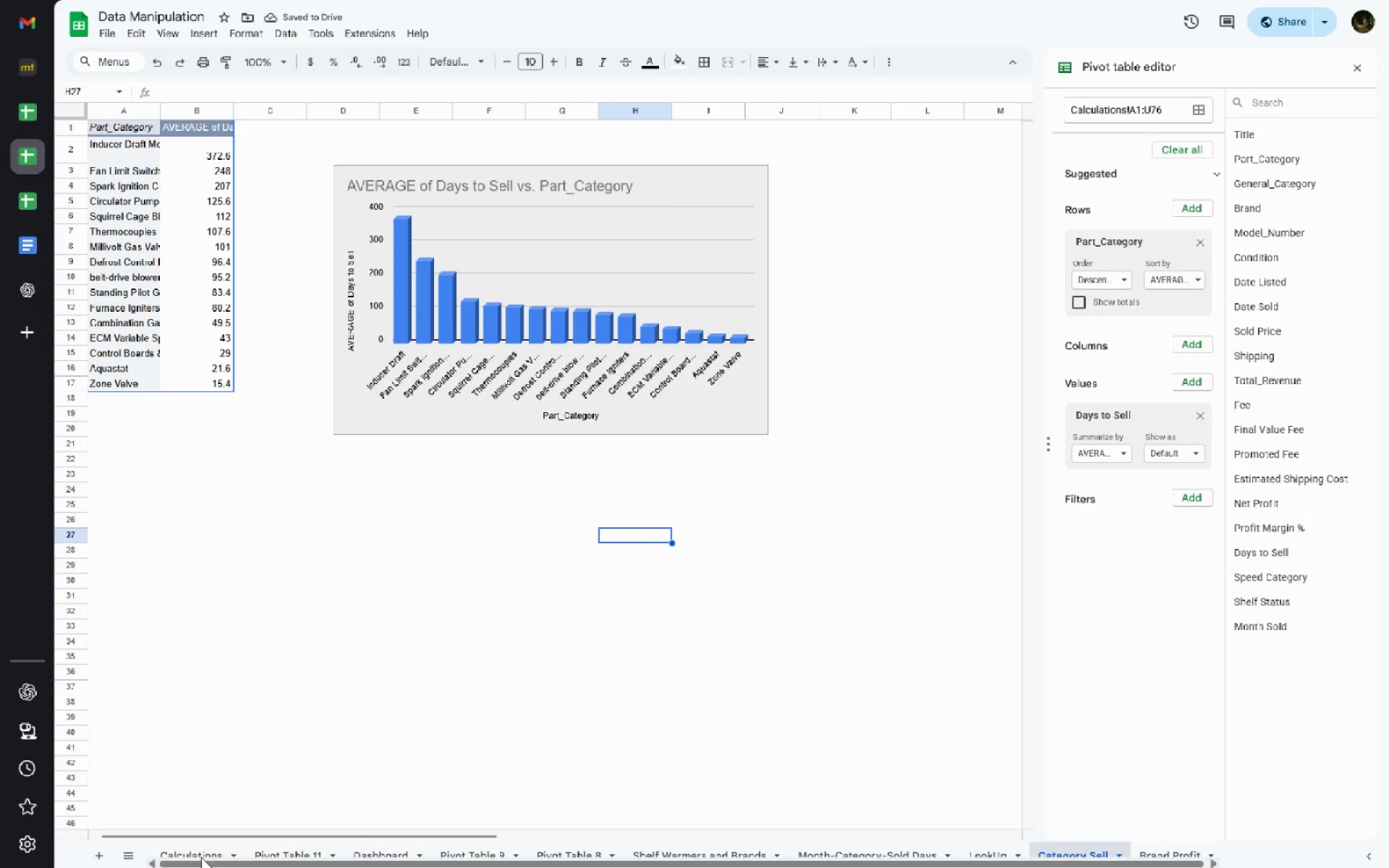 
left_click([200, 851])
 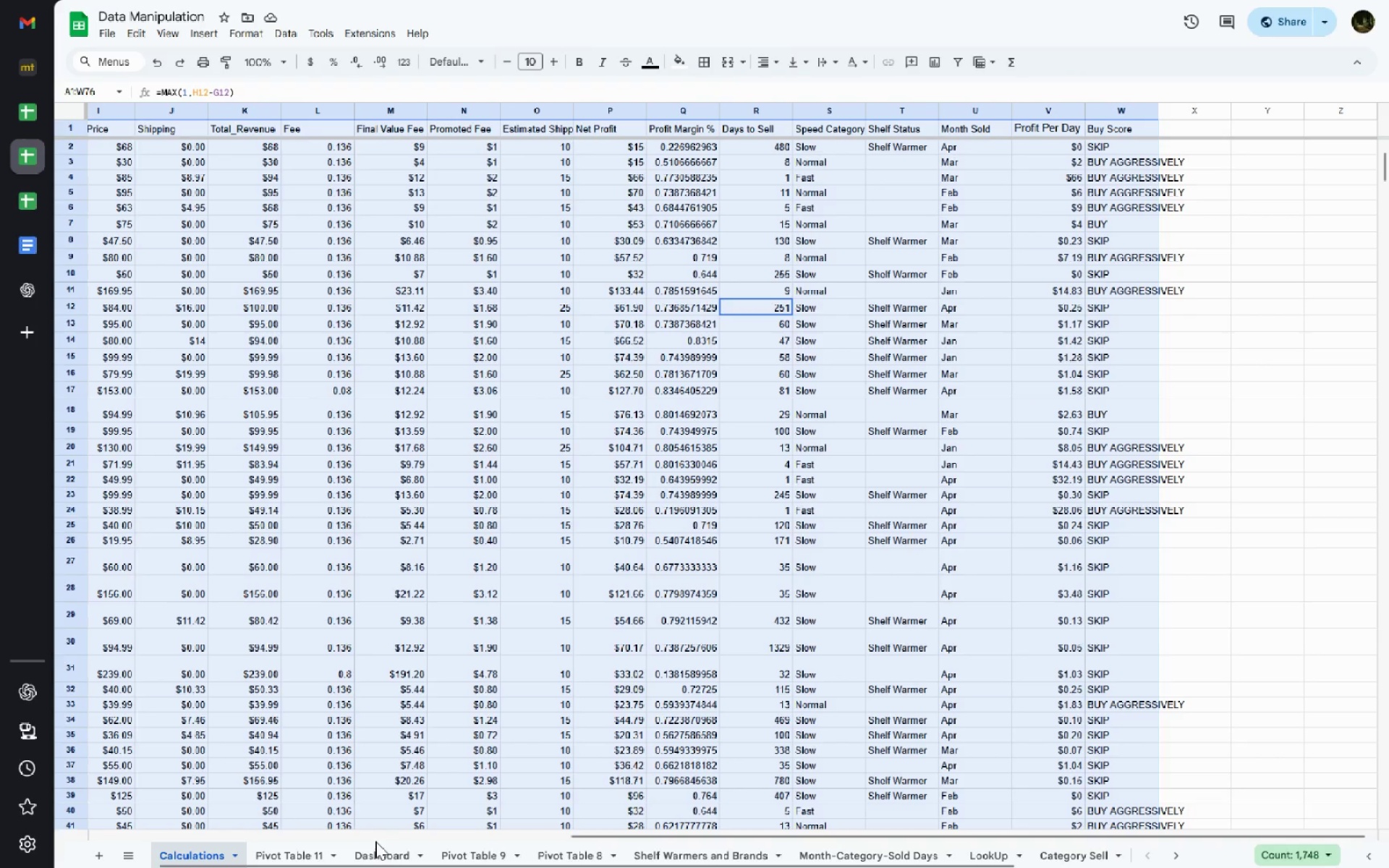 
left_click([375, 841])
 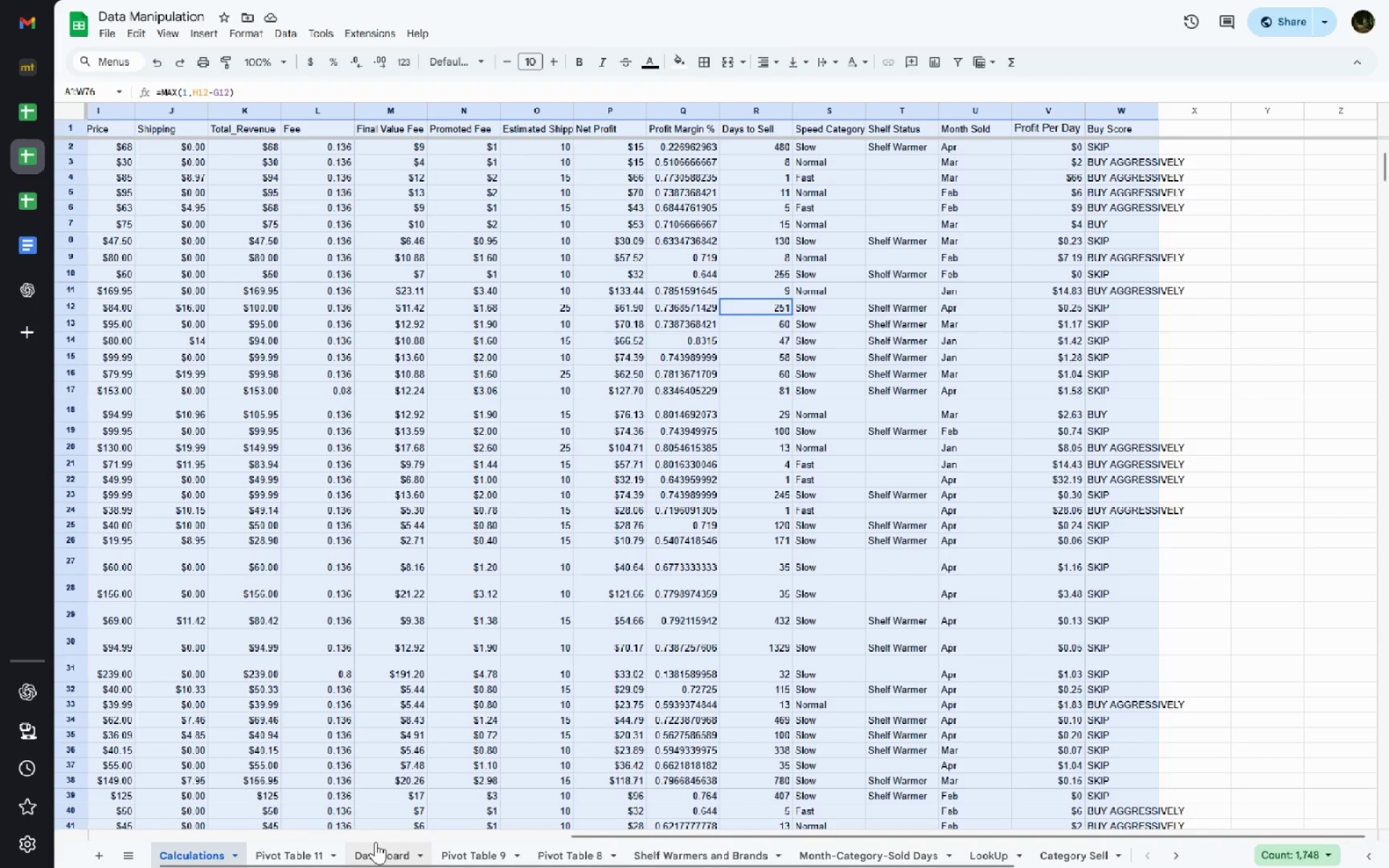 
left_click([375, 842])
 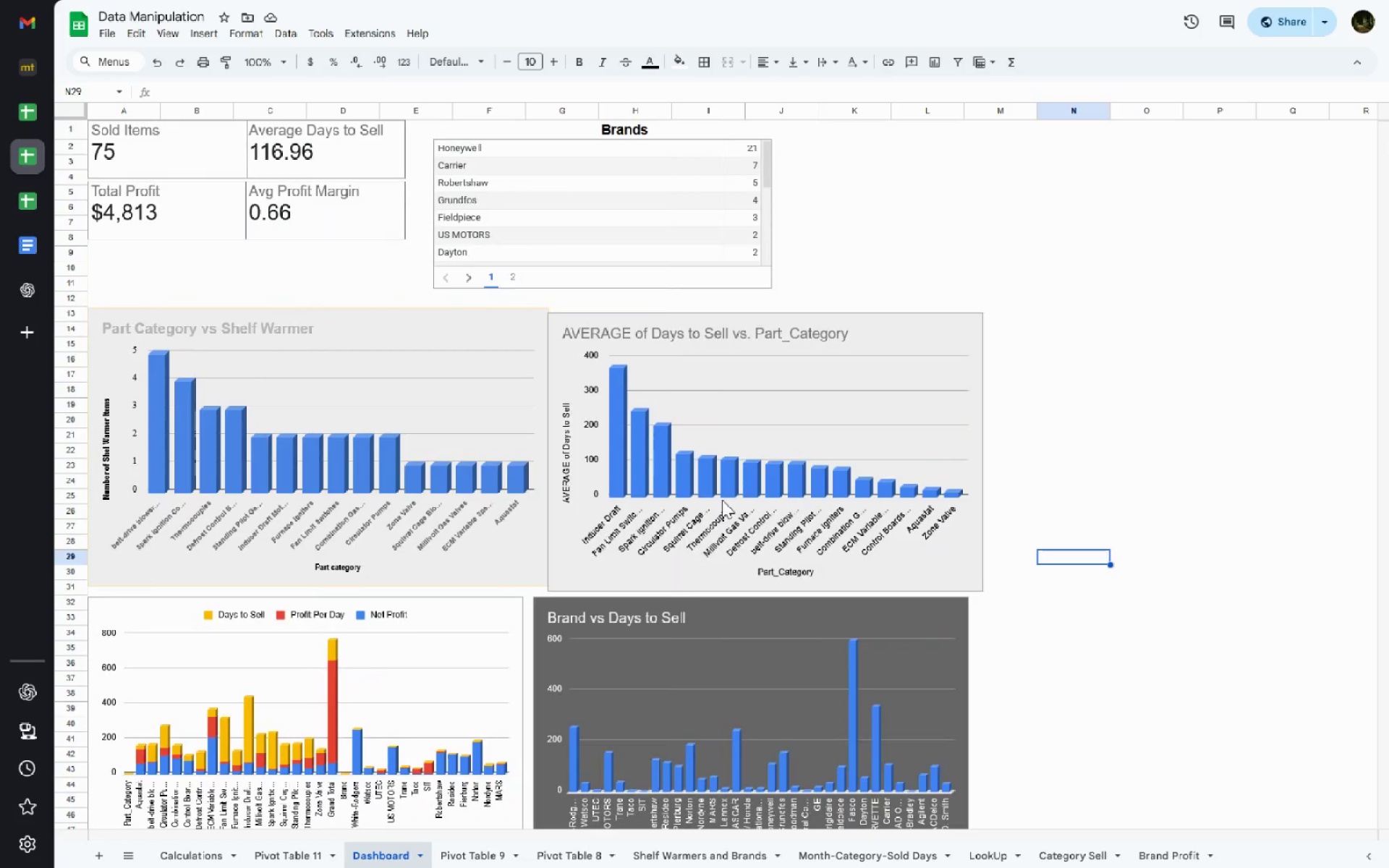 
wait(17.77)
 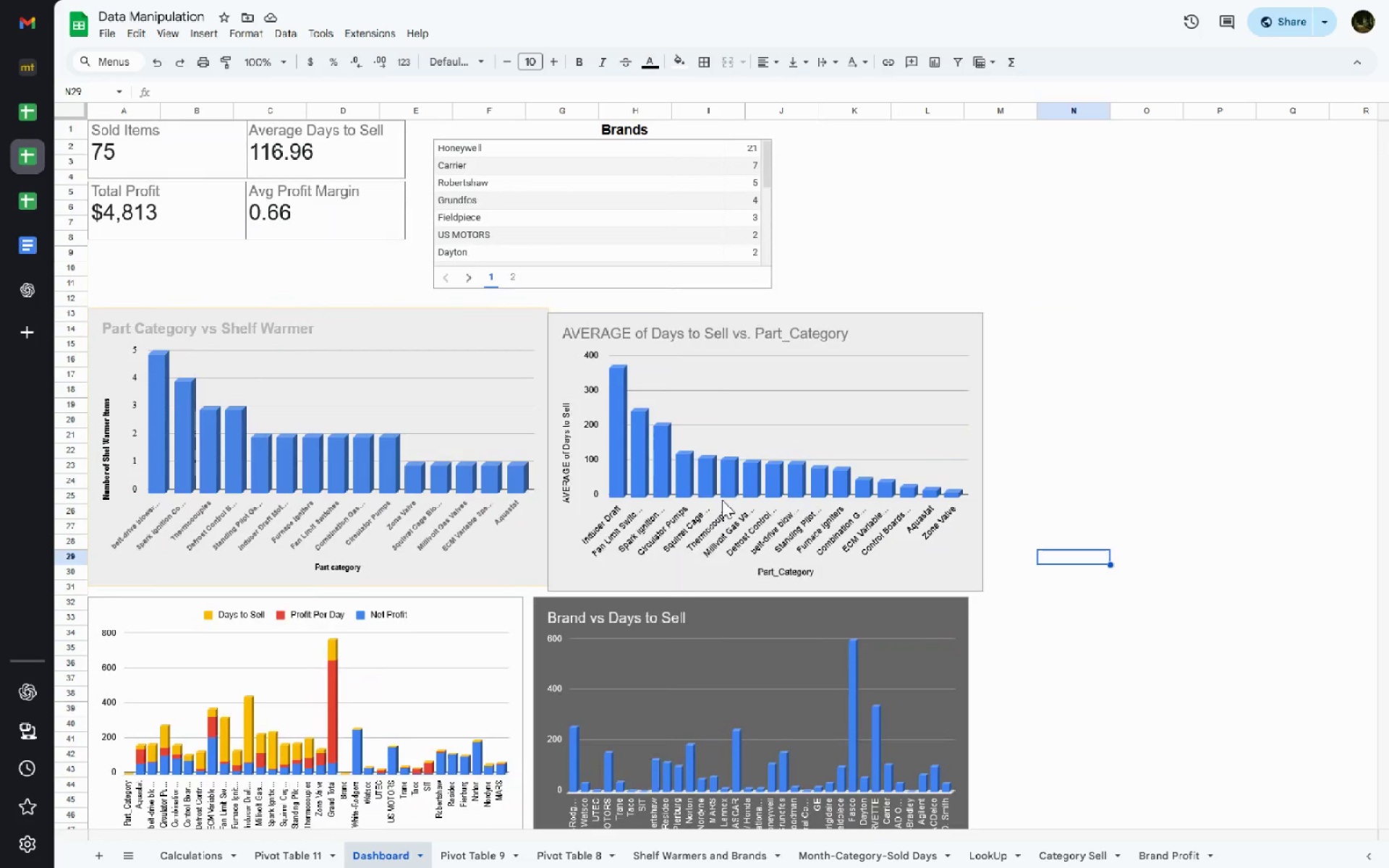 
left_click([277, 845])
 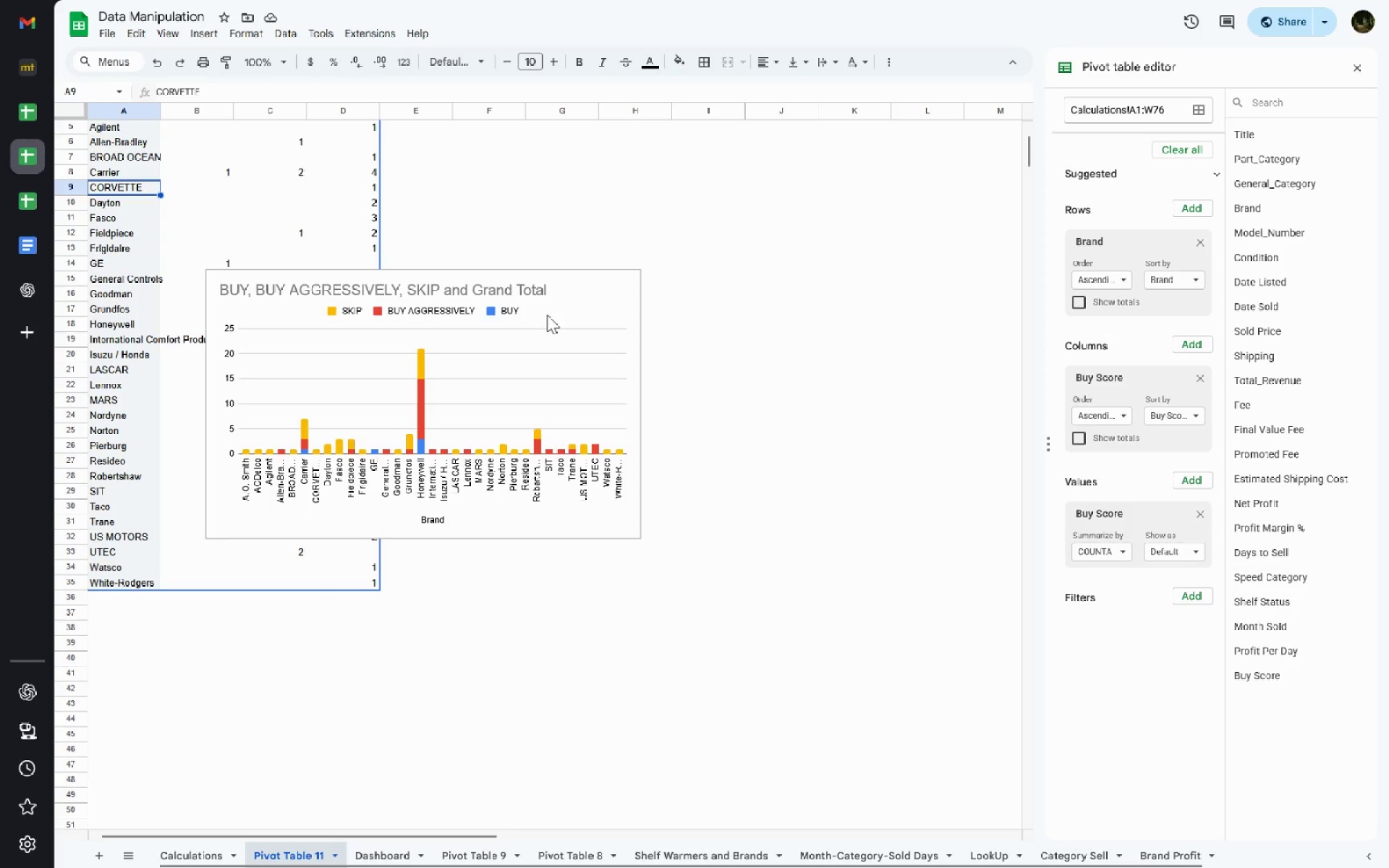 
left_click([546, 312])
 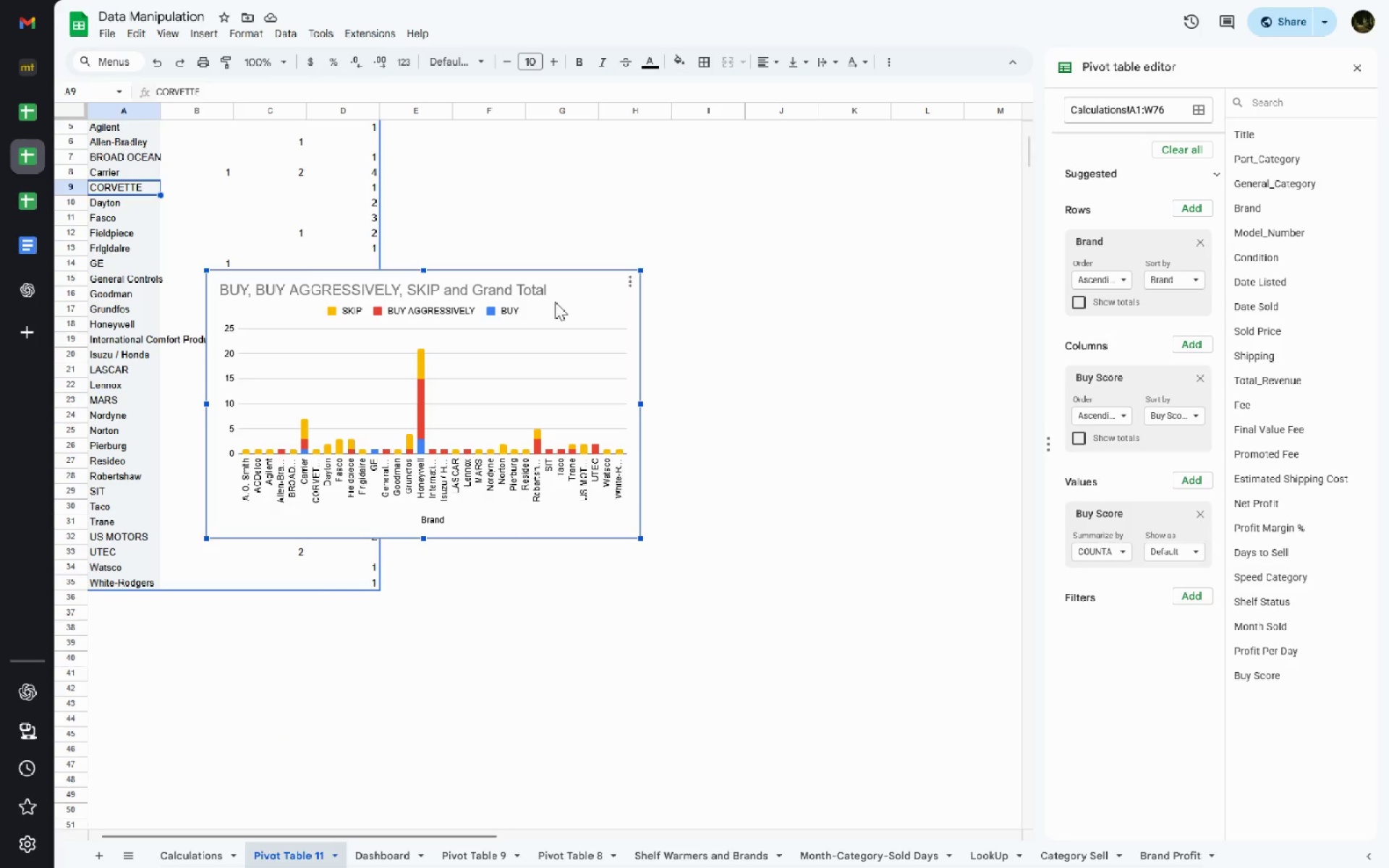 
left_click_drag(start_coordinate=[555, 302], to_coordinate=[764, 203])
 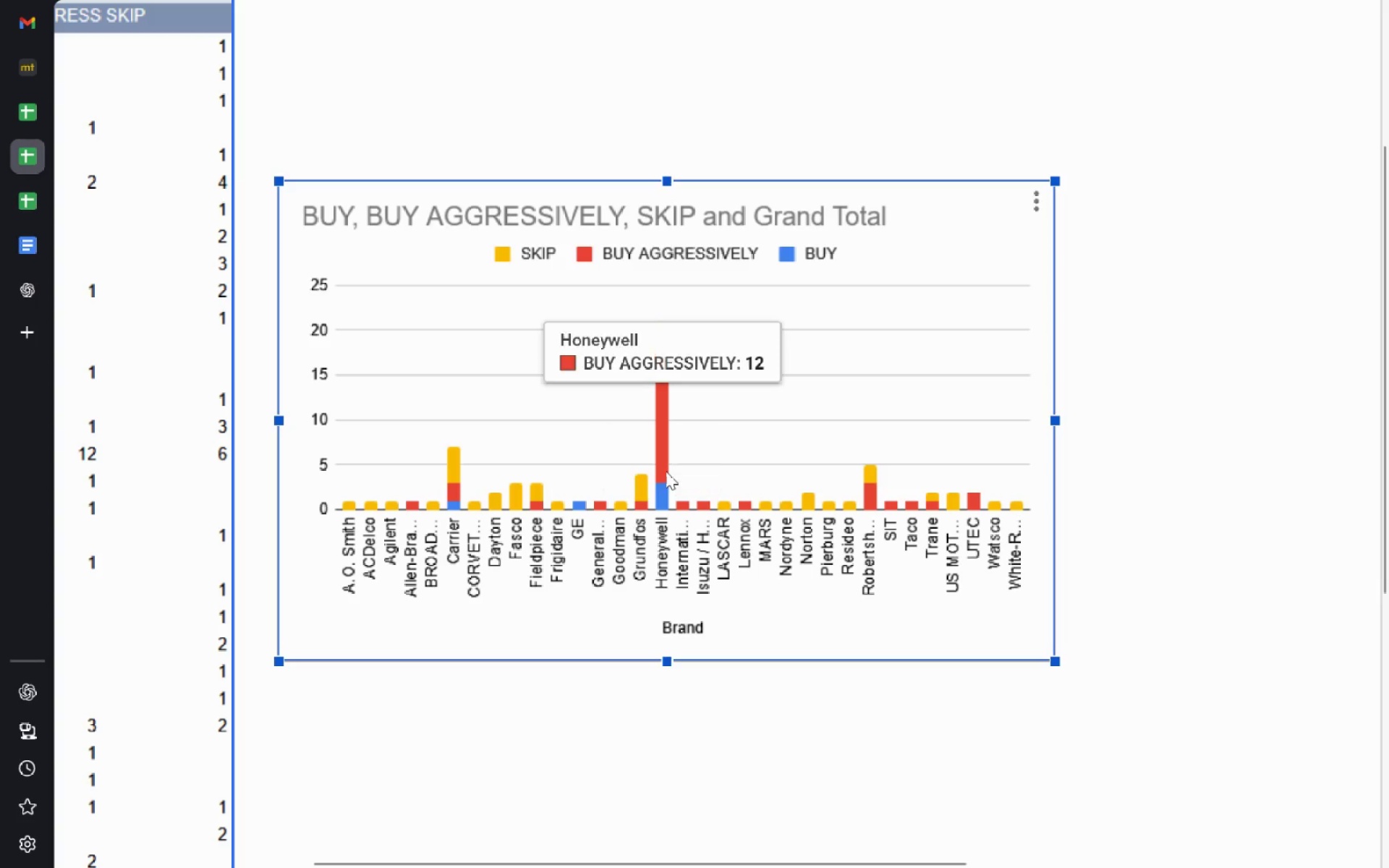 
mouse_move([664, 364])
 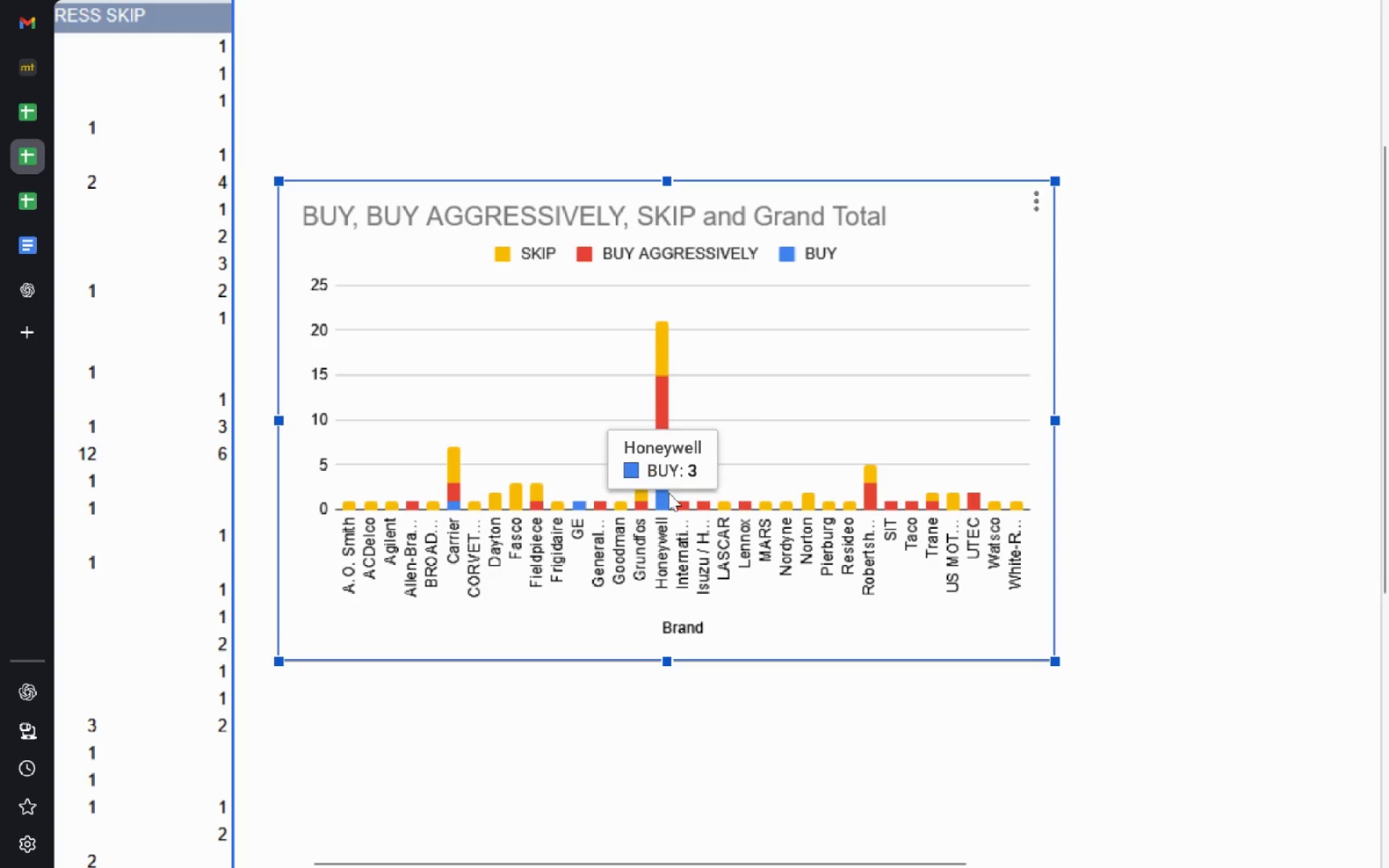 
mouse_move([662, 469])
 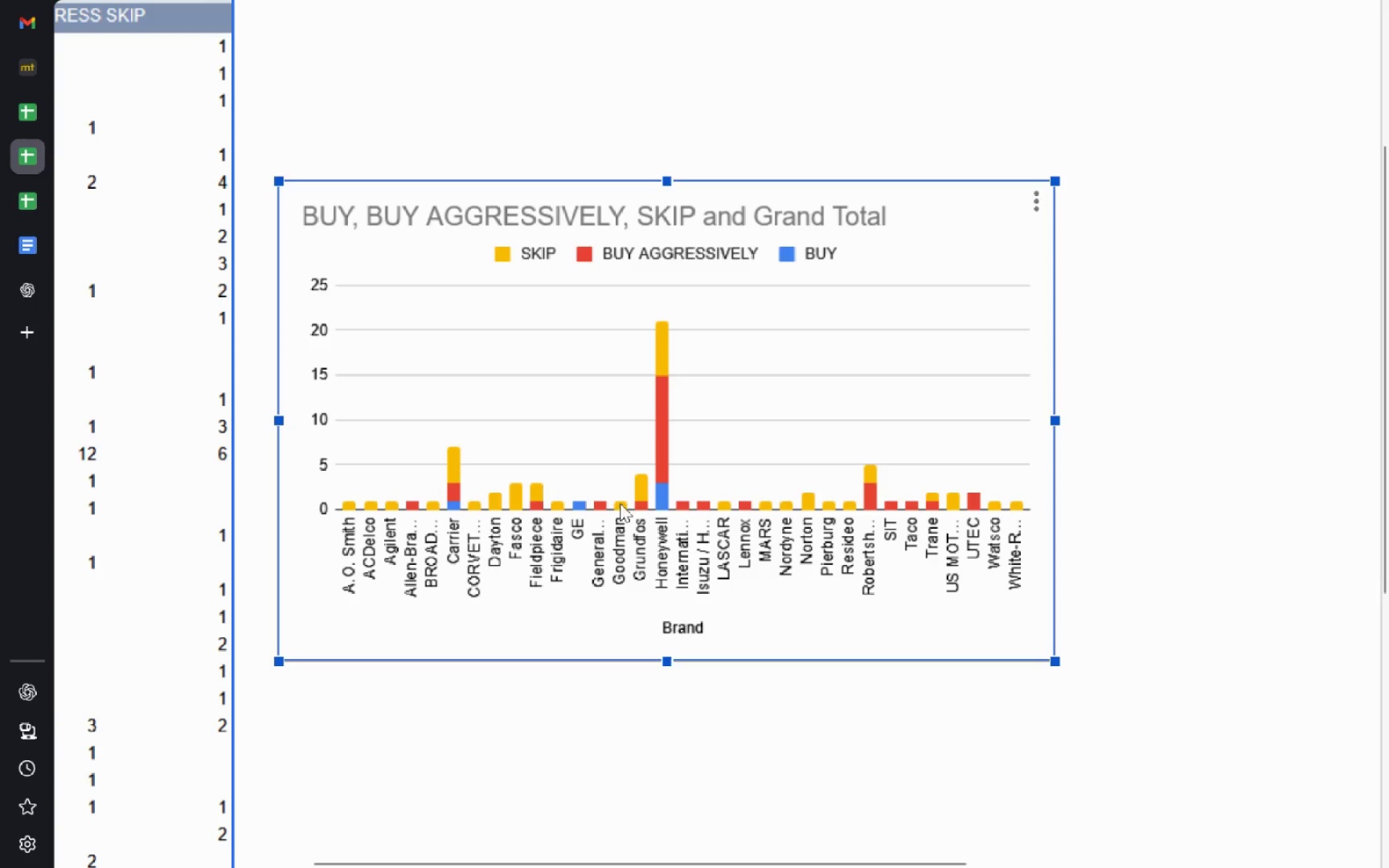 
wait(14.54)
 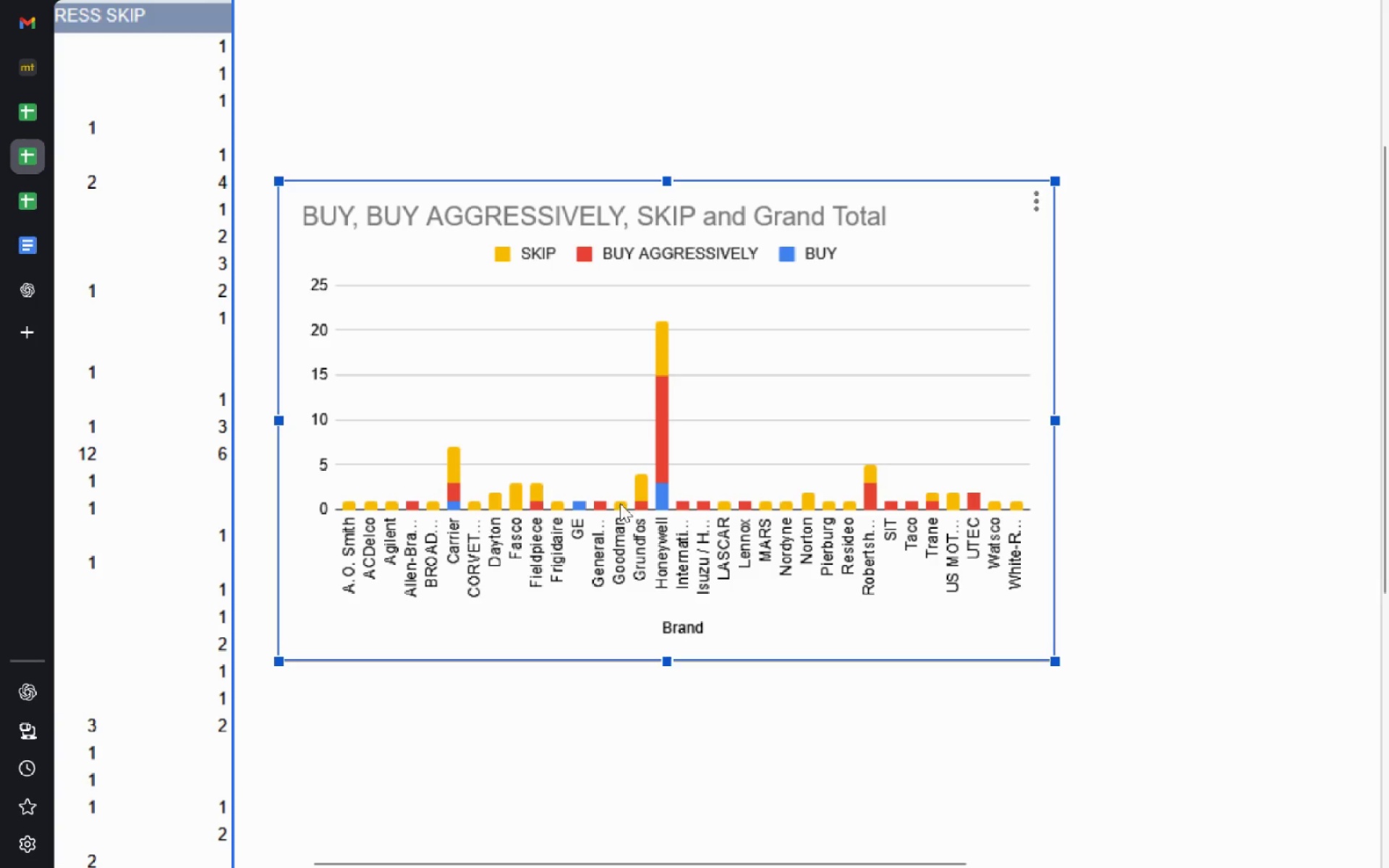 
left_click([1089, 250])
 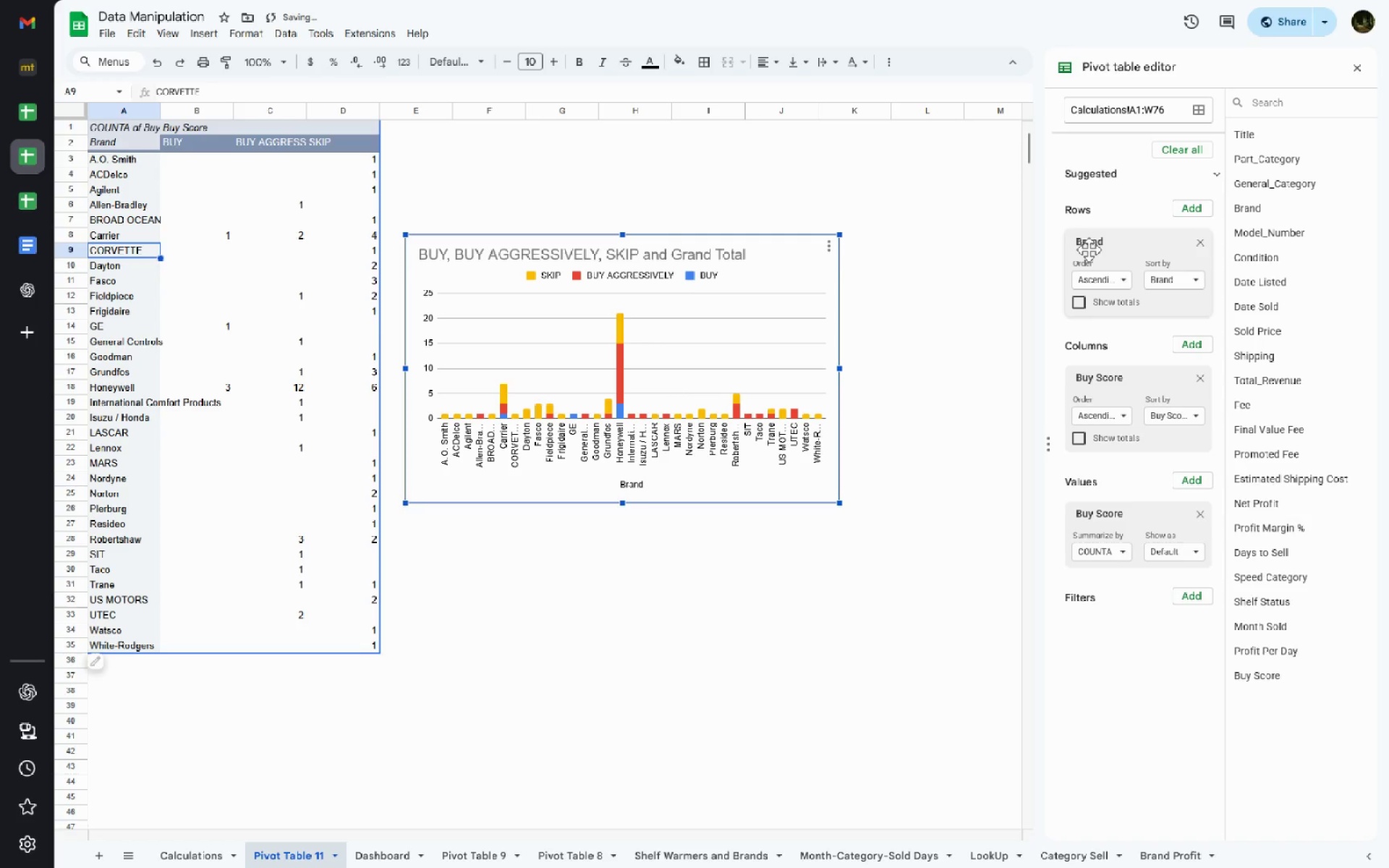 
left_click([1089, 250])
 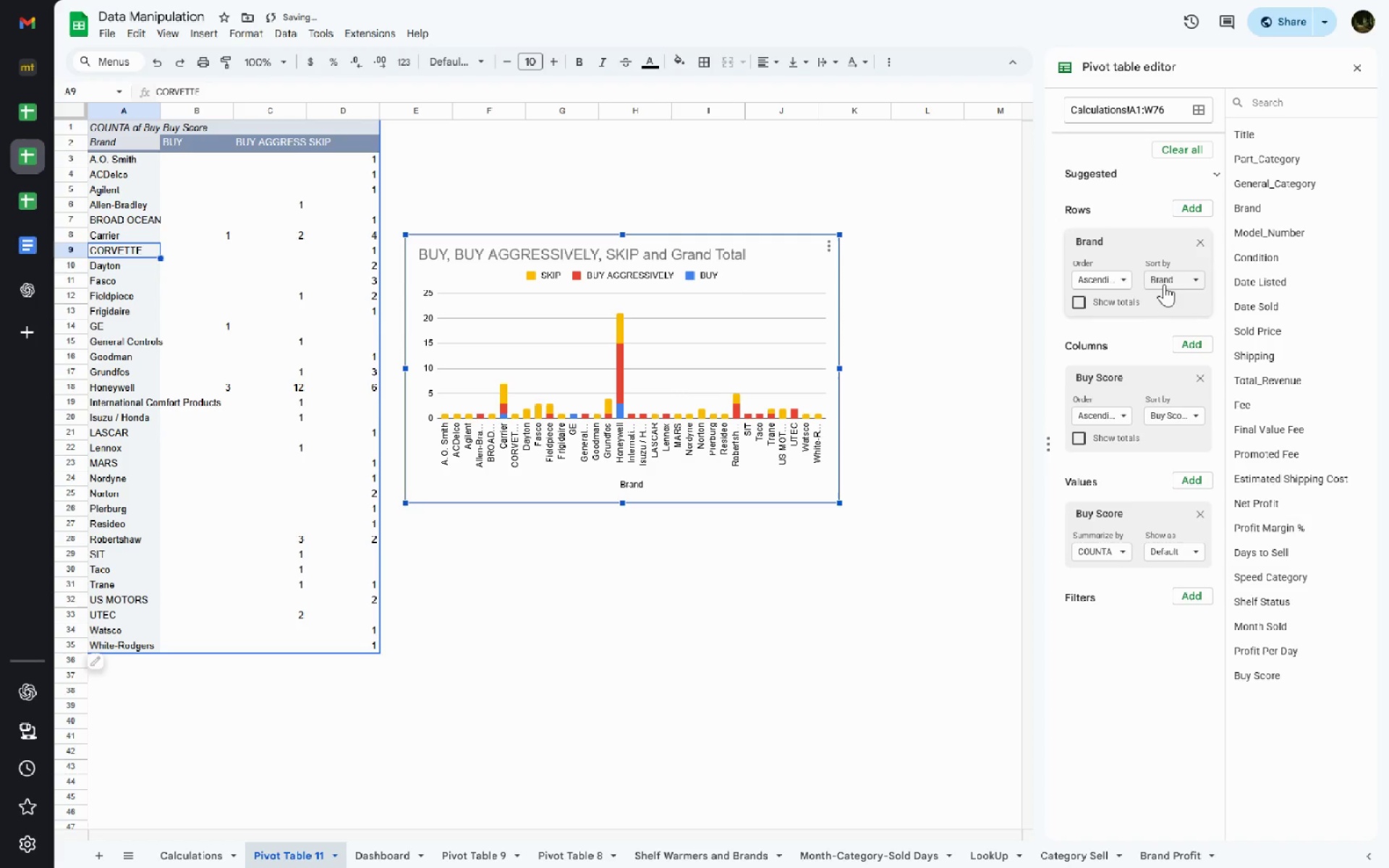 
left_click([1166, 282])
 